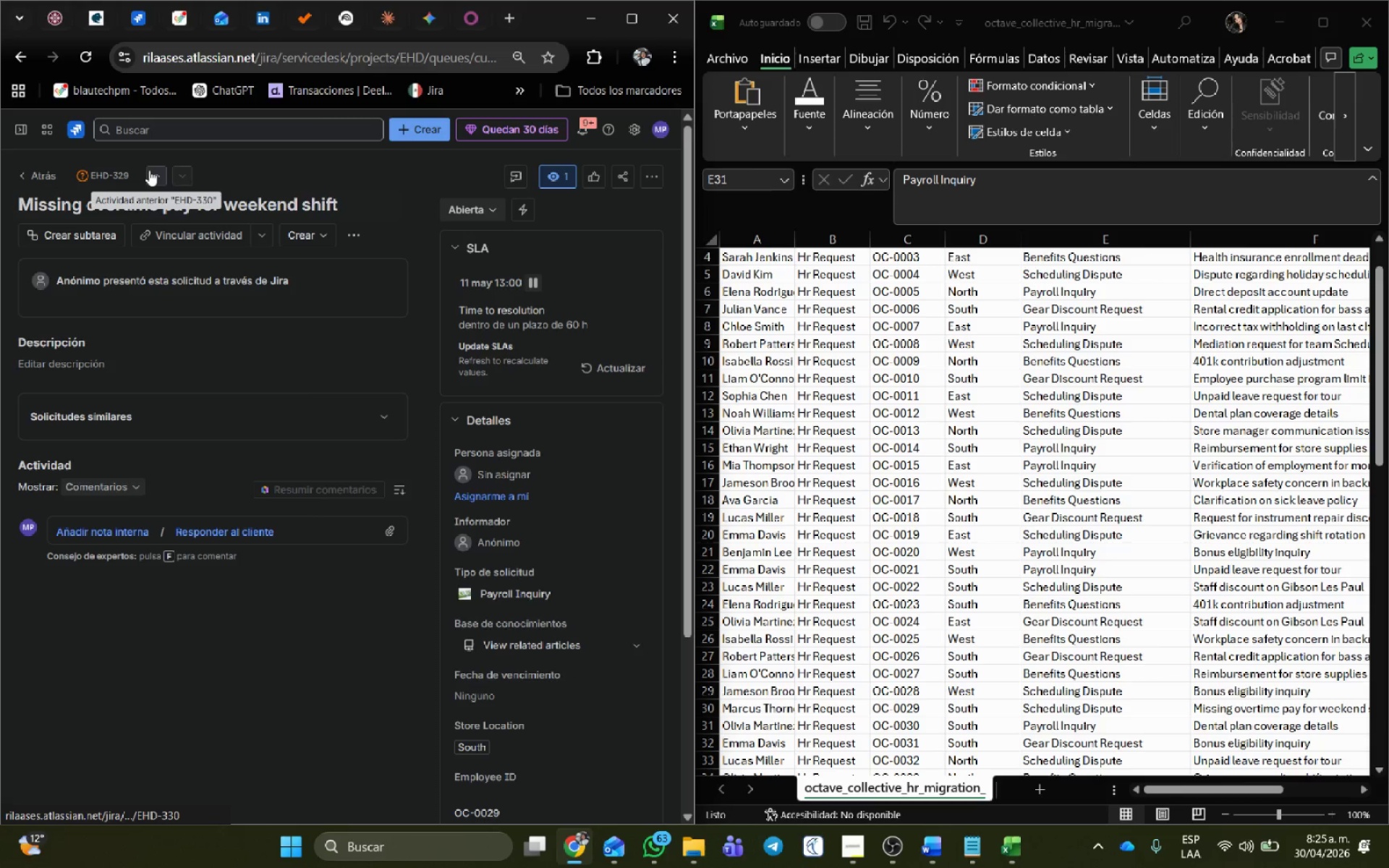 
left_click([177, 181])
 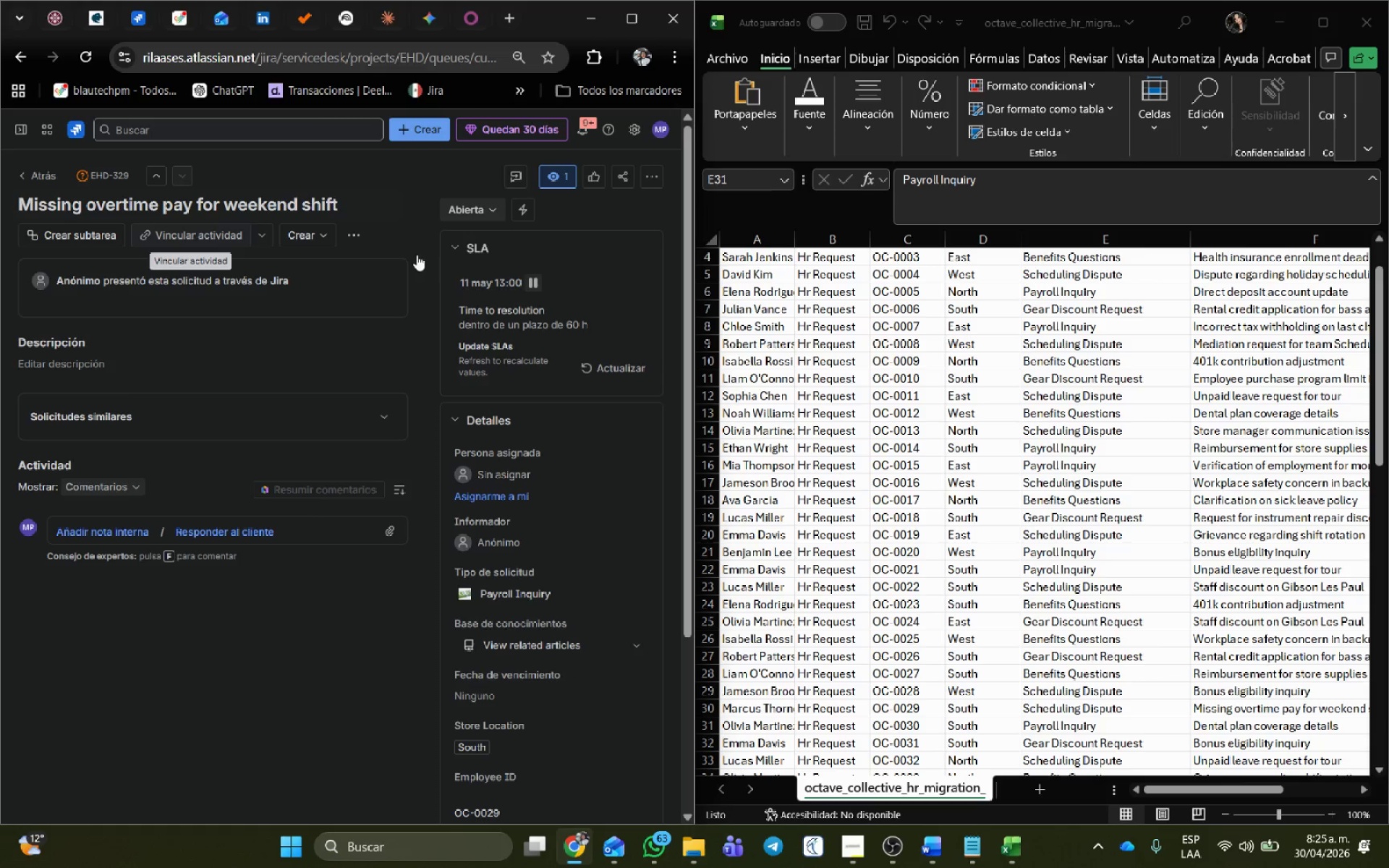 
left_click([1050, 693])
 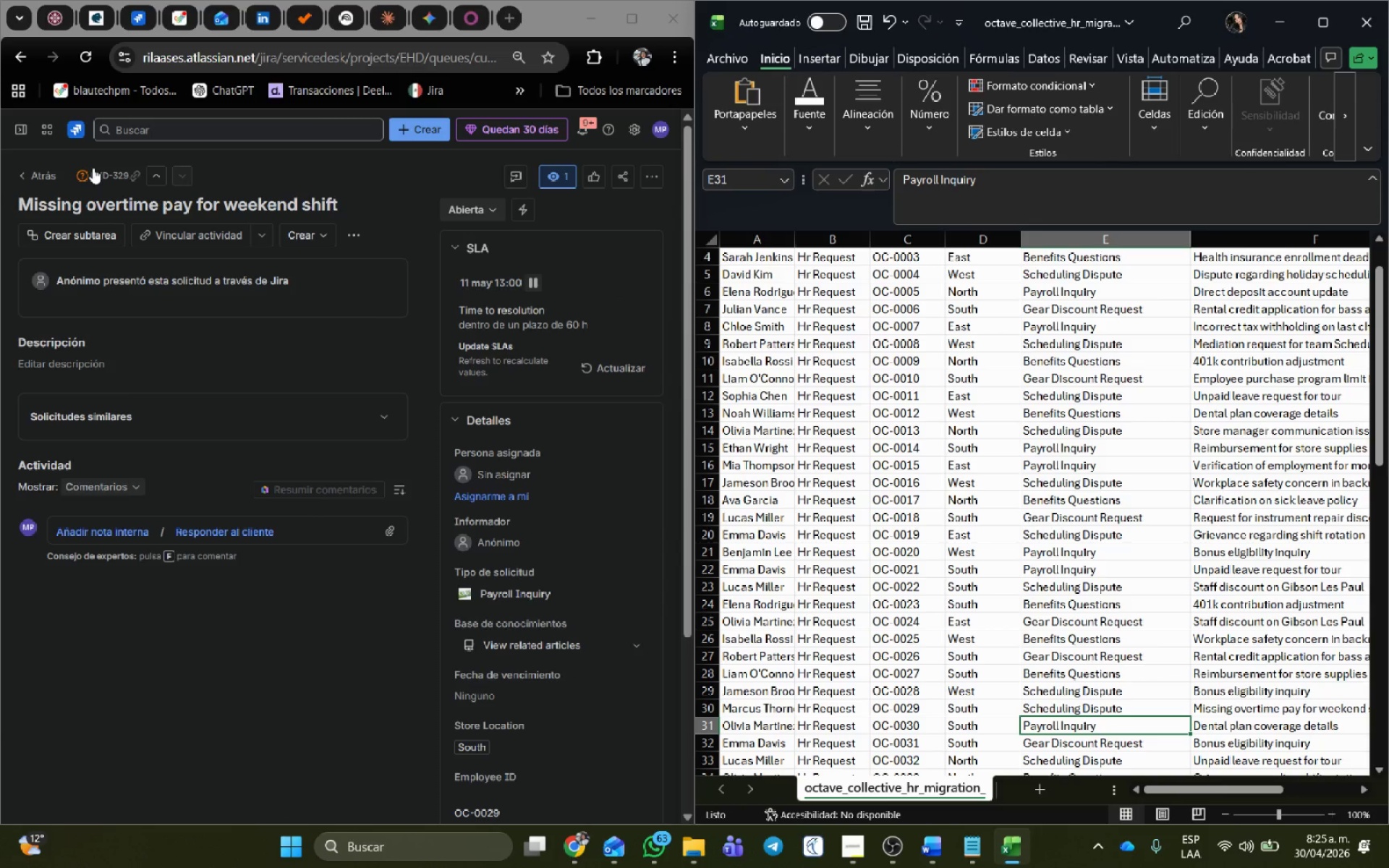 
left_click([31, 173])
 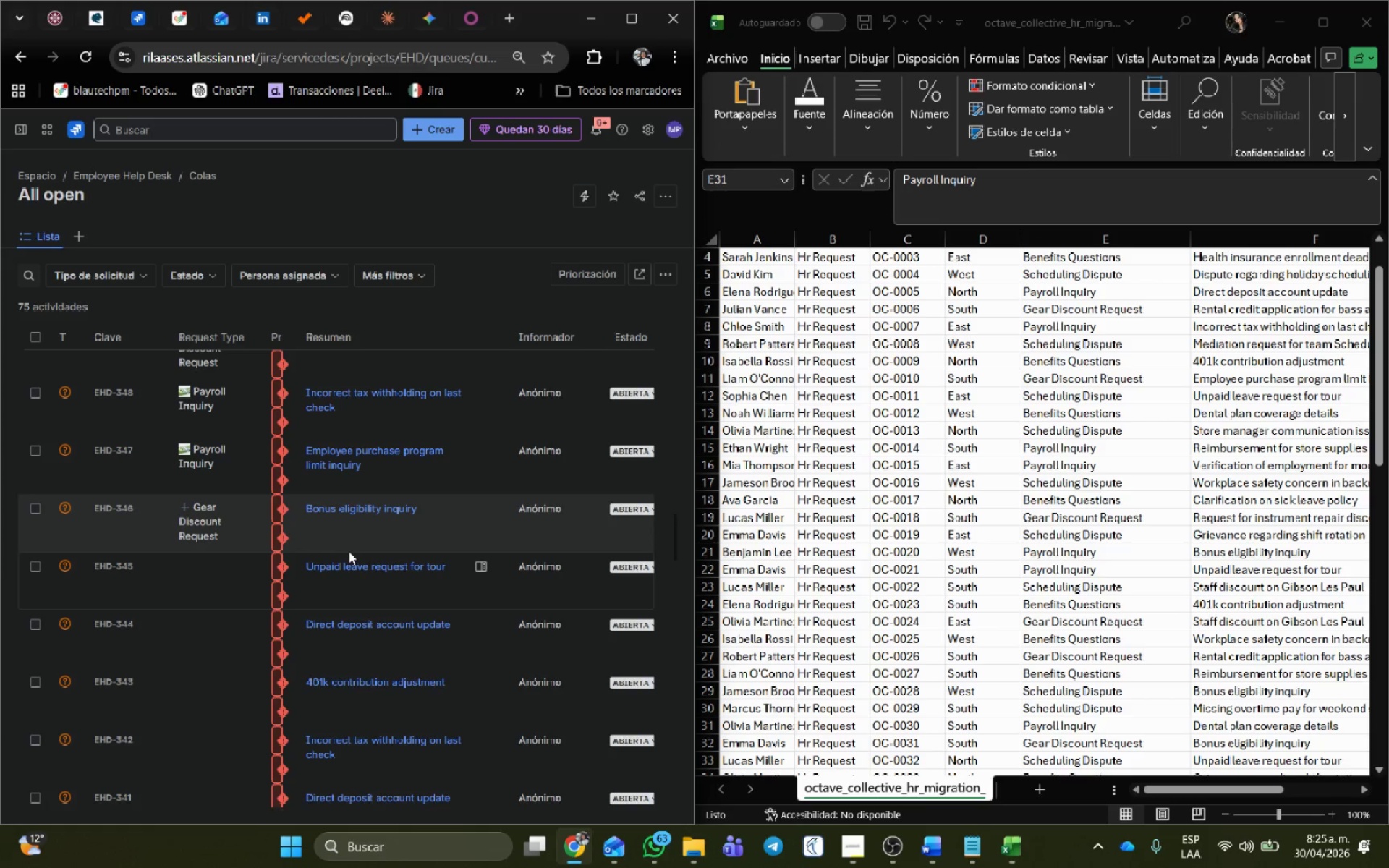 
scroll: coordinate [211, 637], scroll_direction: down, amount: 17.0
 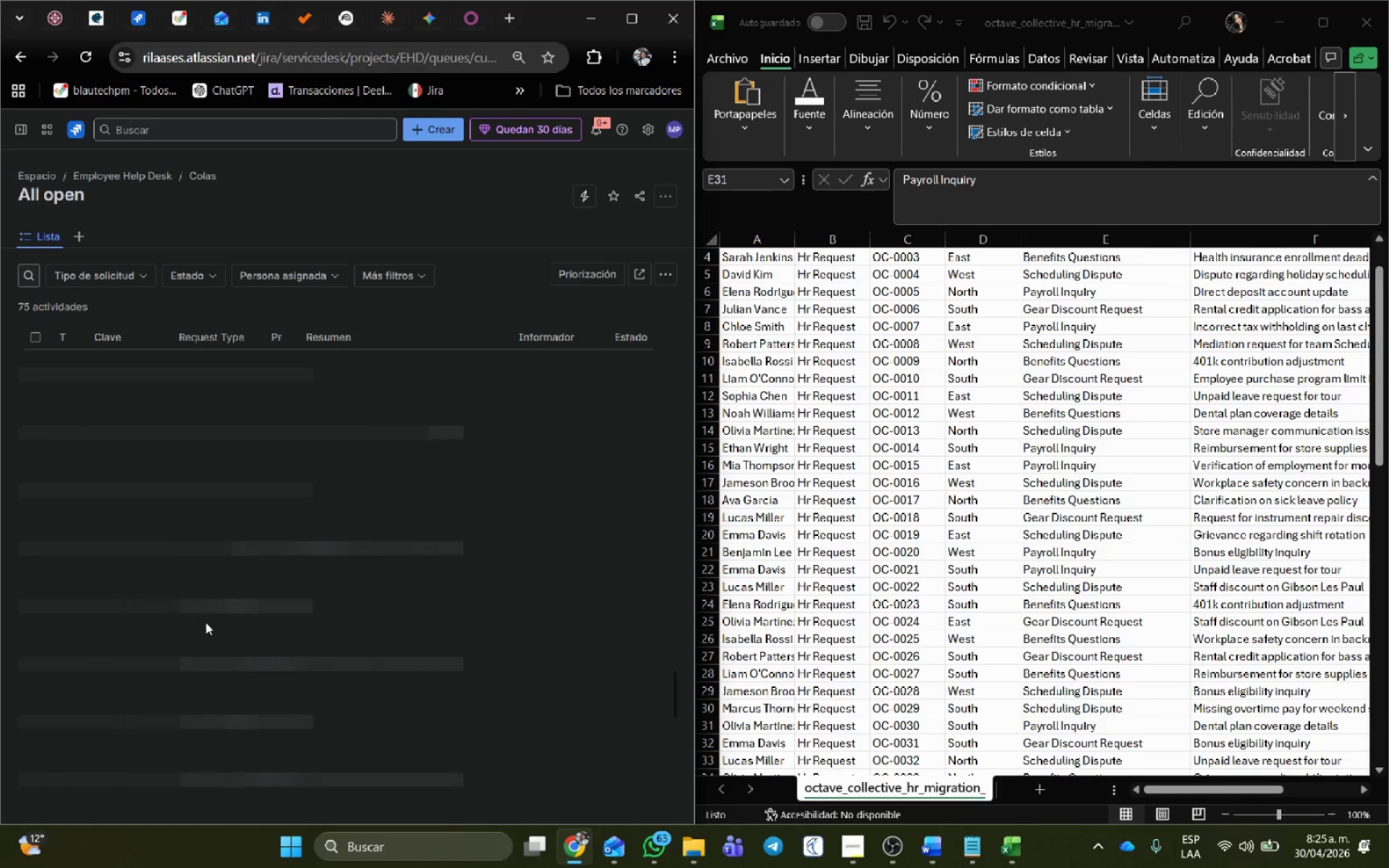 
scroll: coordinate [201, 610], scroll_direction: up, amount: 7.0
 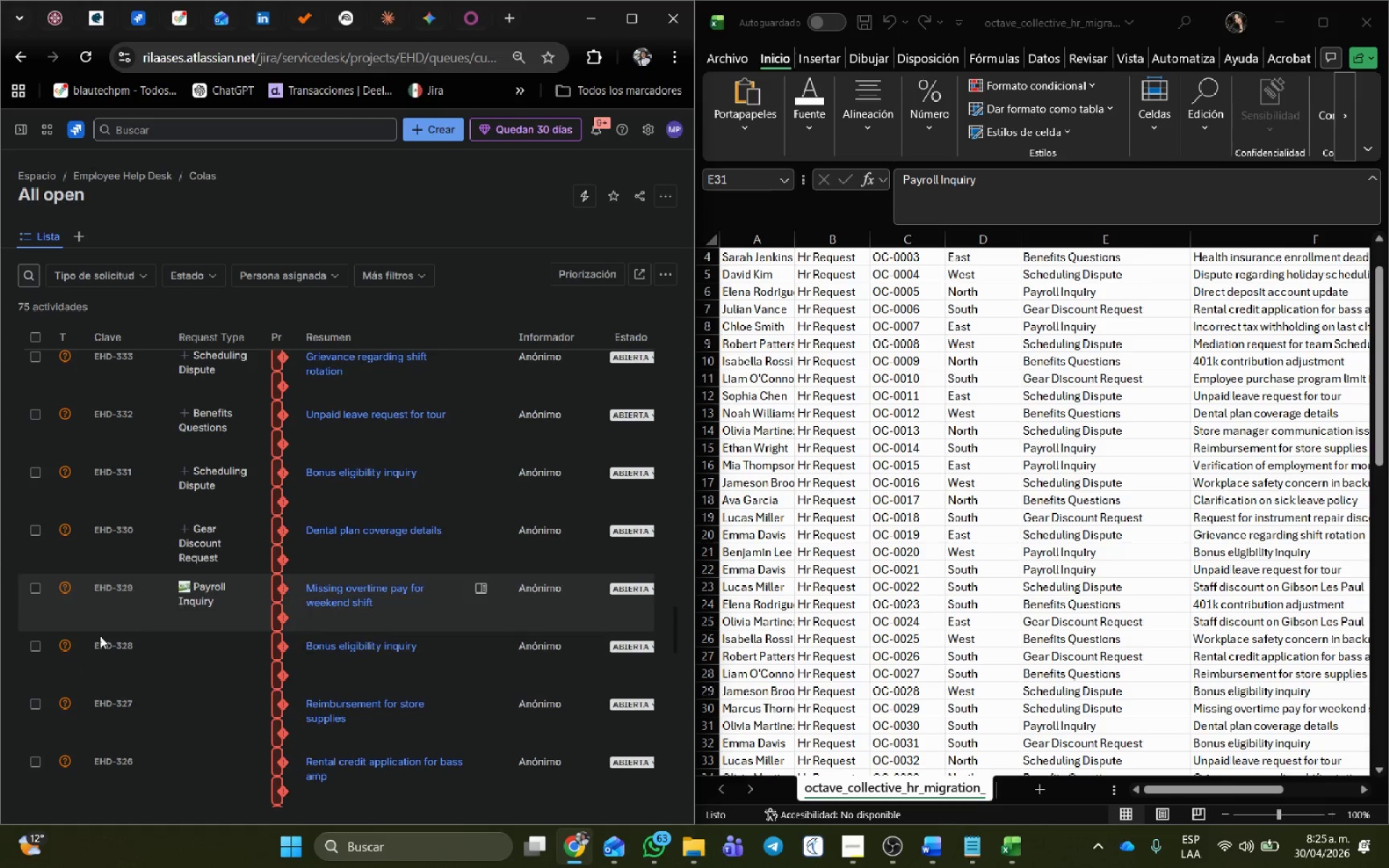 
left_click([105, 645])
 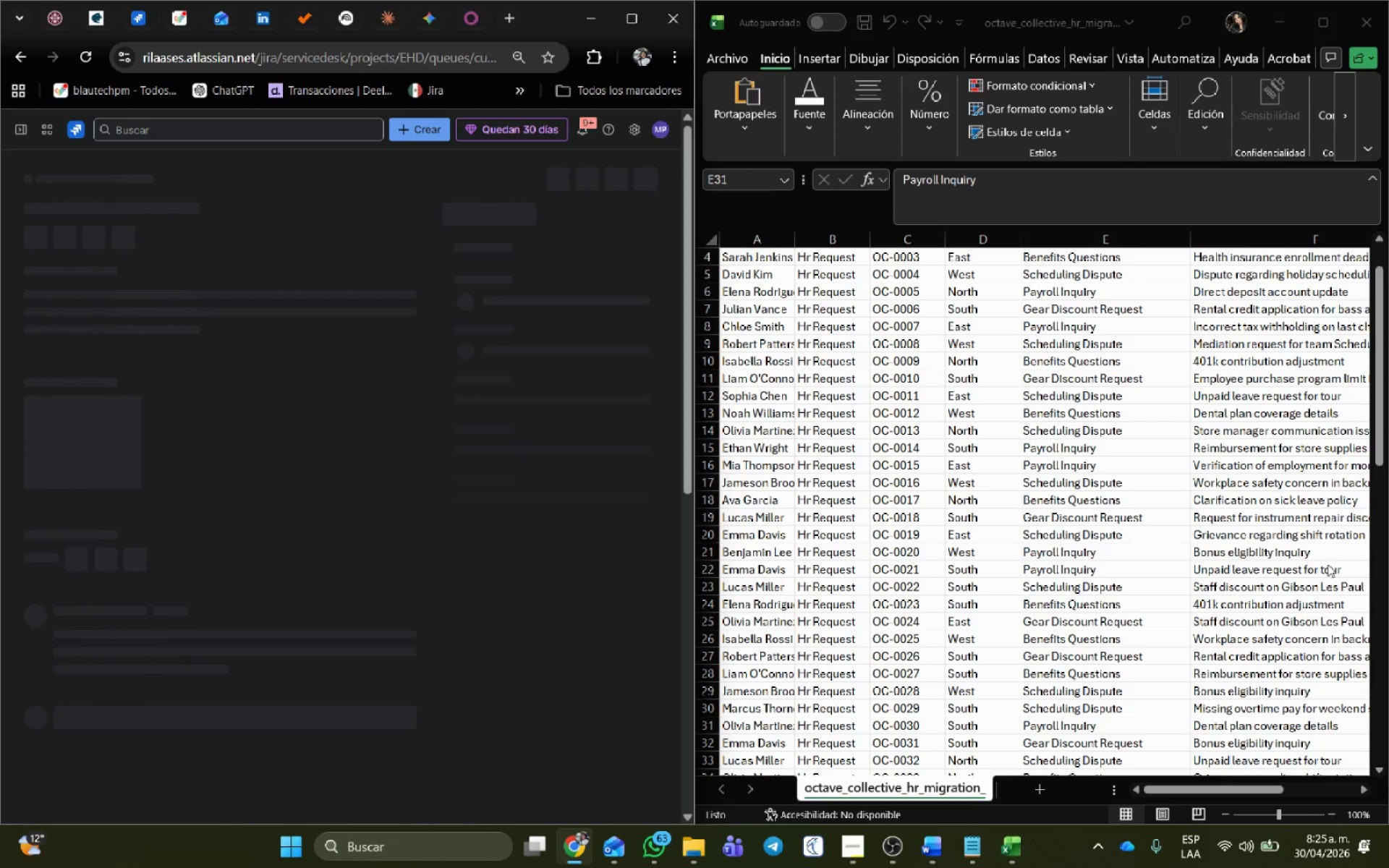 
left_click([1156, 653])
 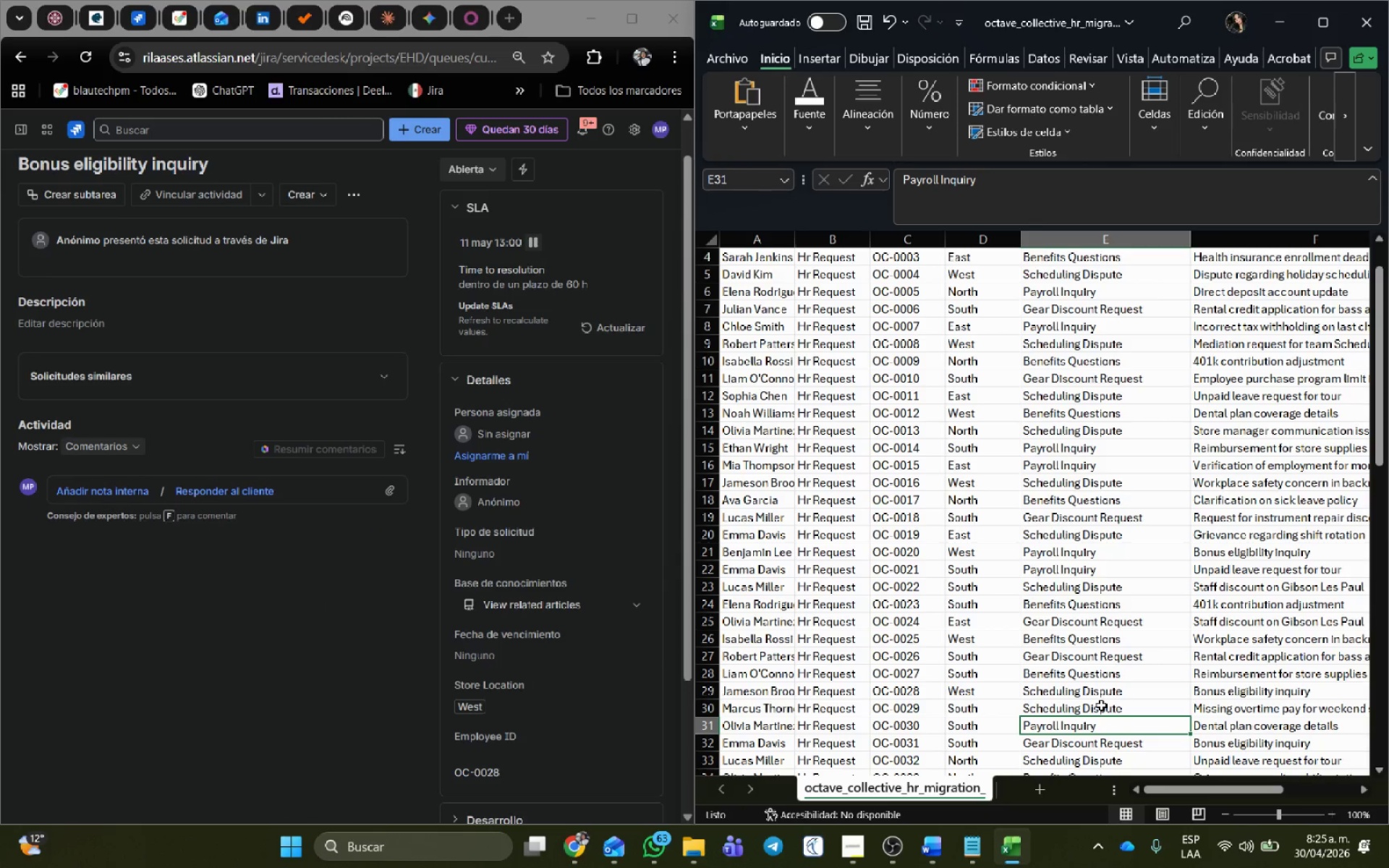 
left_click([1101, 705])
 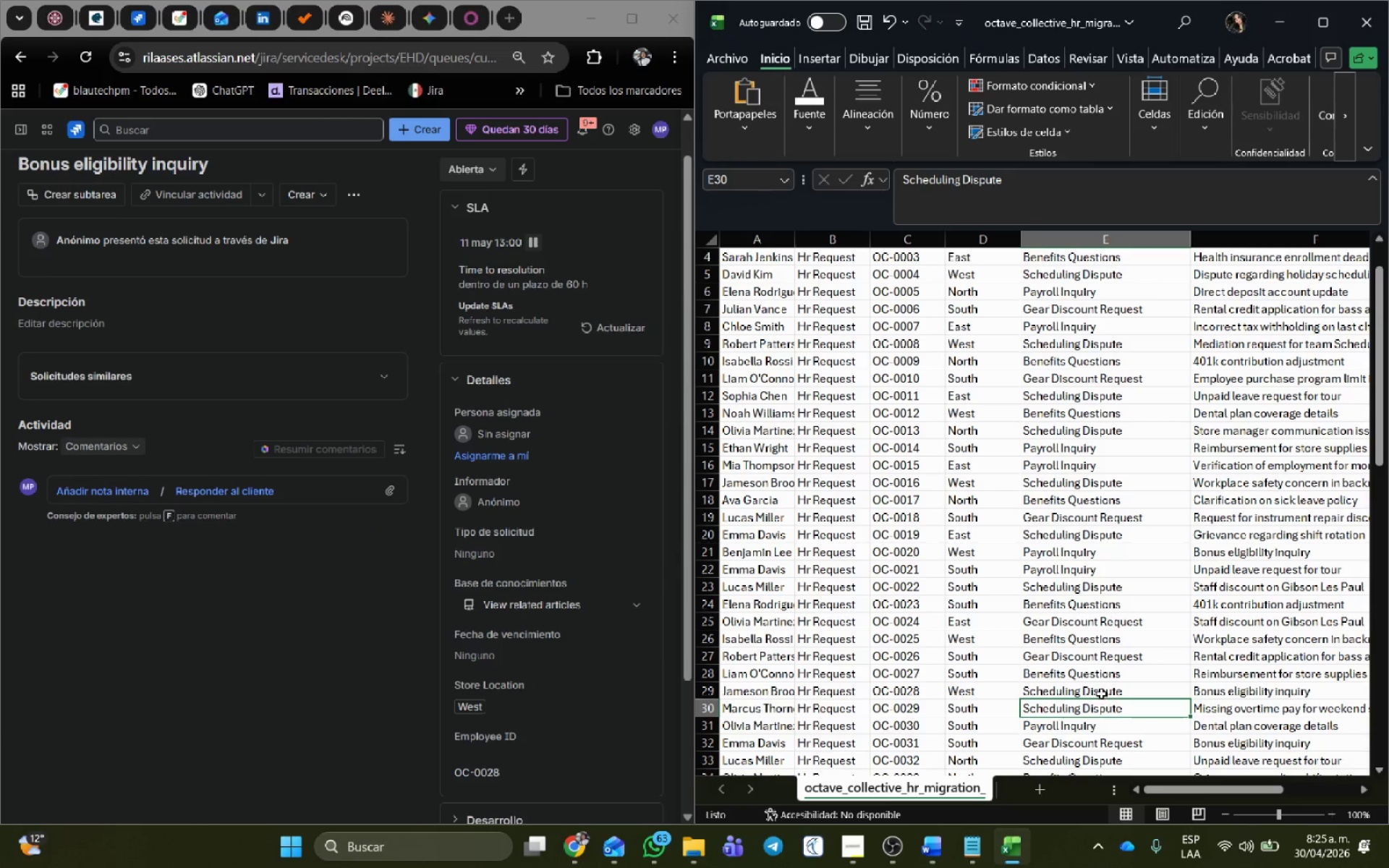 
left_click([1101, 693])
 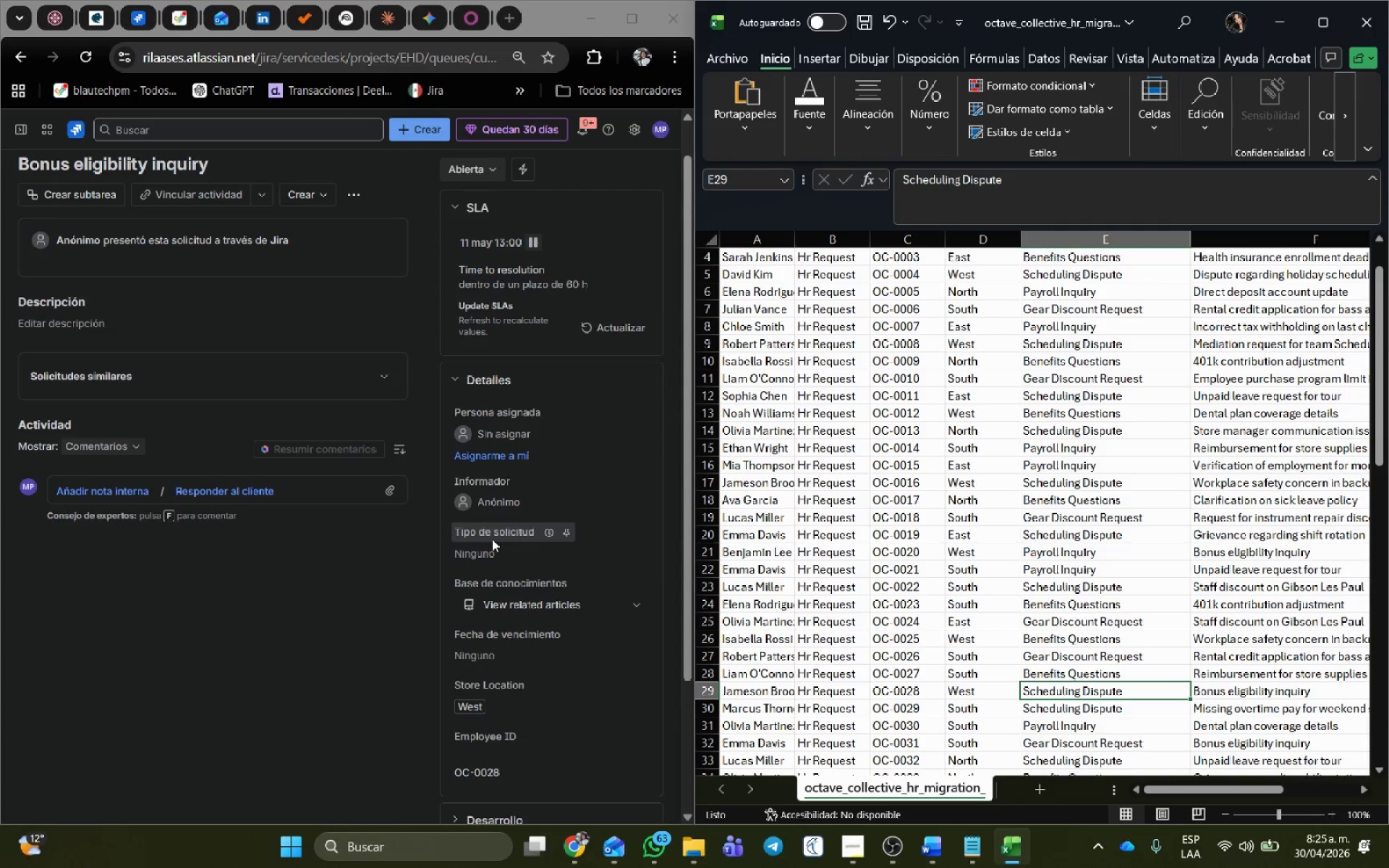 
left_click([496, 557])
 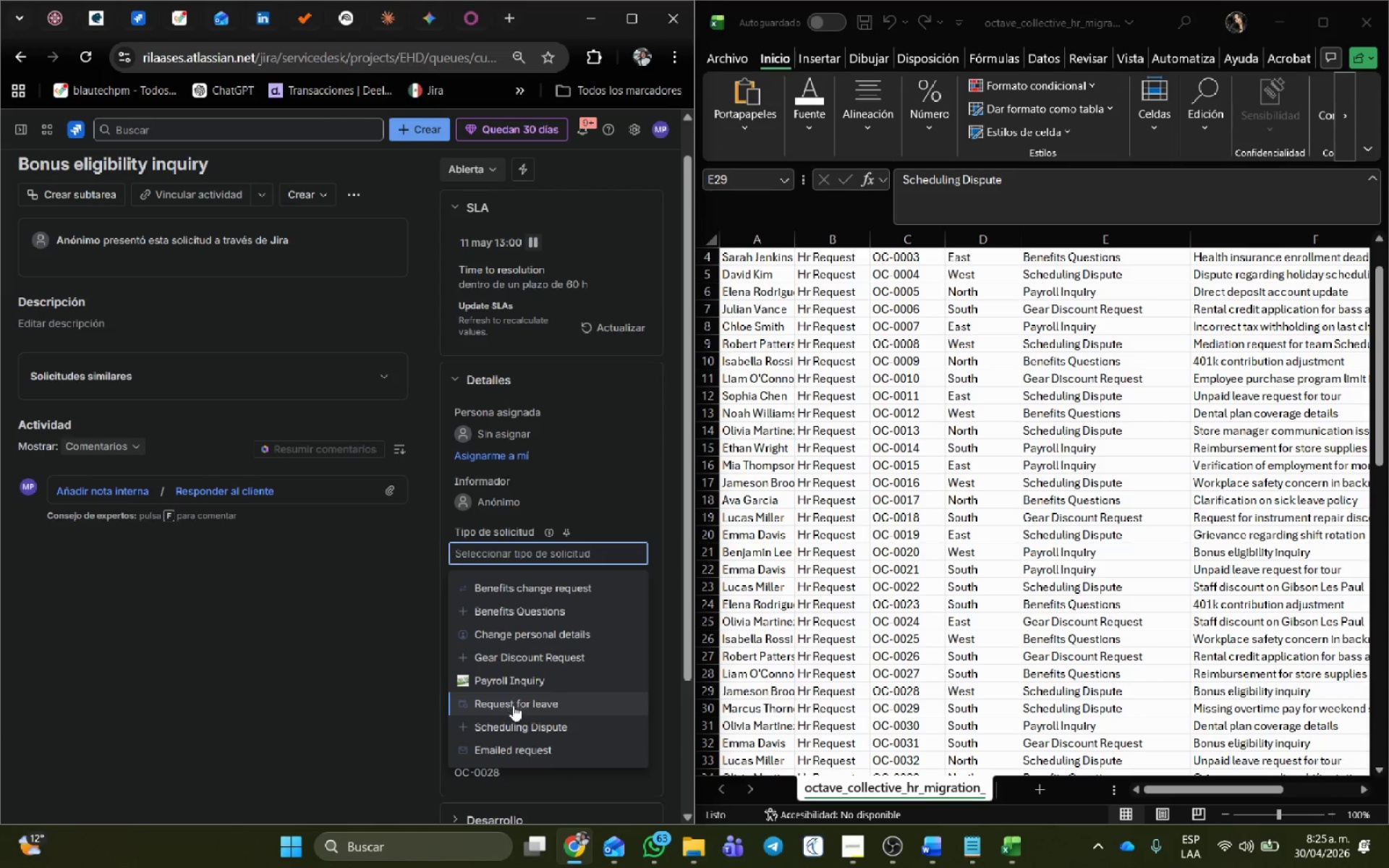 
left_click([516, 723])
 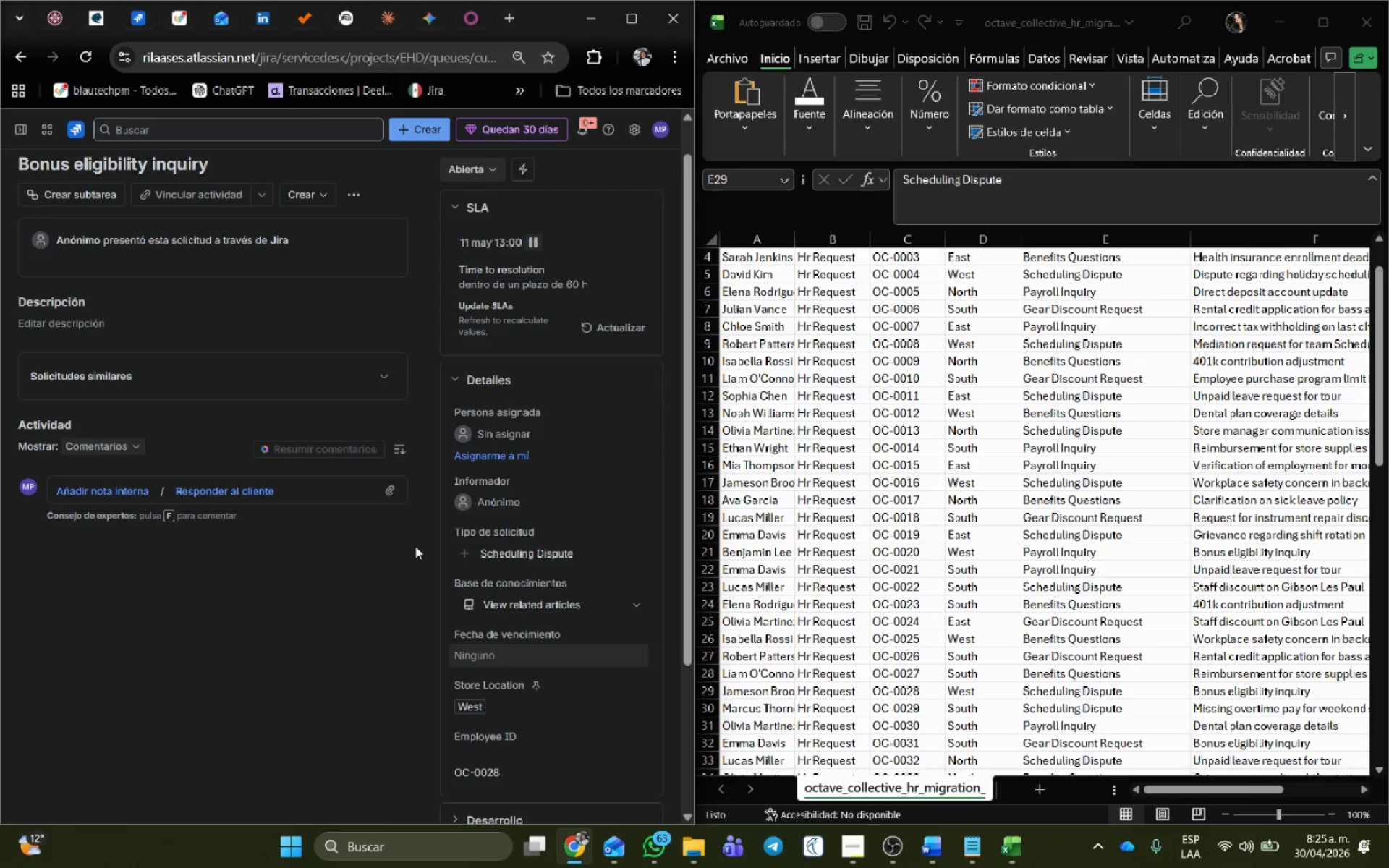 
scroll: coordinate [116, 225], scroll_direction: up, amount: 1.0
 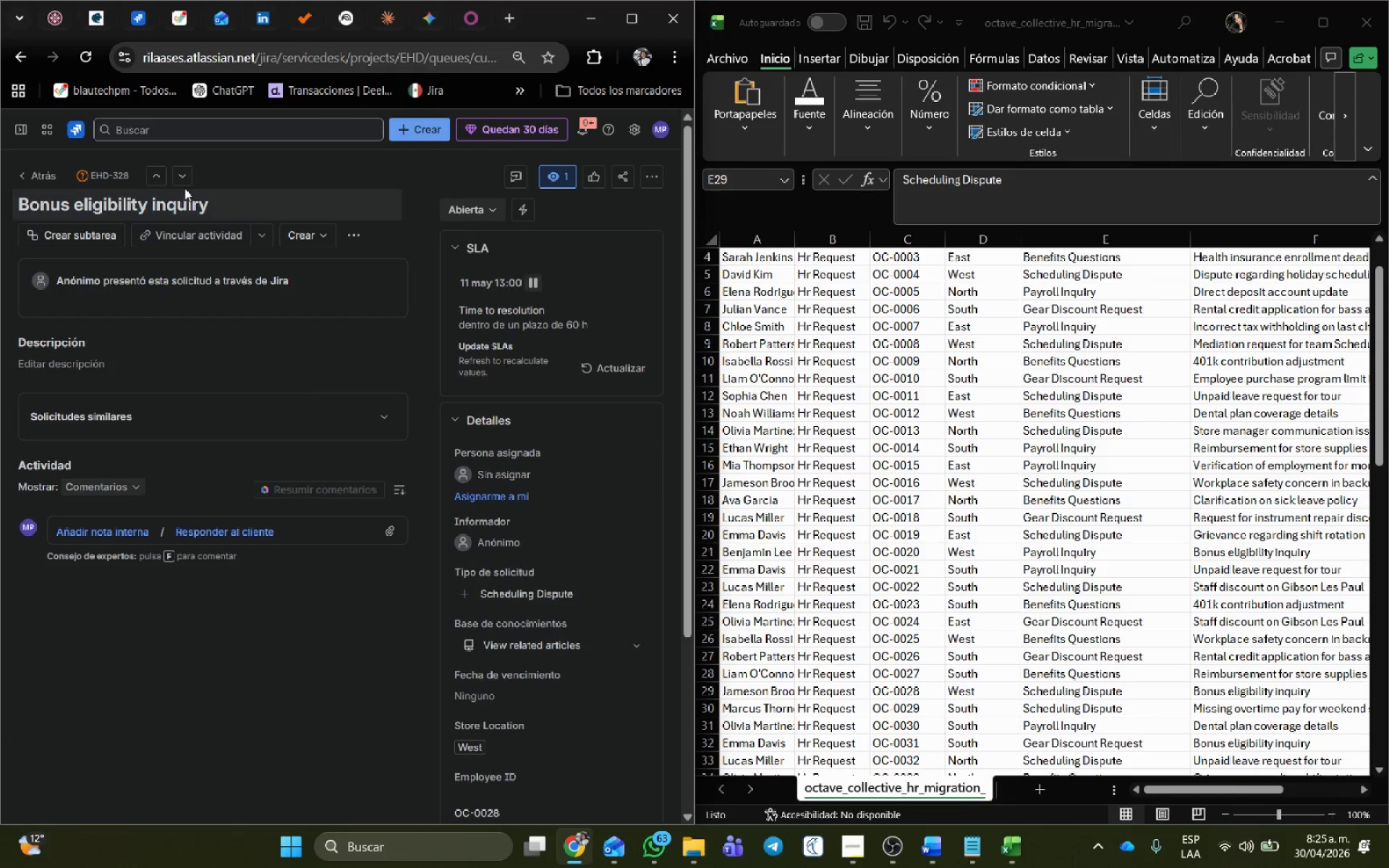 
left_click([180, 178])
 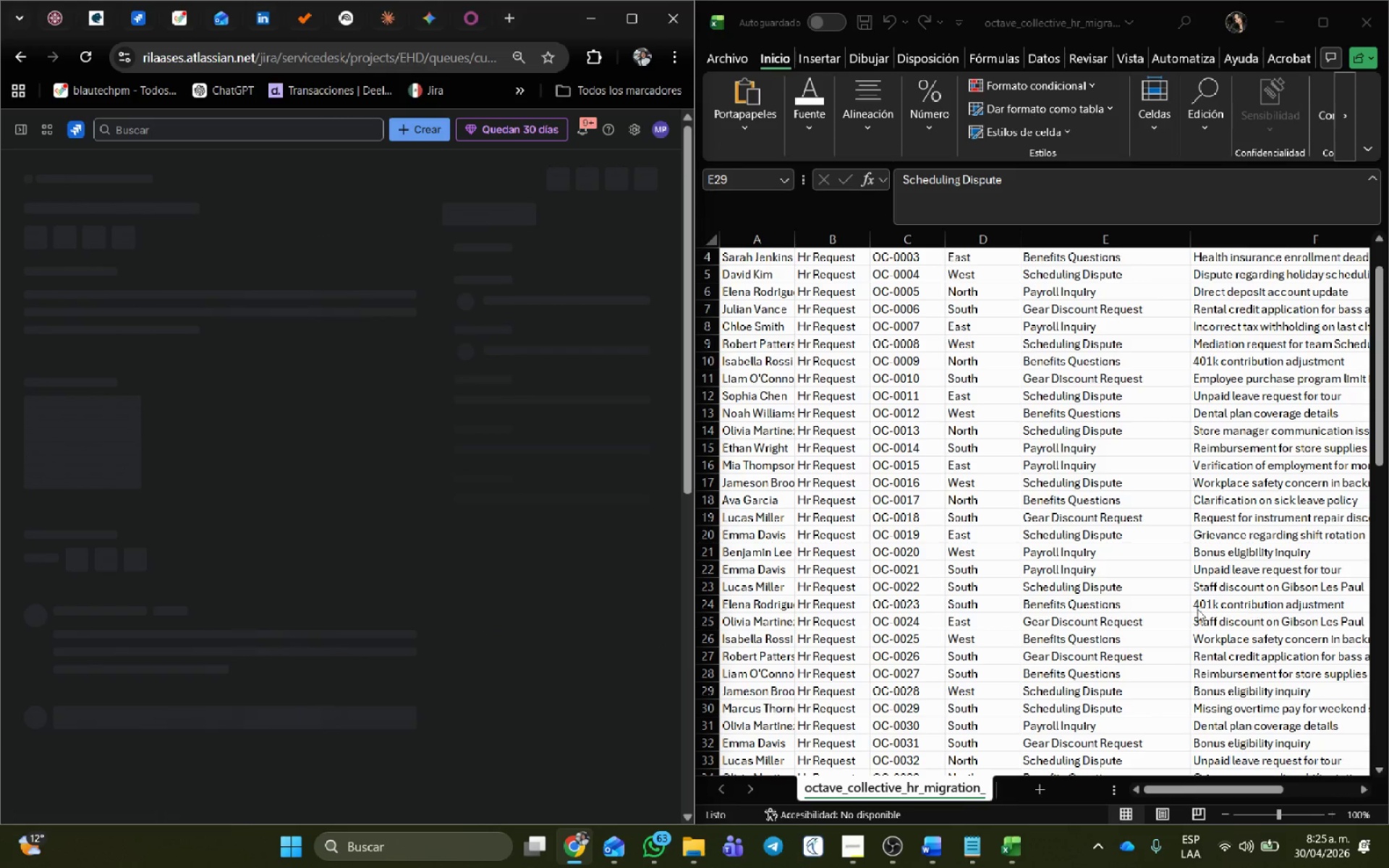 
left_click([1140, 677])
 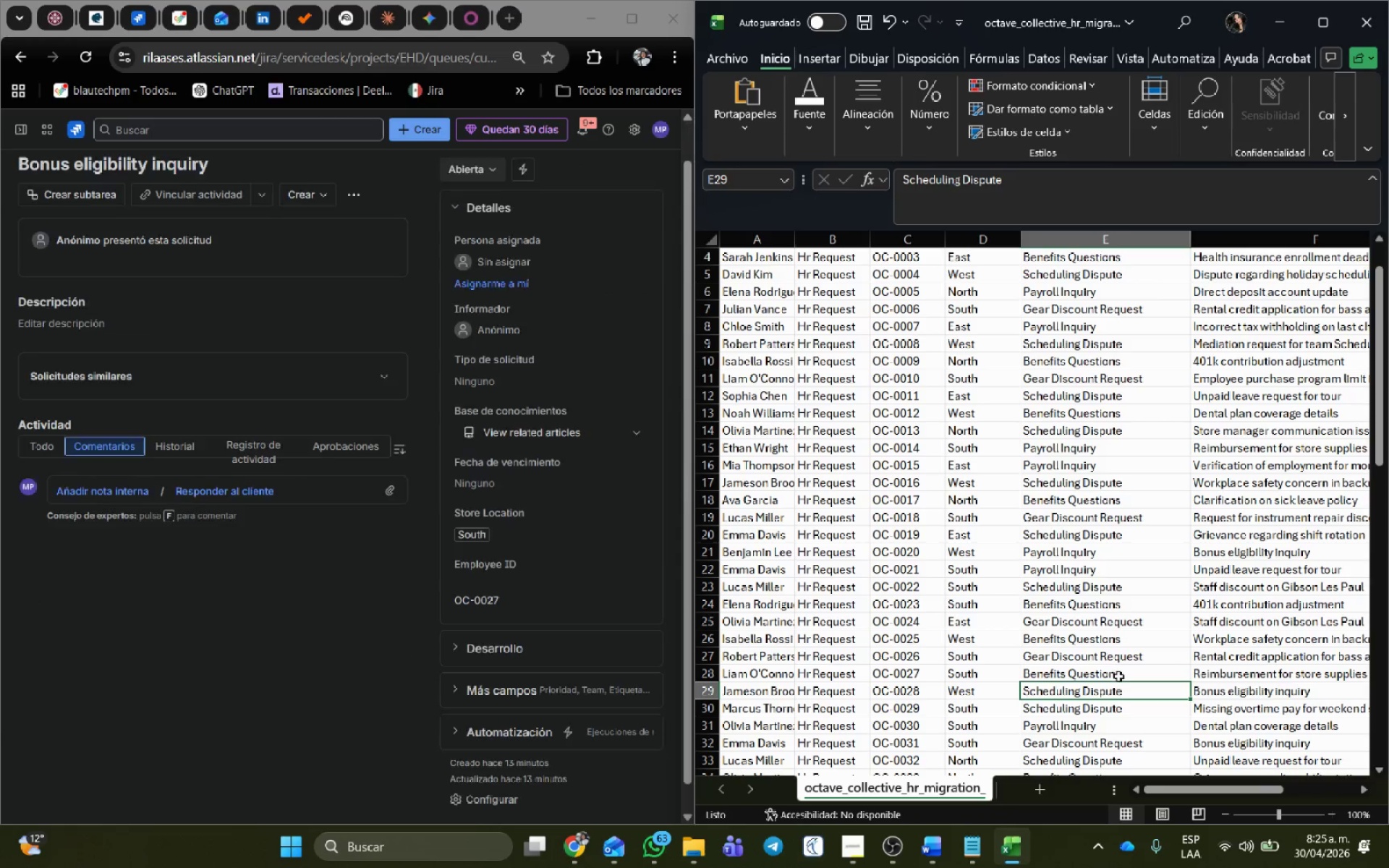 
left_click([1121, 673])
 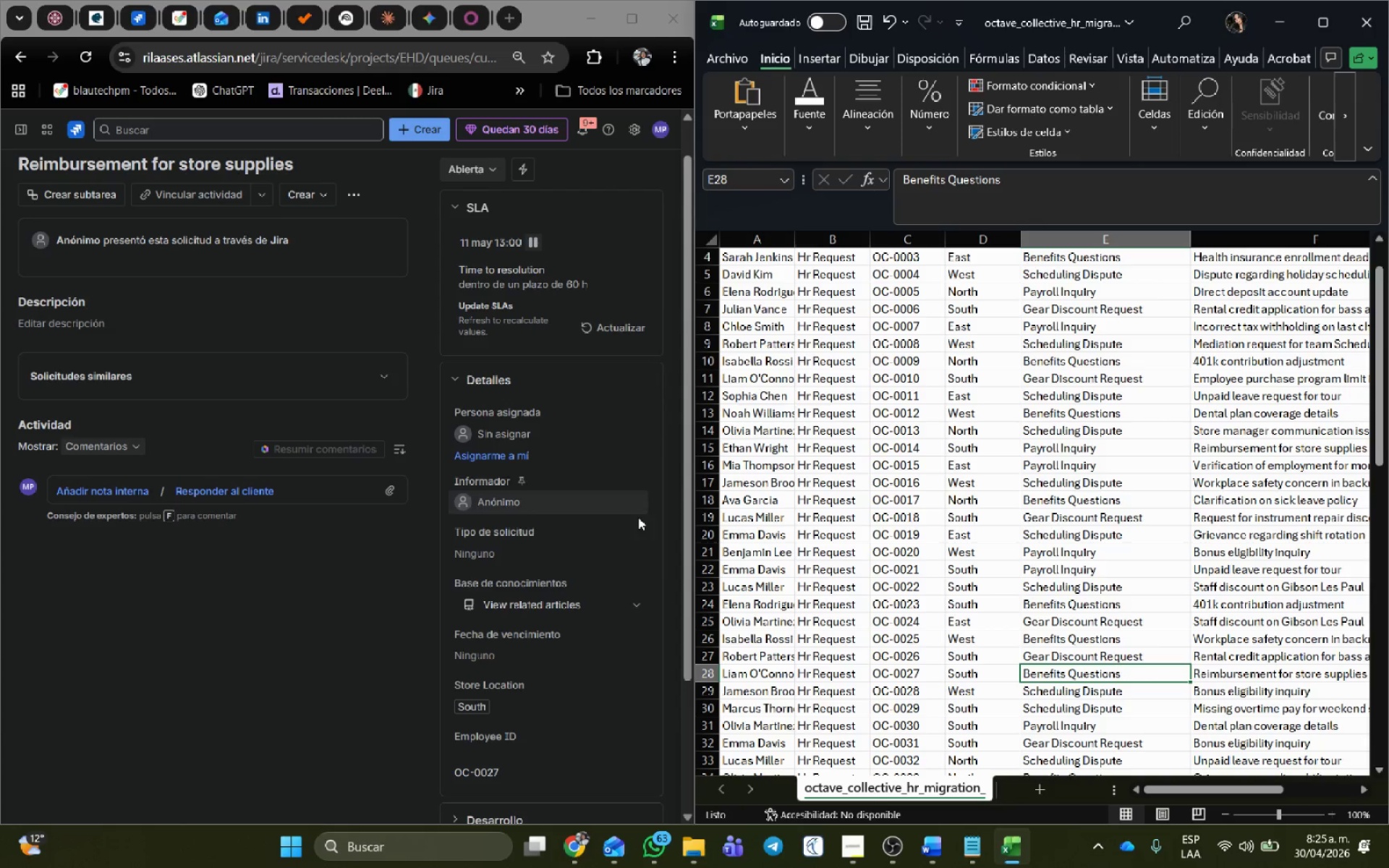 
wait(6.44)
 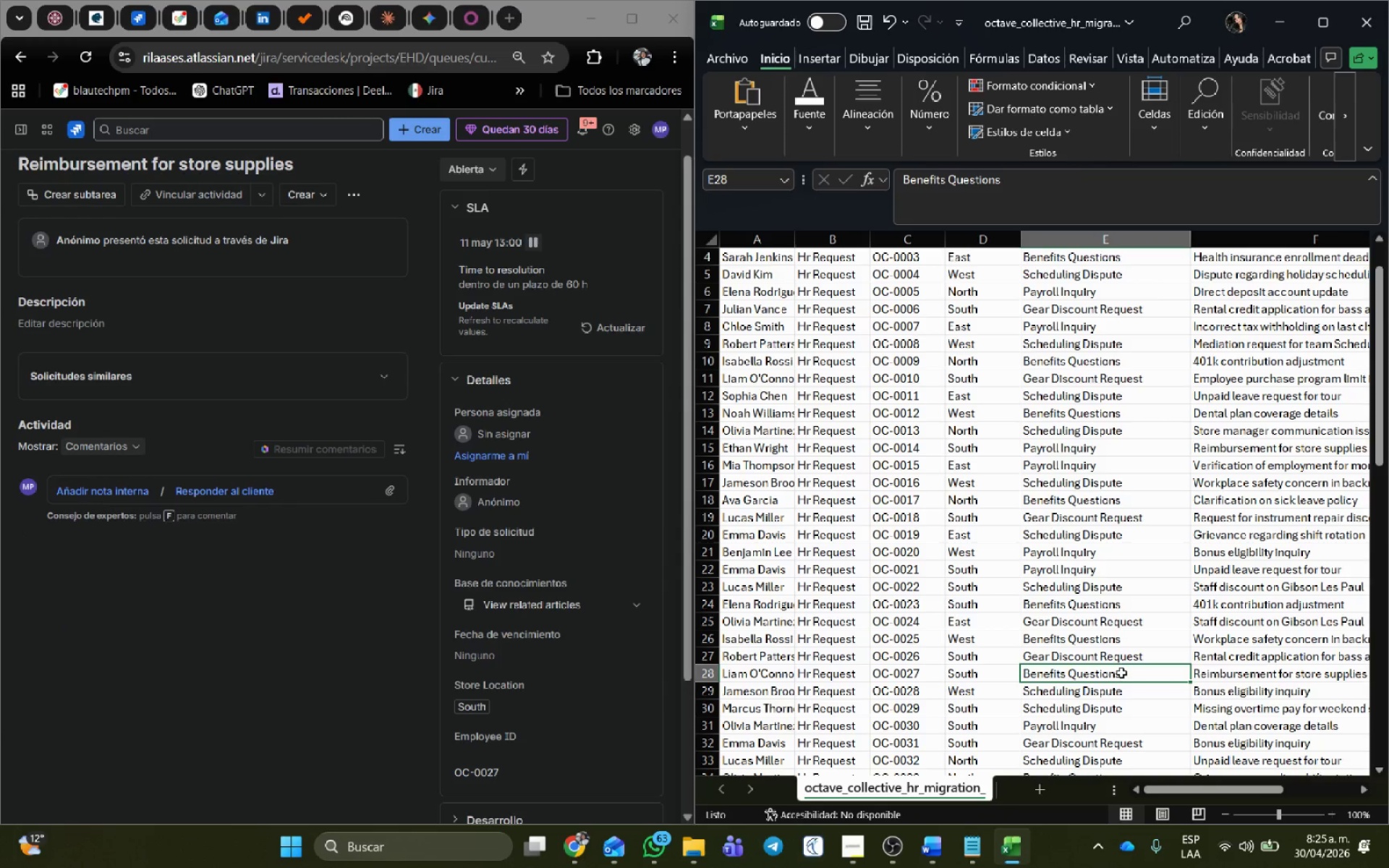 
left_click([474, 558])
 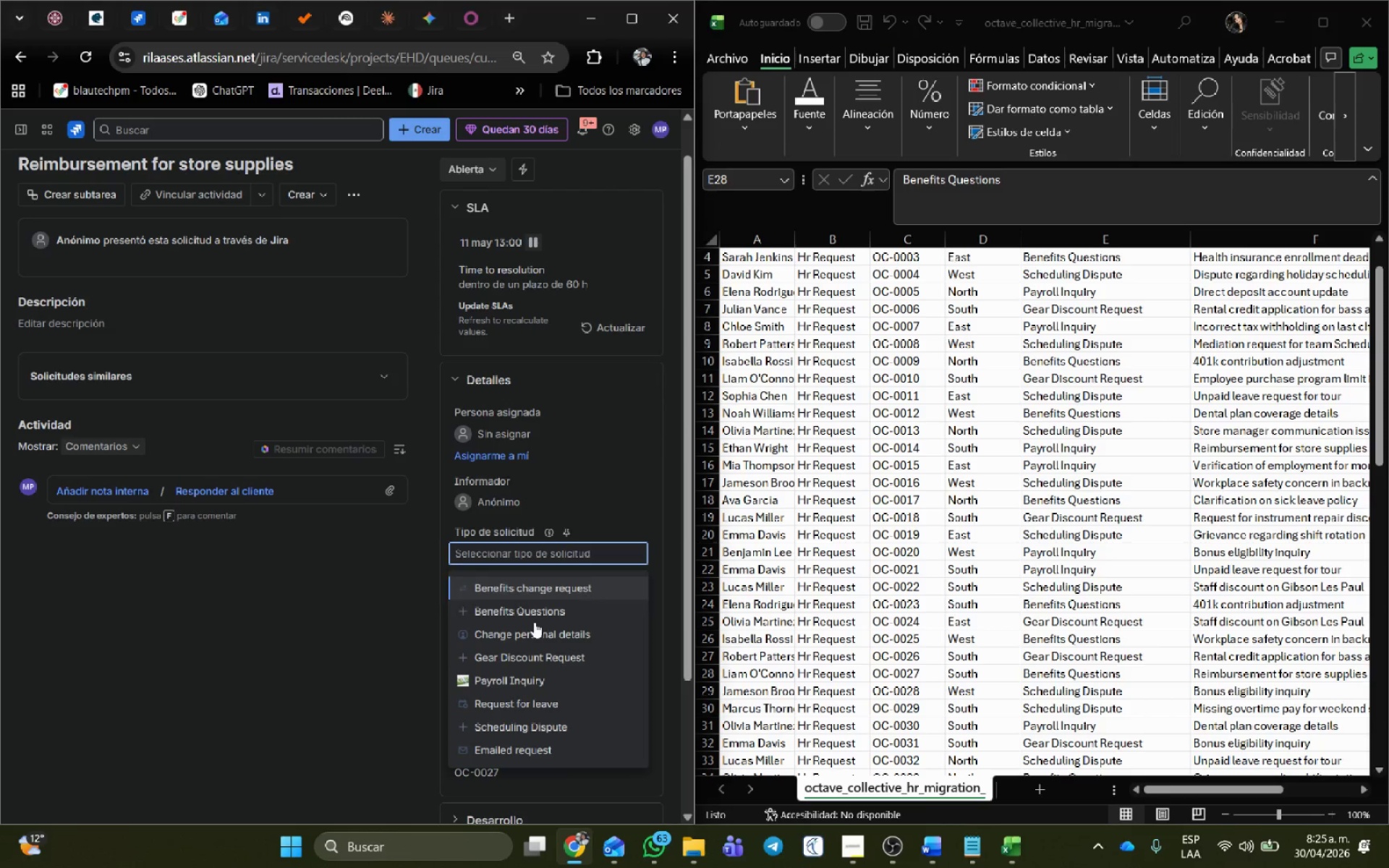 
left_click([534, 615])
 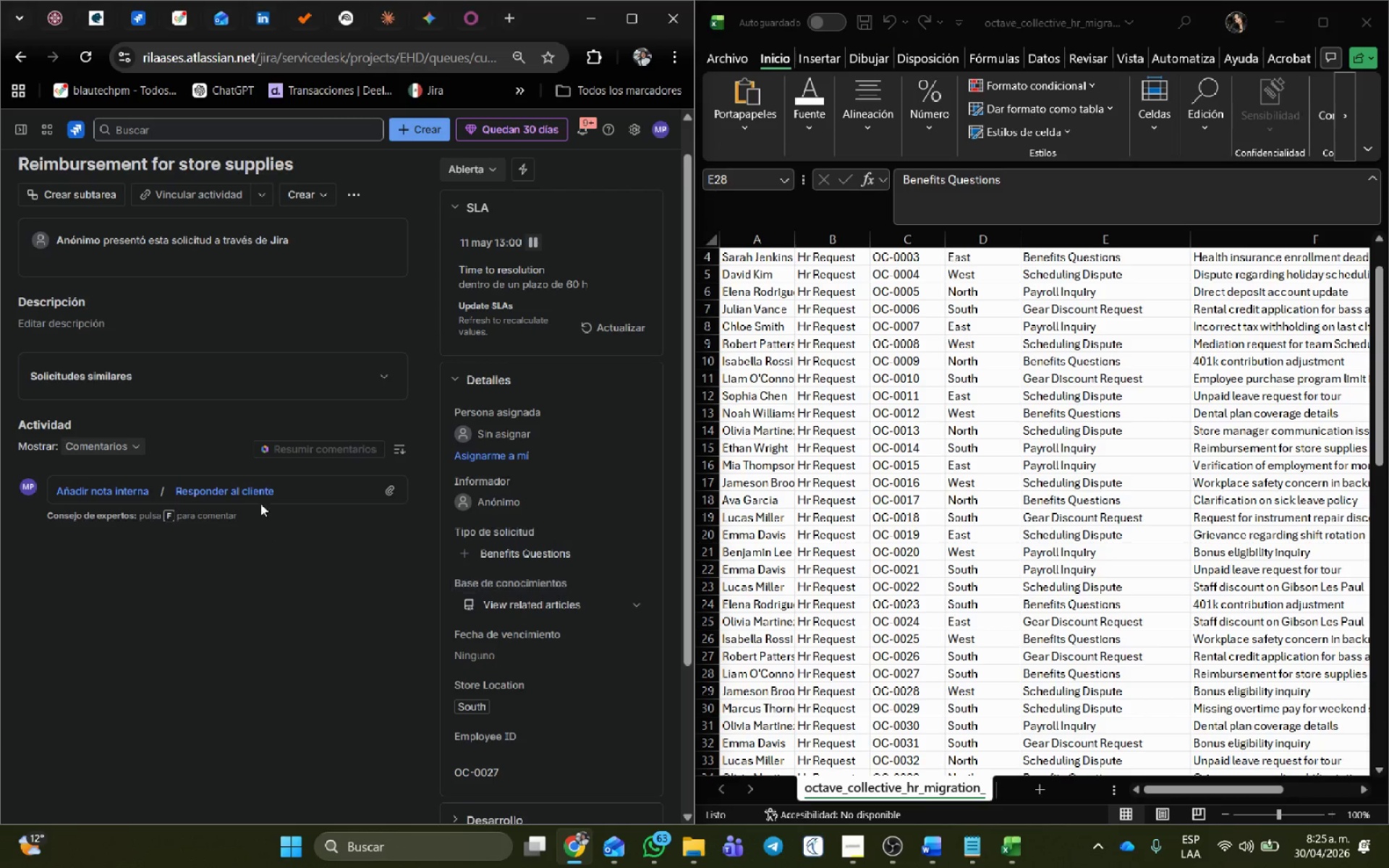 
scroll: coordinate [255, 498], scroll_direction: up, amount: 4.0
 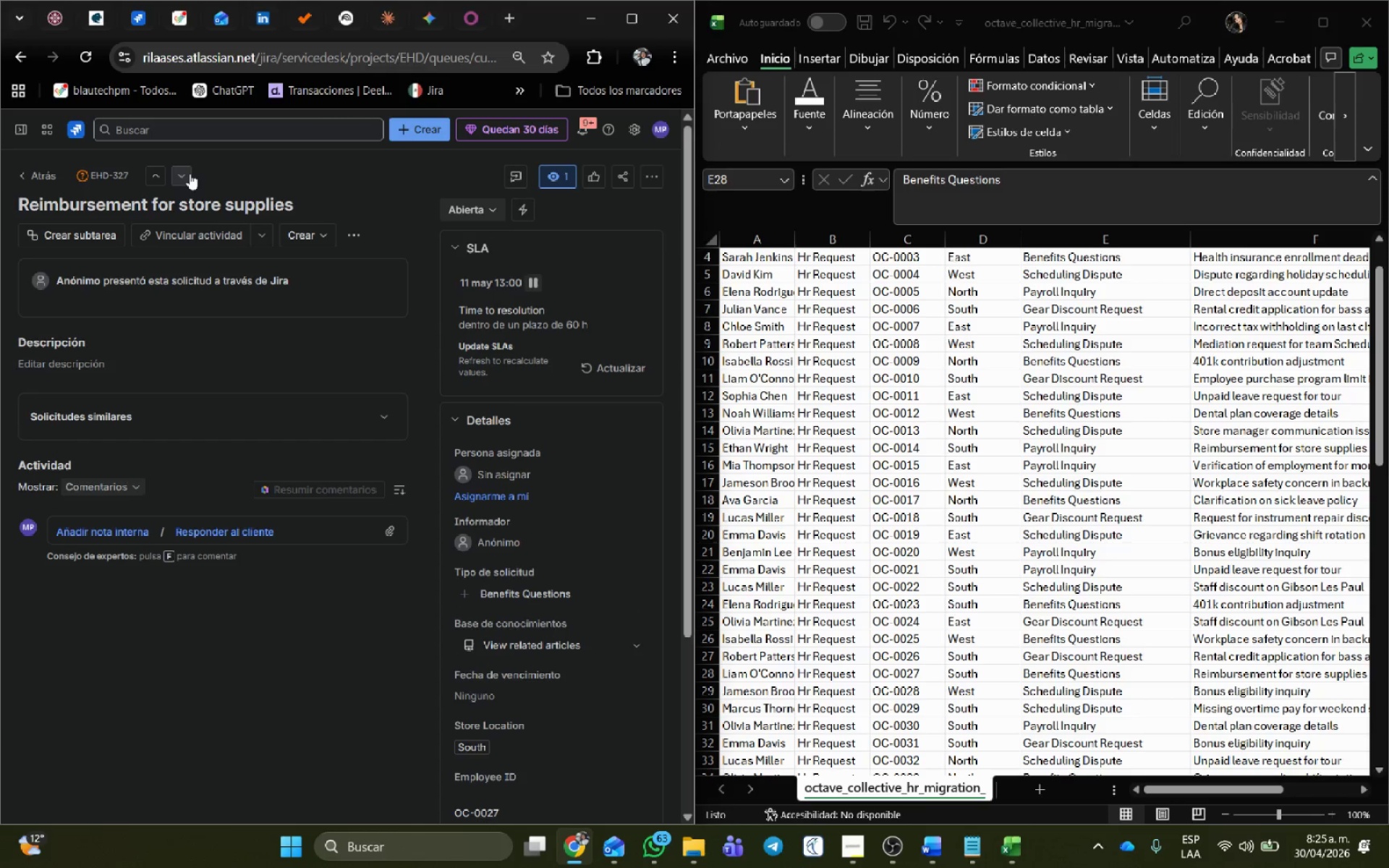 
left_click([190, 173])
 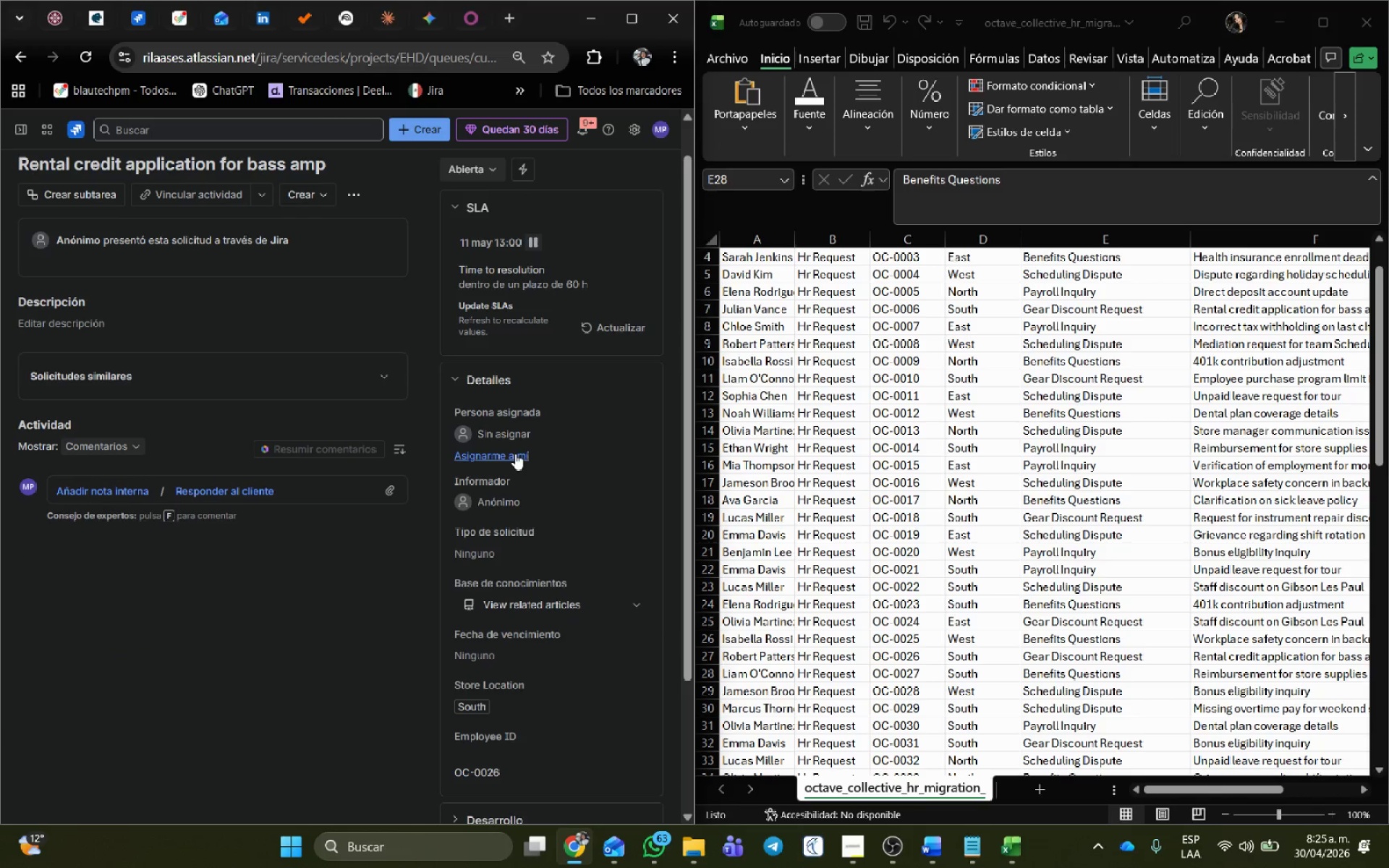 
left_click([476, 552])
 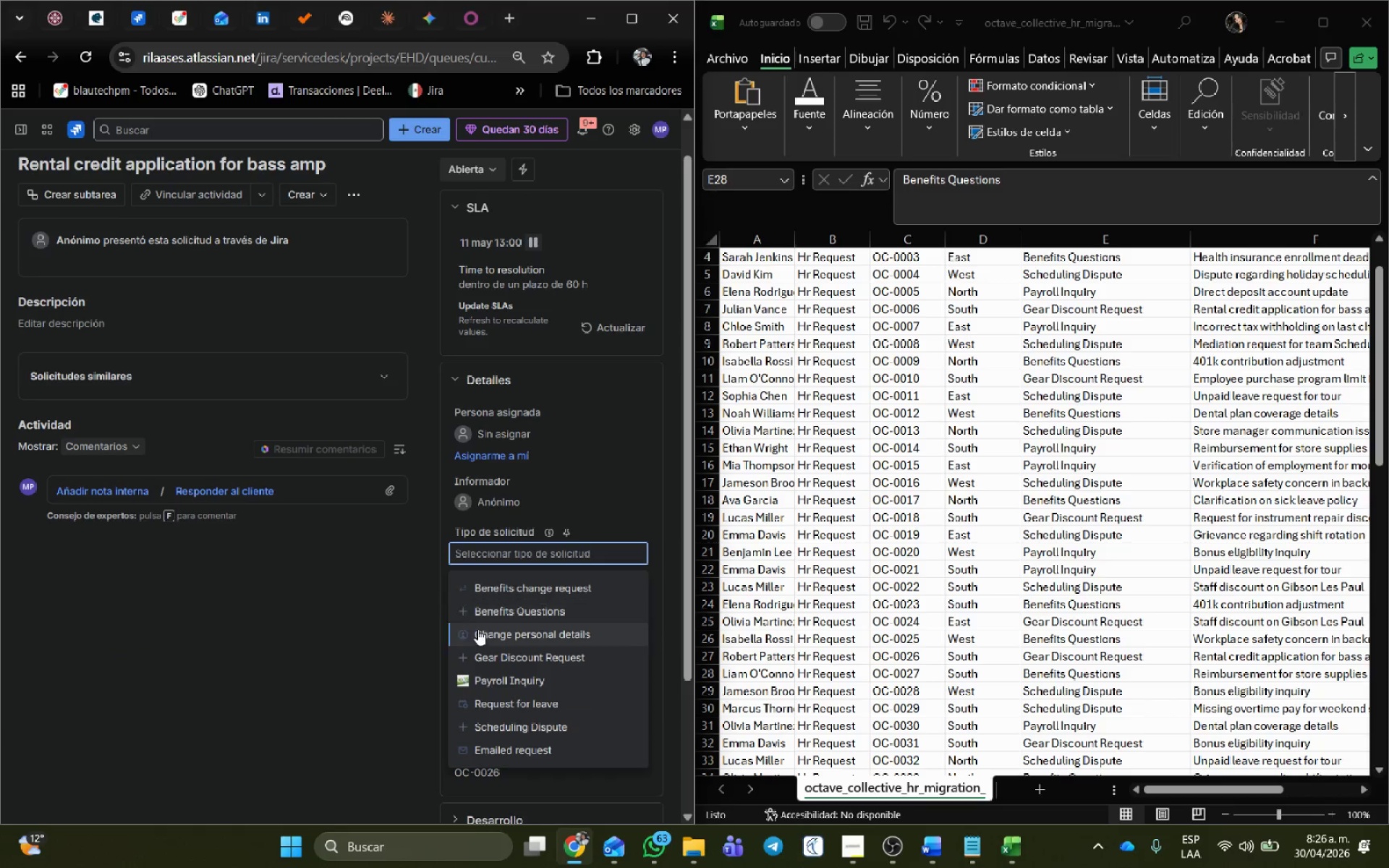 
left_click([481, 615])
 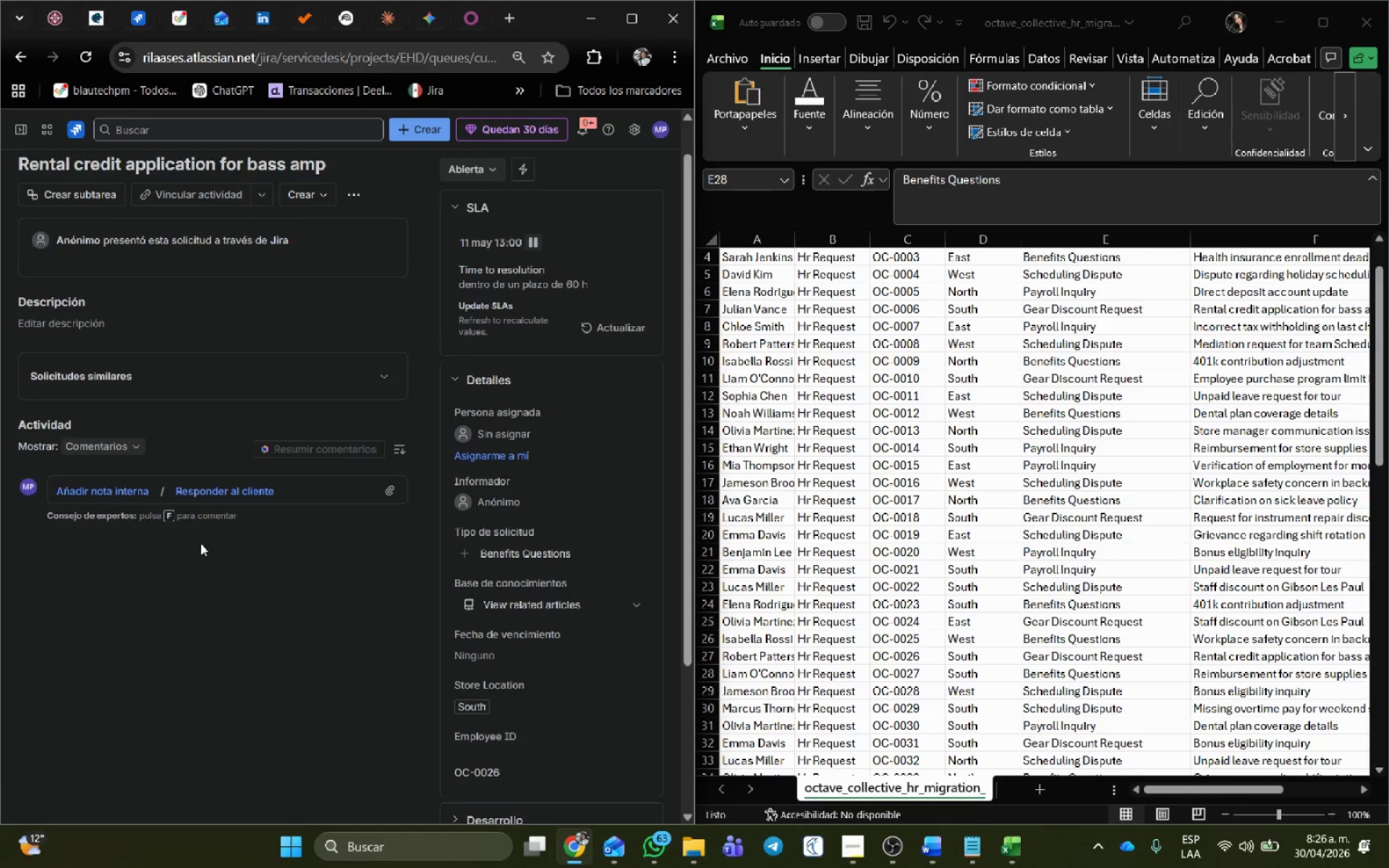 
scroll: coordinate [200, 542], scroll_direction: up, amount: 3.0
 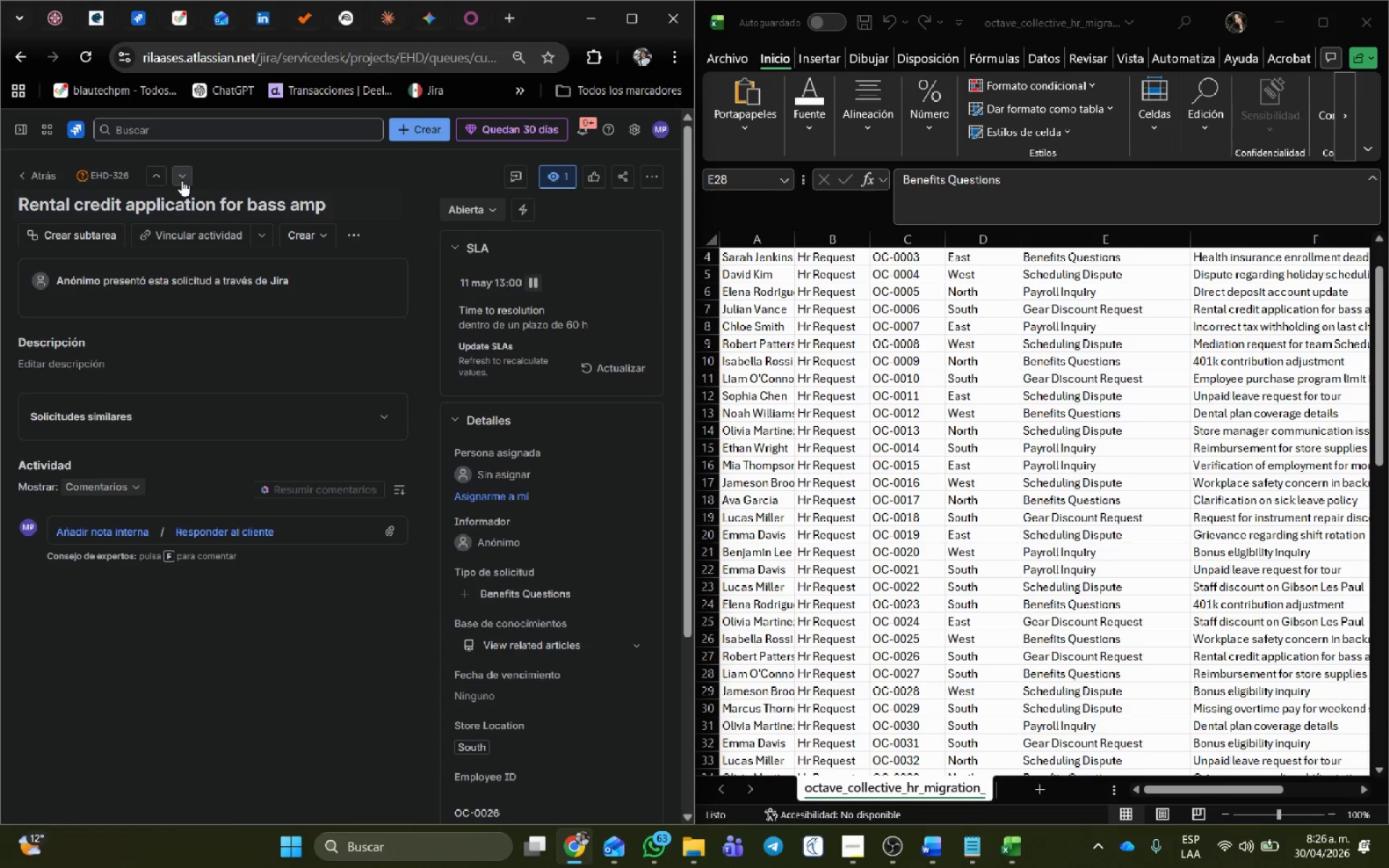 
left_click([181, 178])
 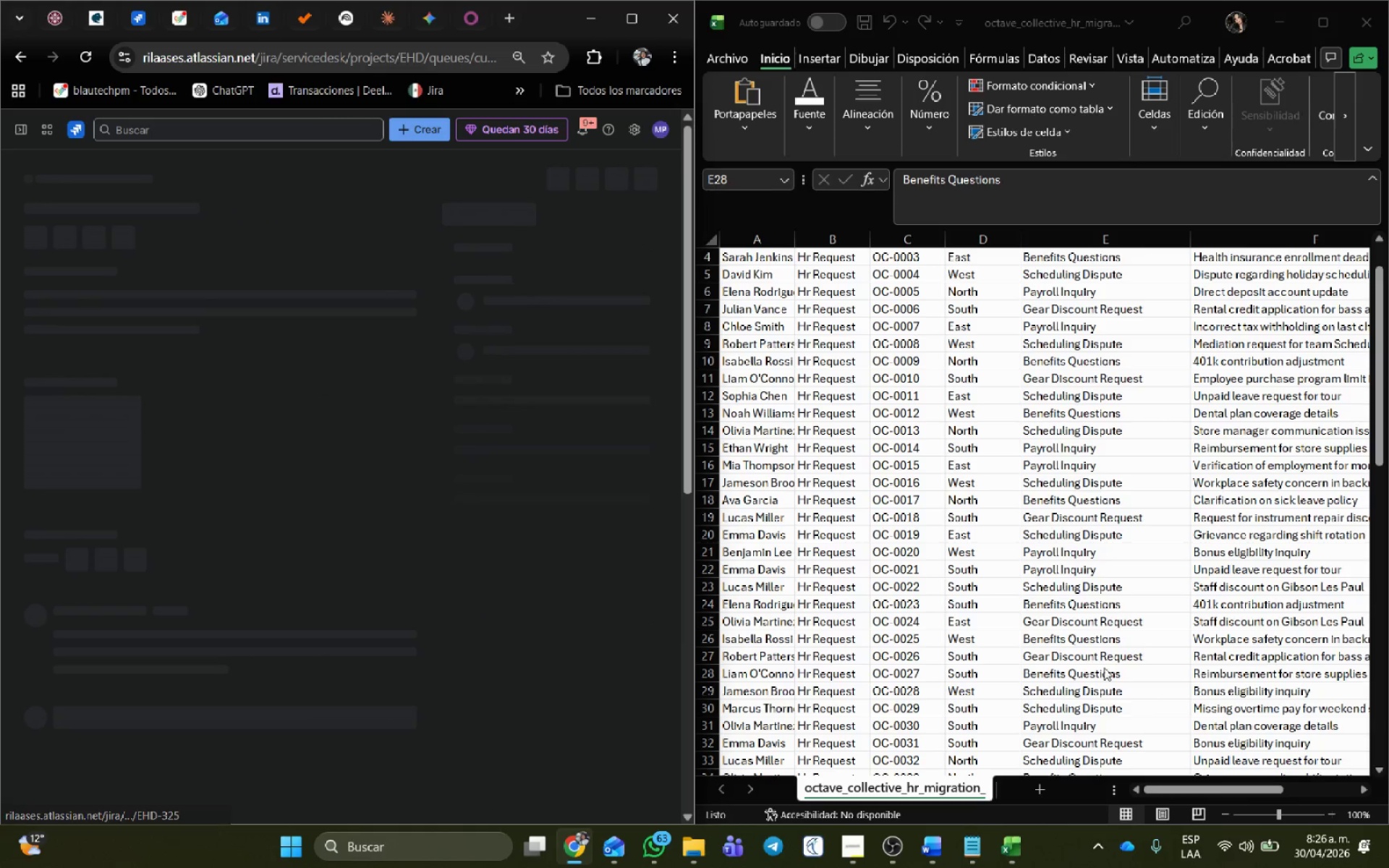 
left_click([1113, 699])
 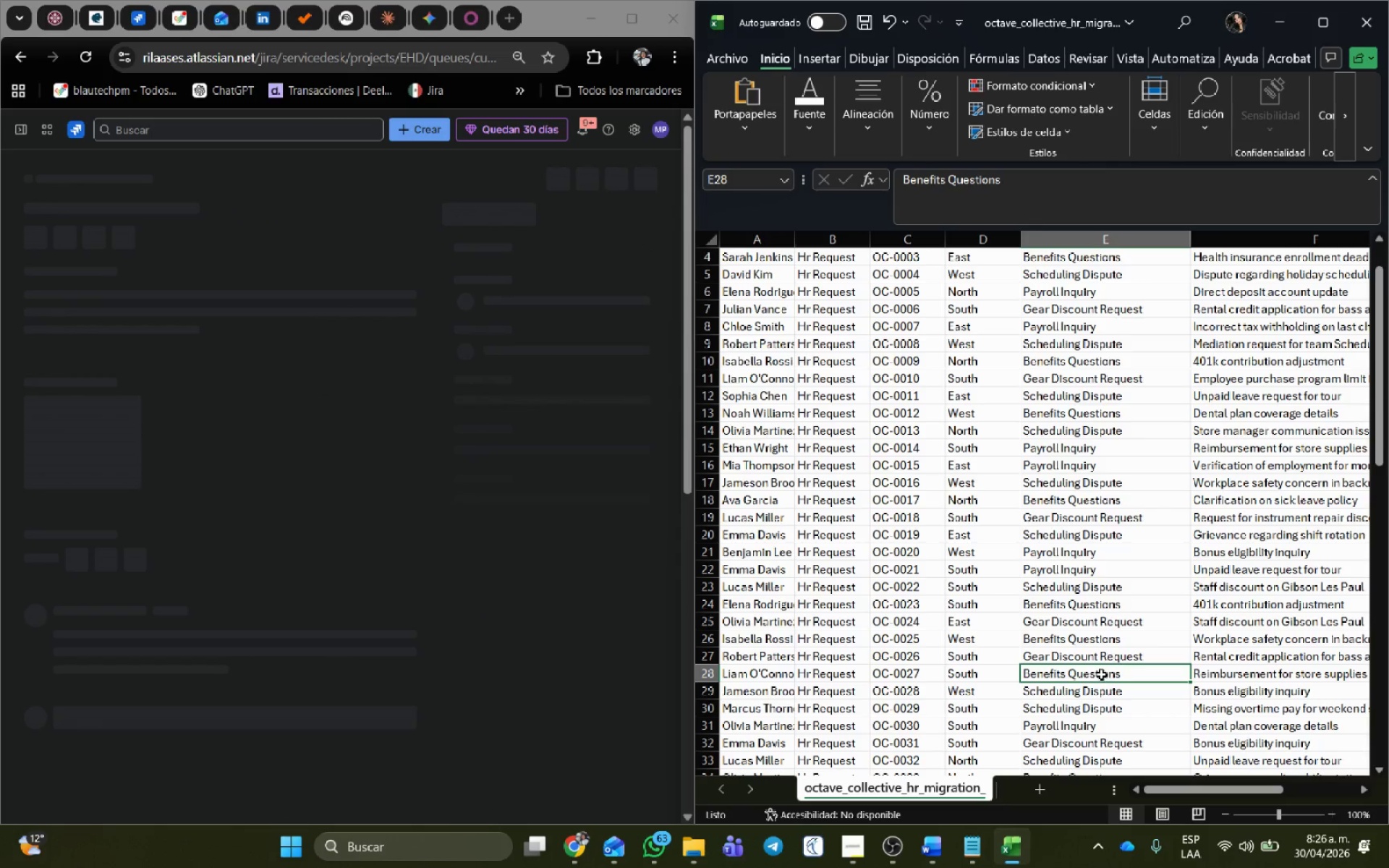 
scroll: coordinate [1108, 600], scroll_direction: up, amount: 3.0
 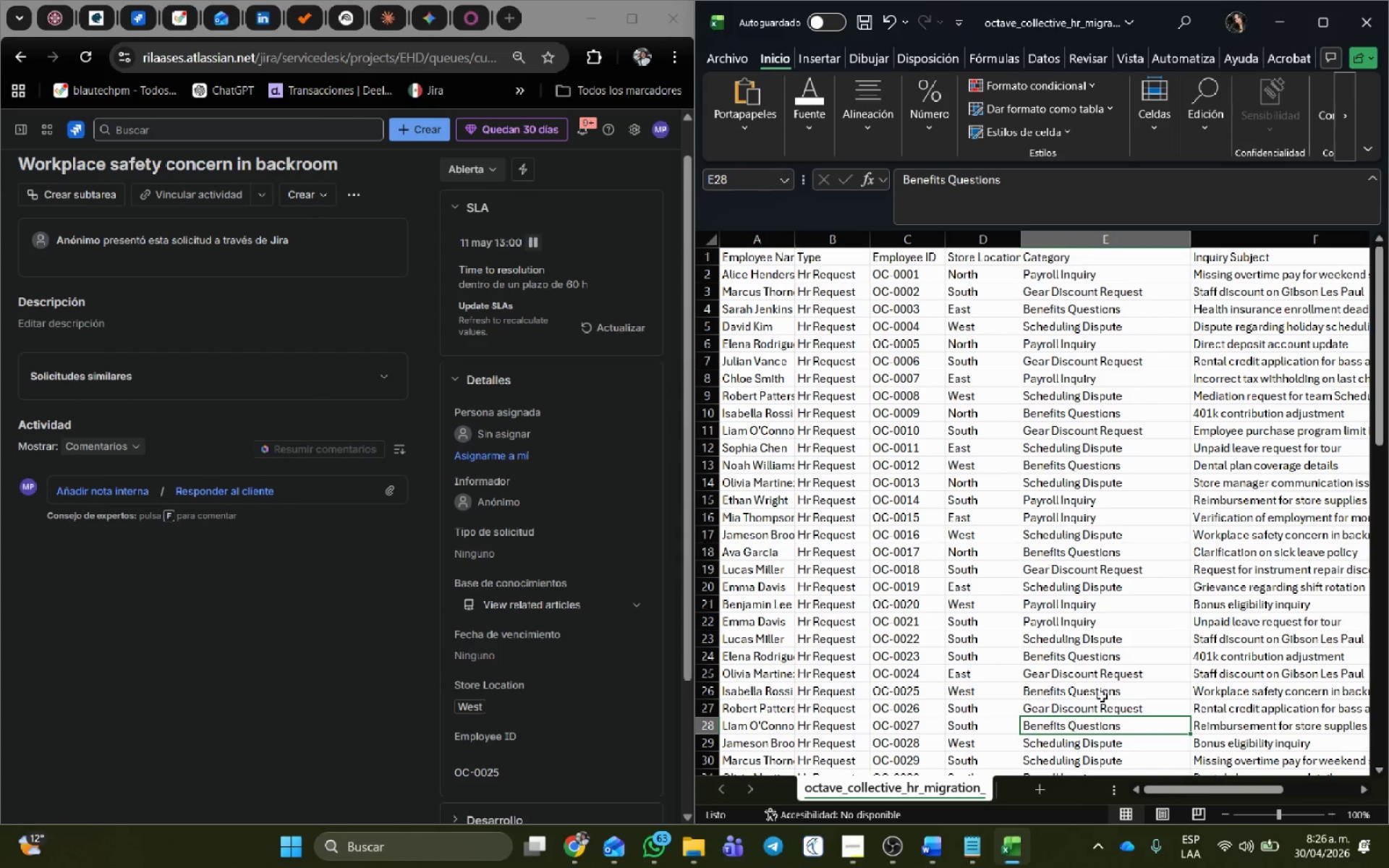 
left_click([1093, 706])
 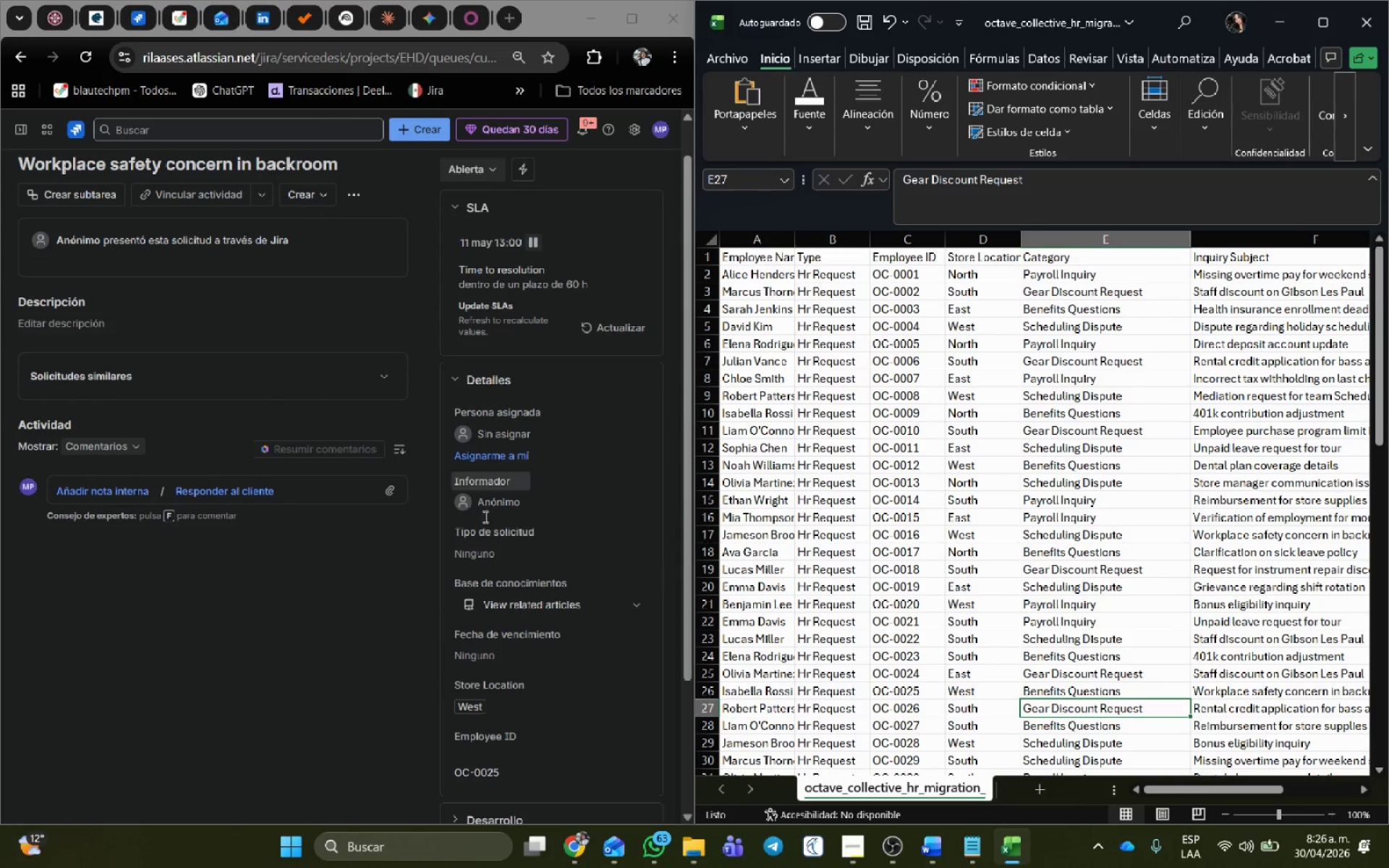 
left_click([483, 550])
 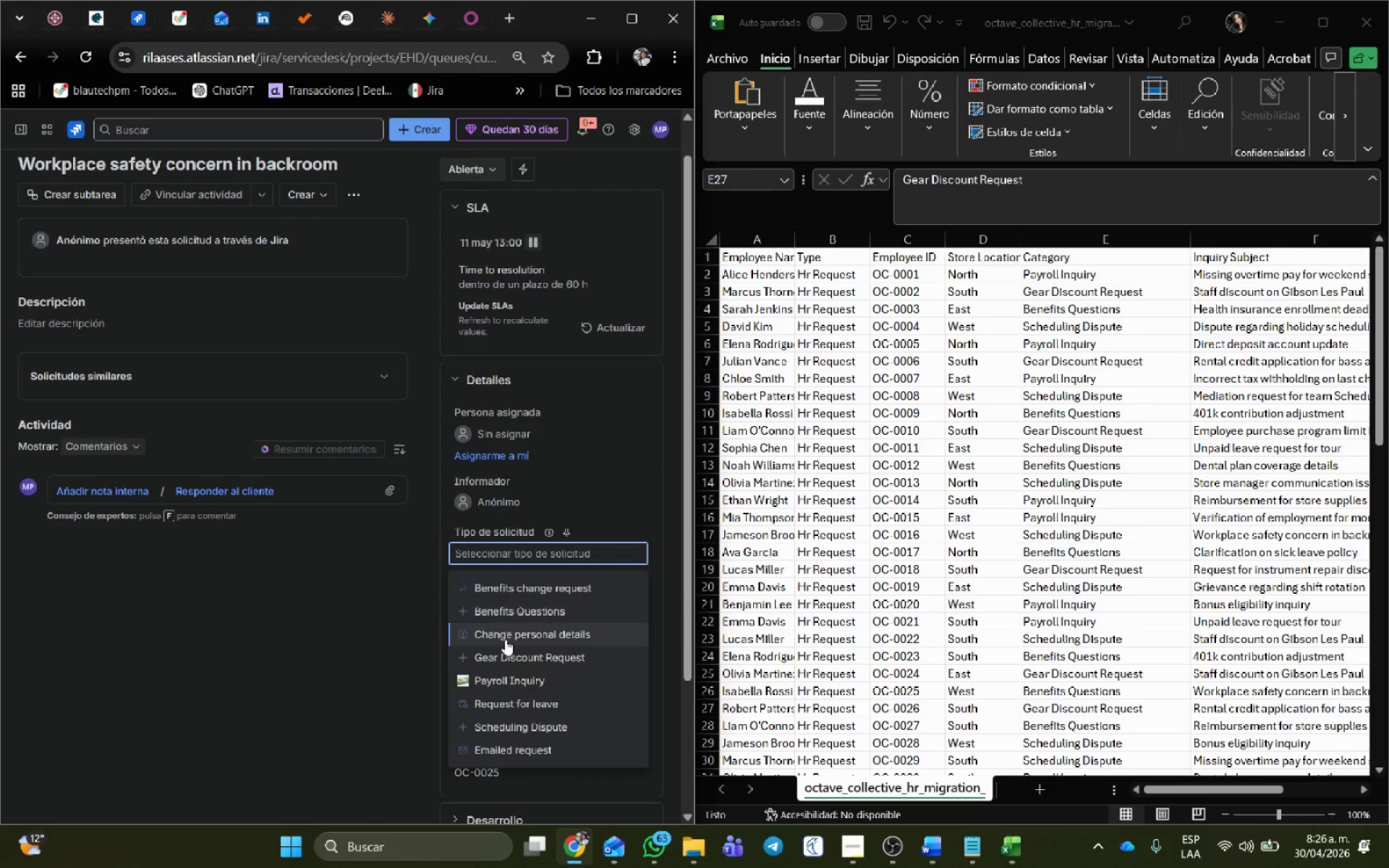 
left_click([505, 655])
 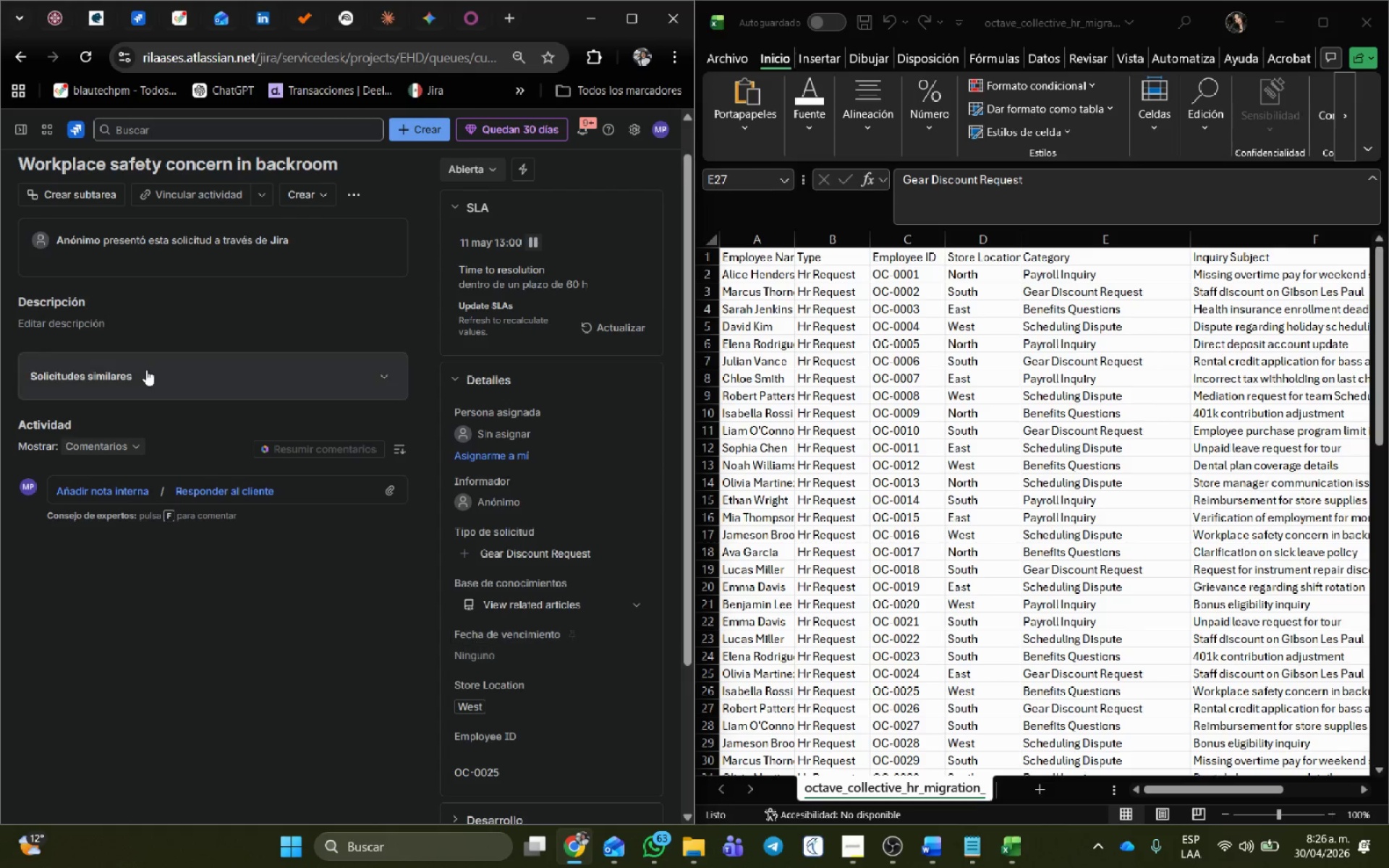 
scroll: coordinate [146, 369], scroll_direction: up, amount: 3.0
 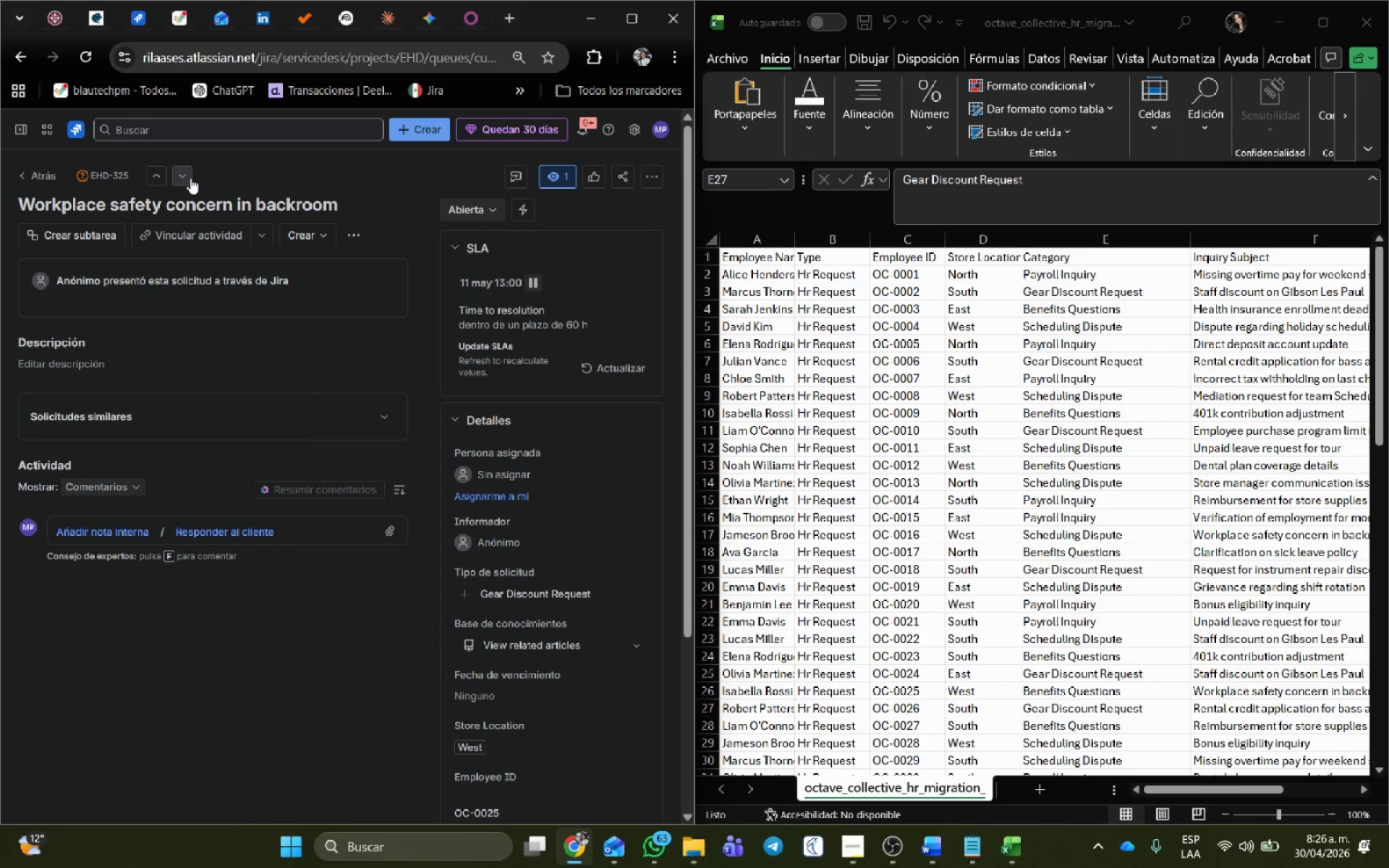 
left_click([190, 177])
 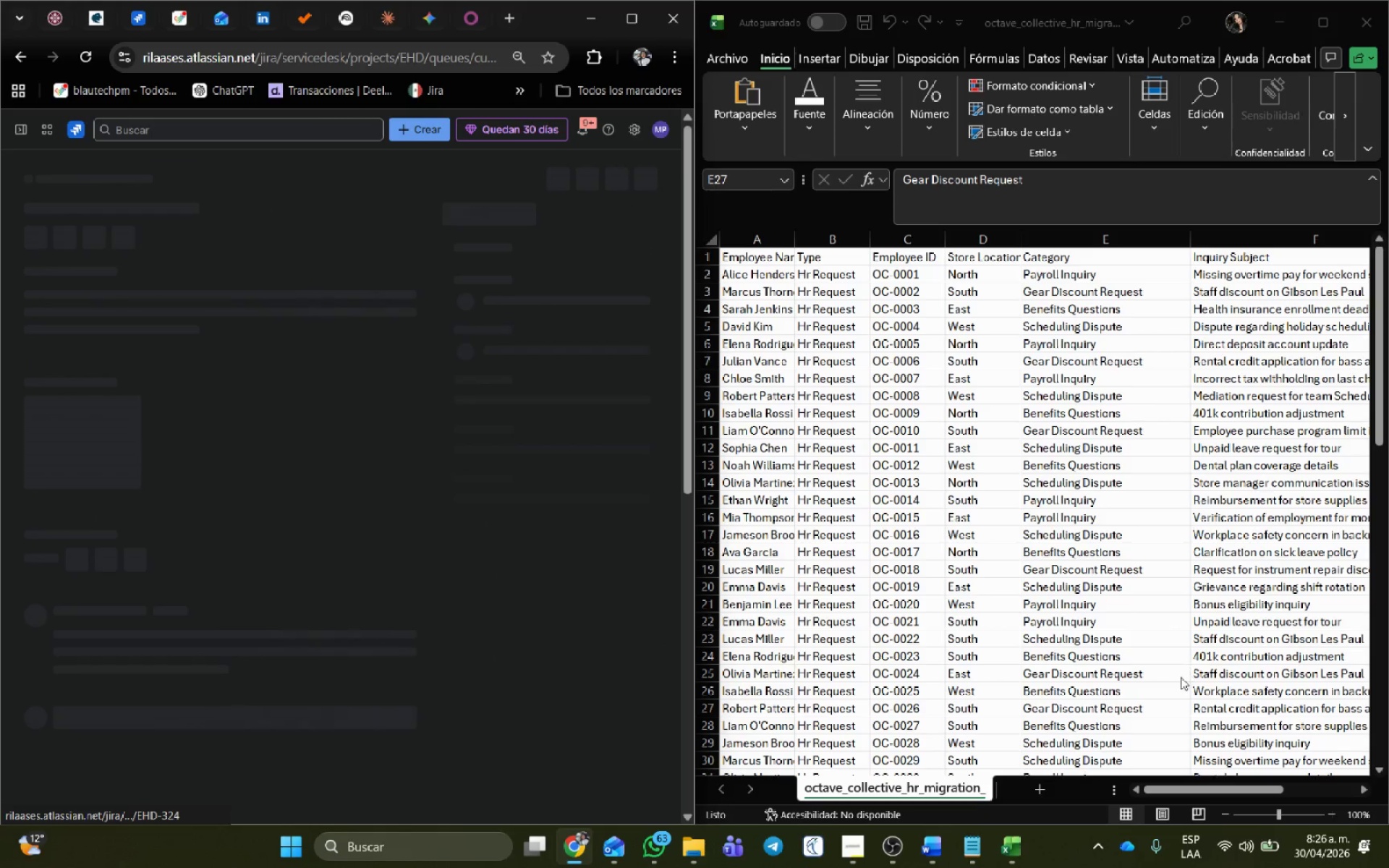 
left_click([1178, 682])
 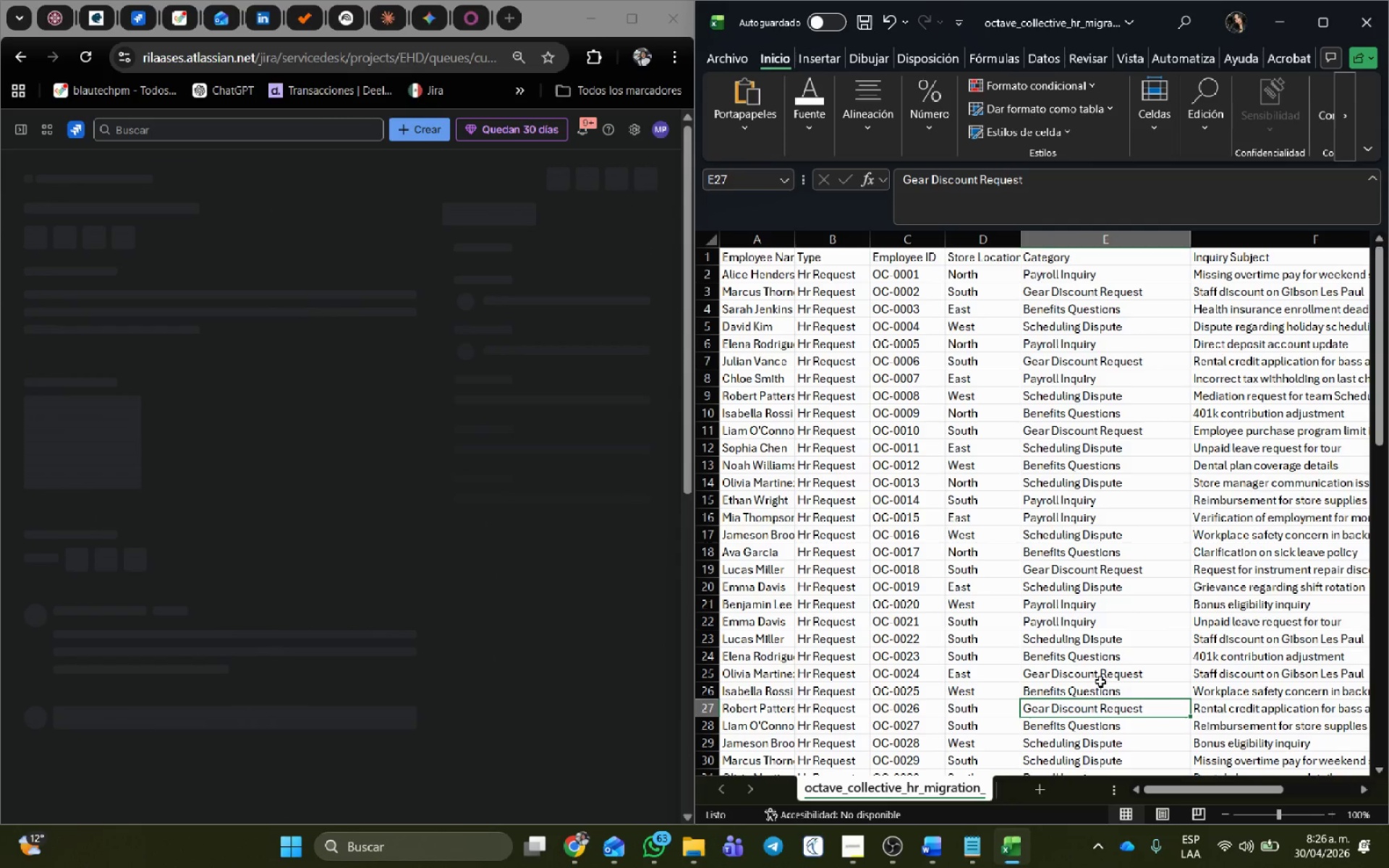 
left_click([1102, 688])
 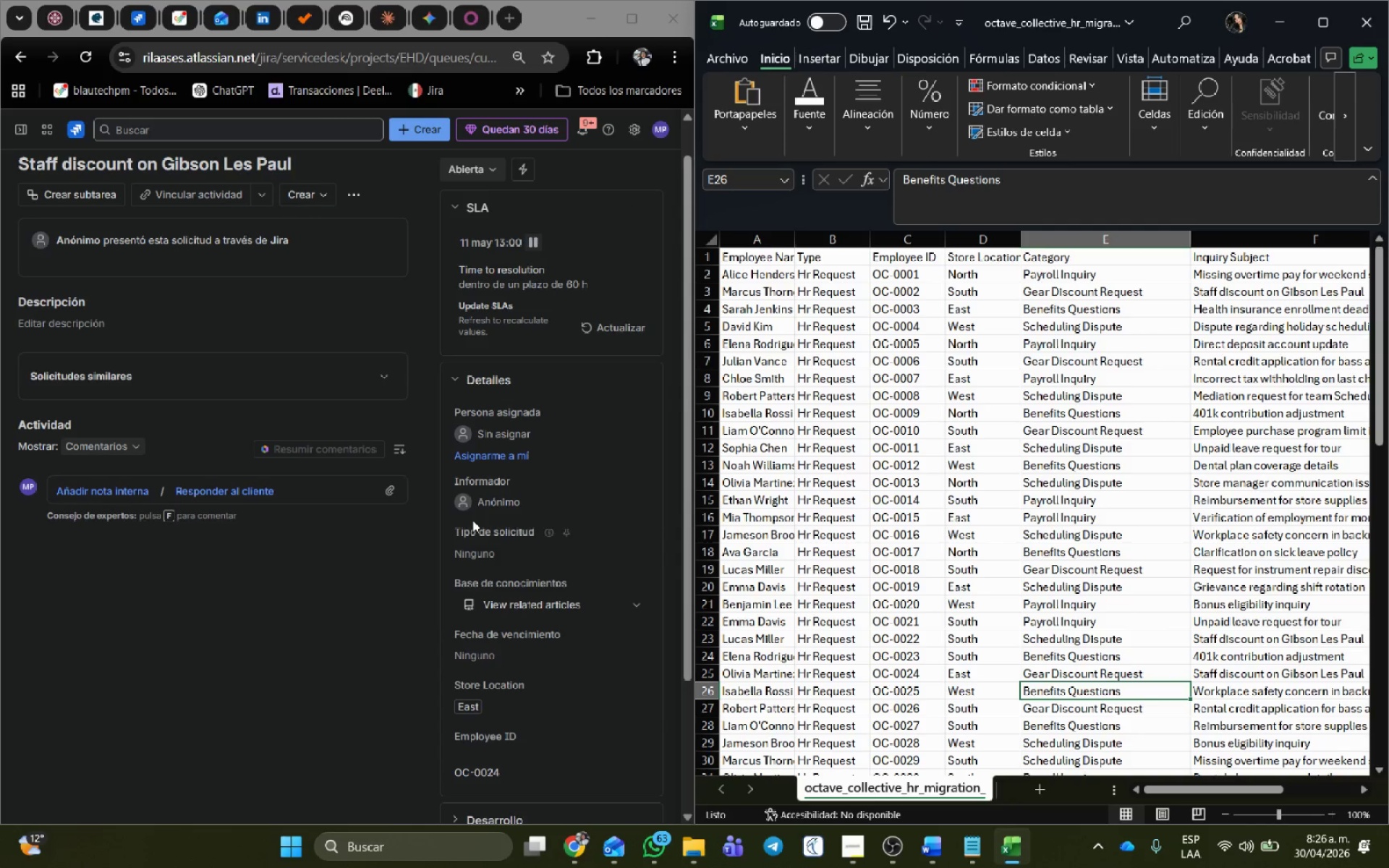 
left_click([481, 554])
 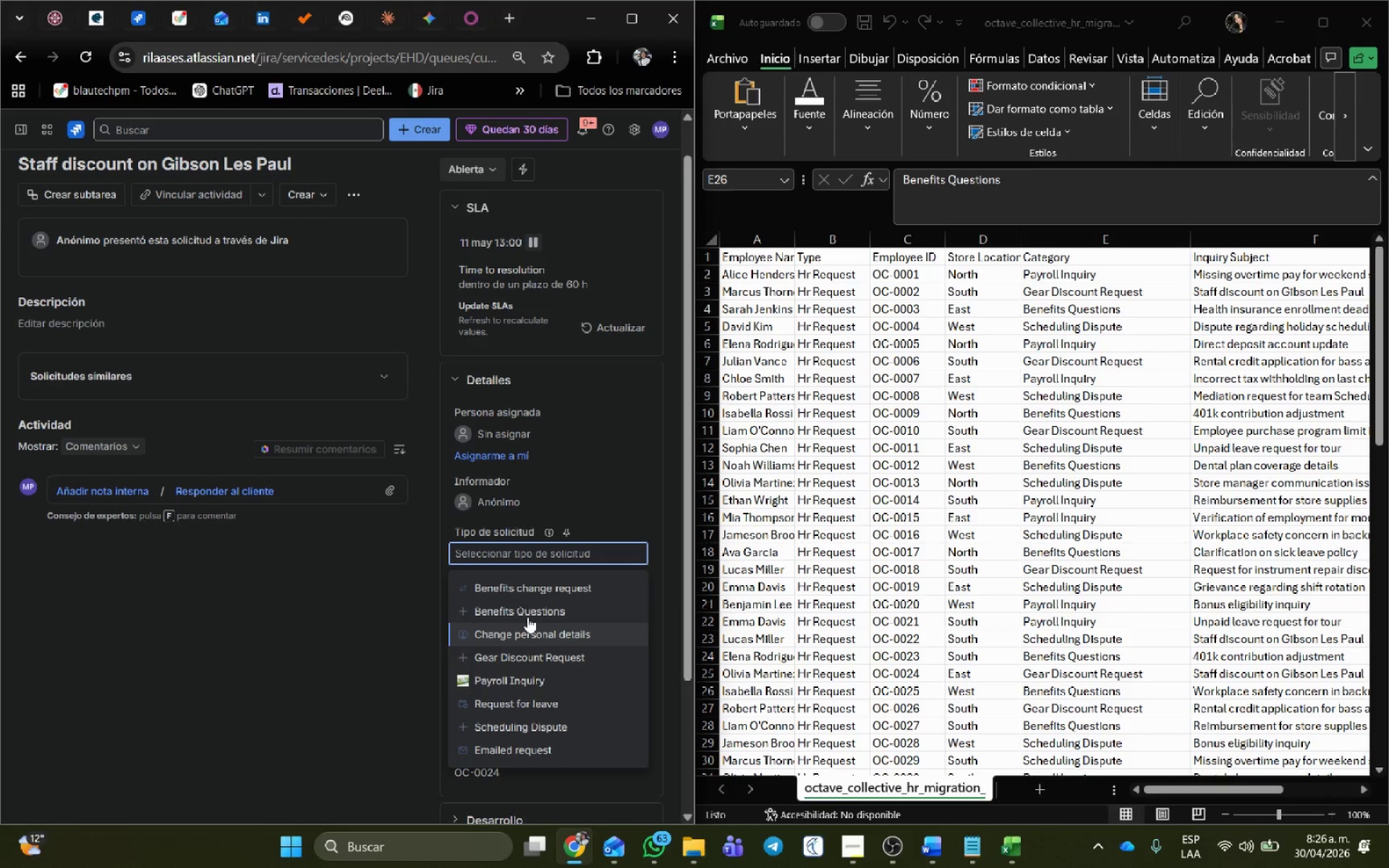 
left_click([527, 612])
 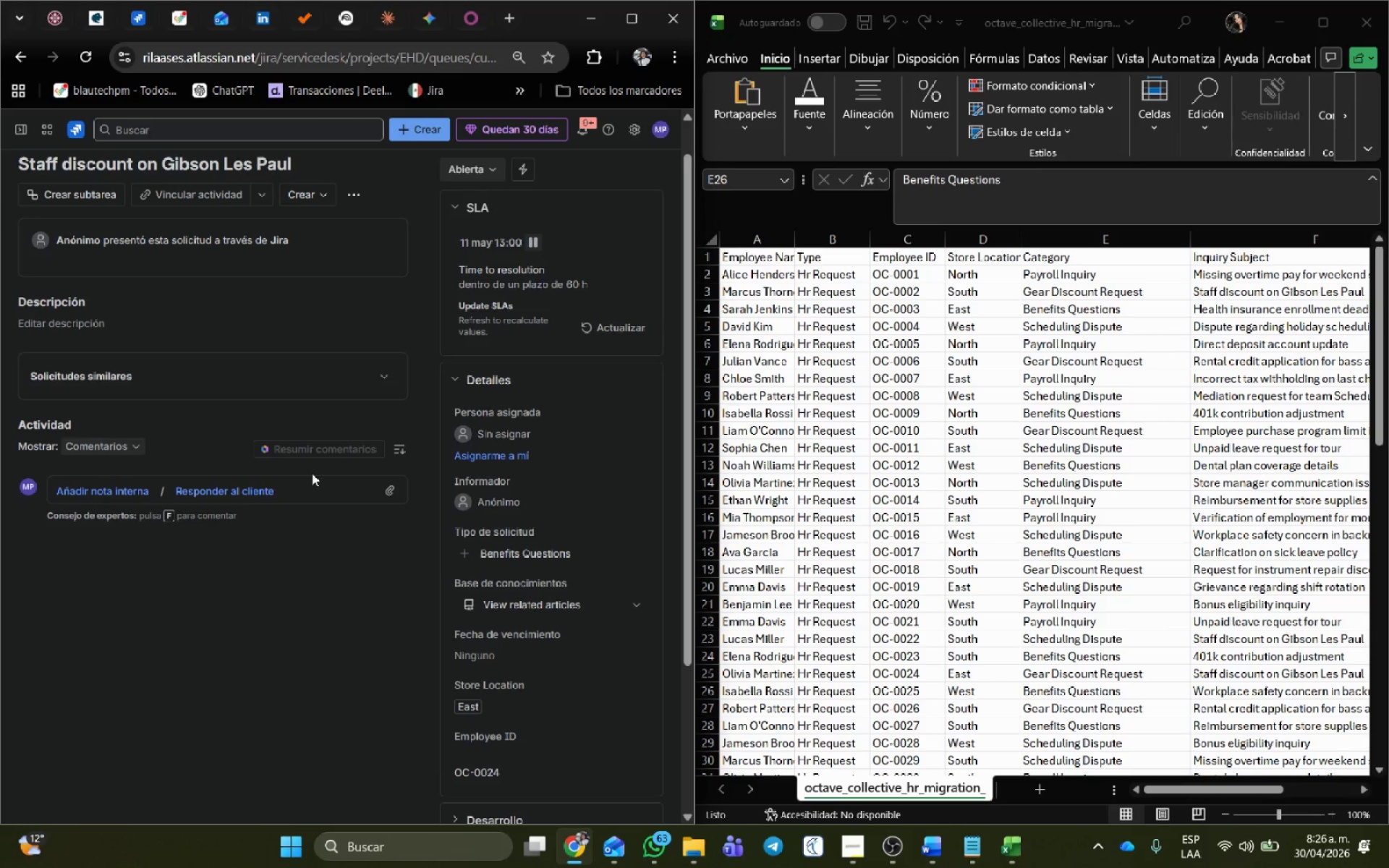 
scroll: coordinate [312, 472], scroll_direction: up, amount: 4.0
 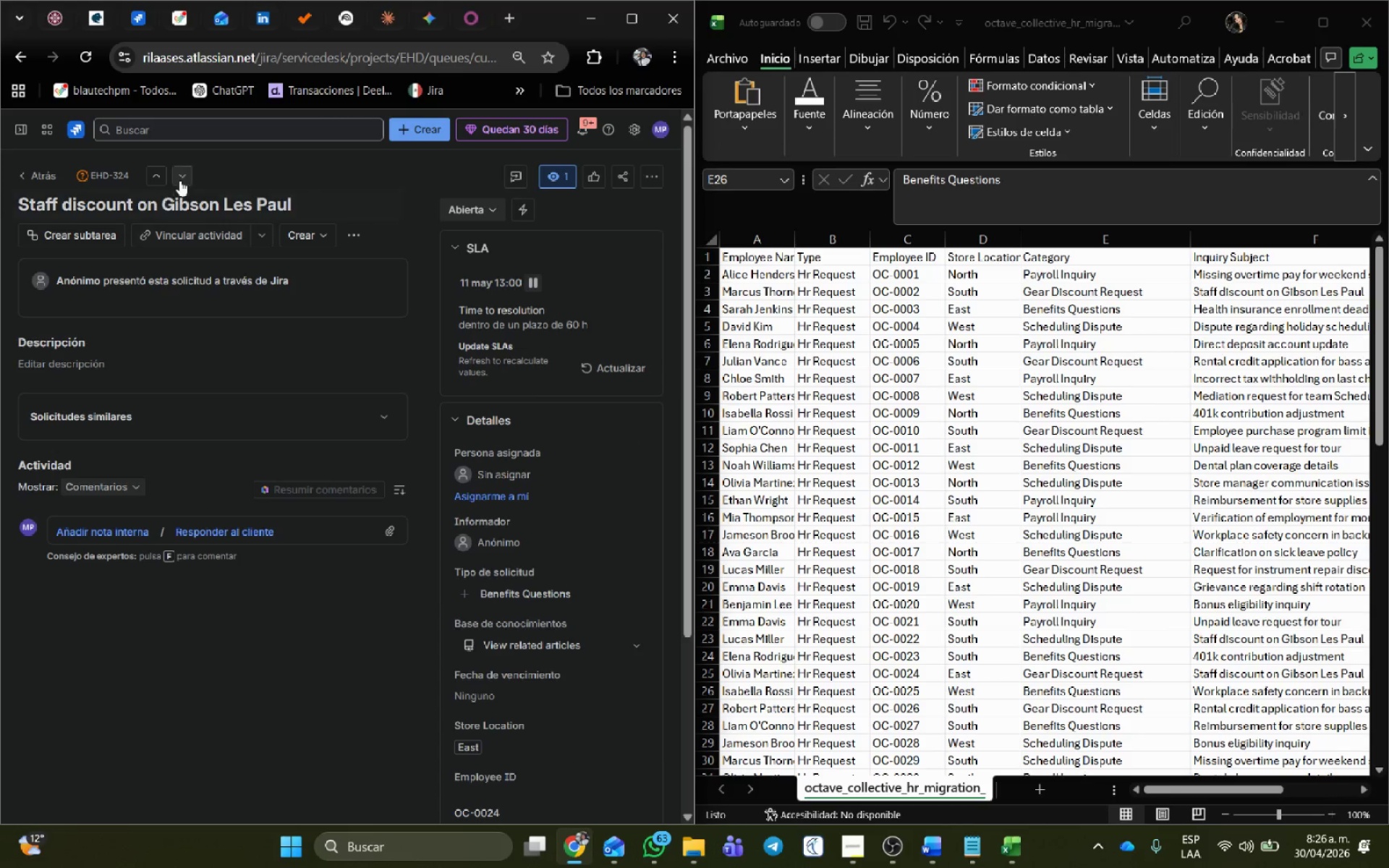 
left_click([182, 177])
 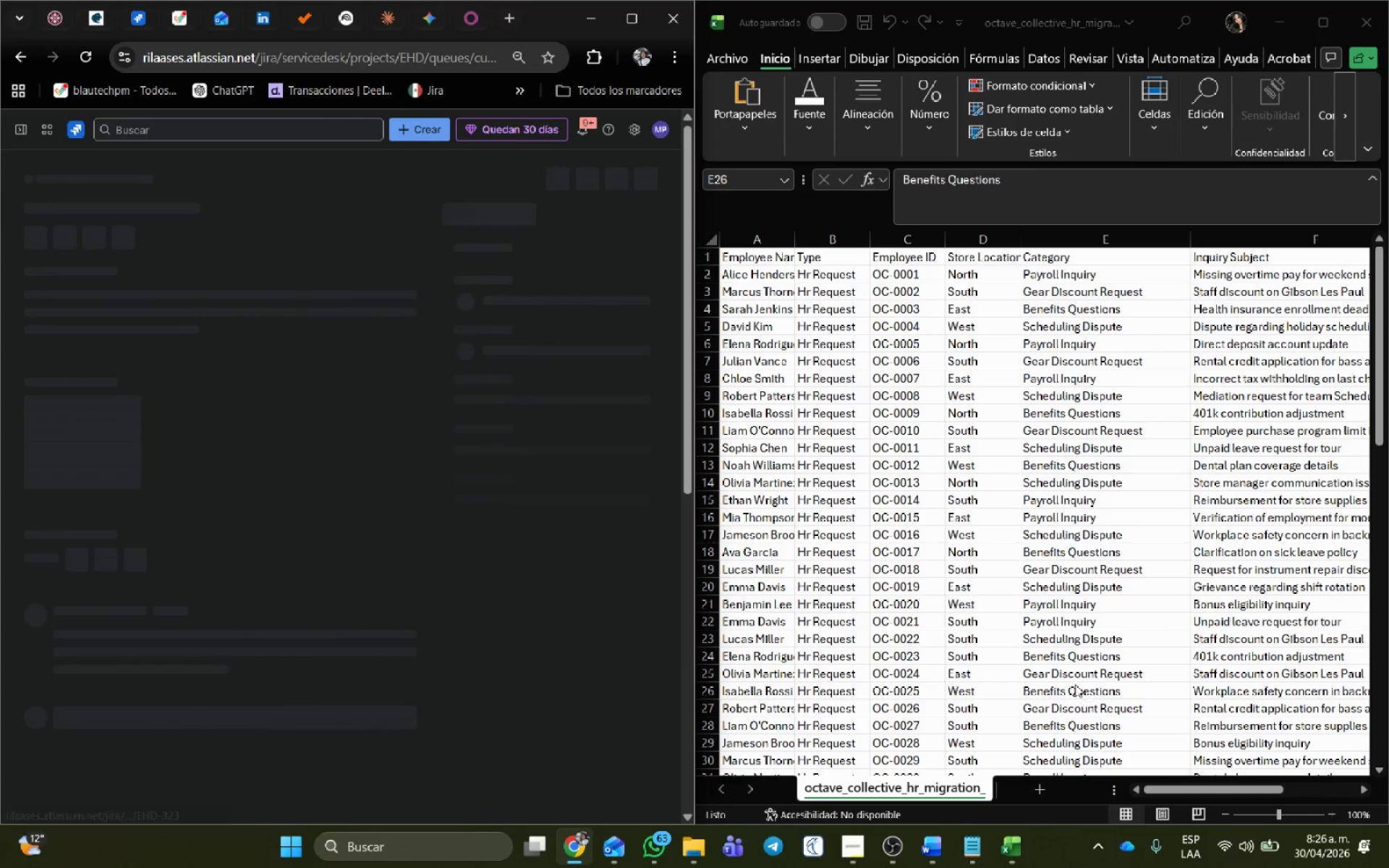 
left_click([1050, 637])
 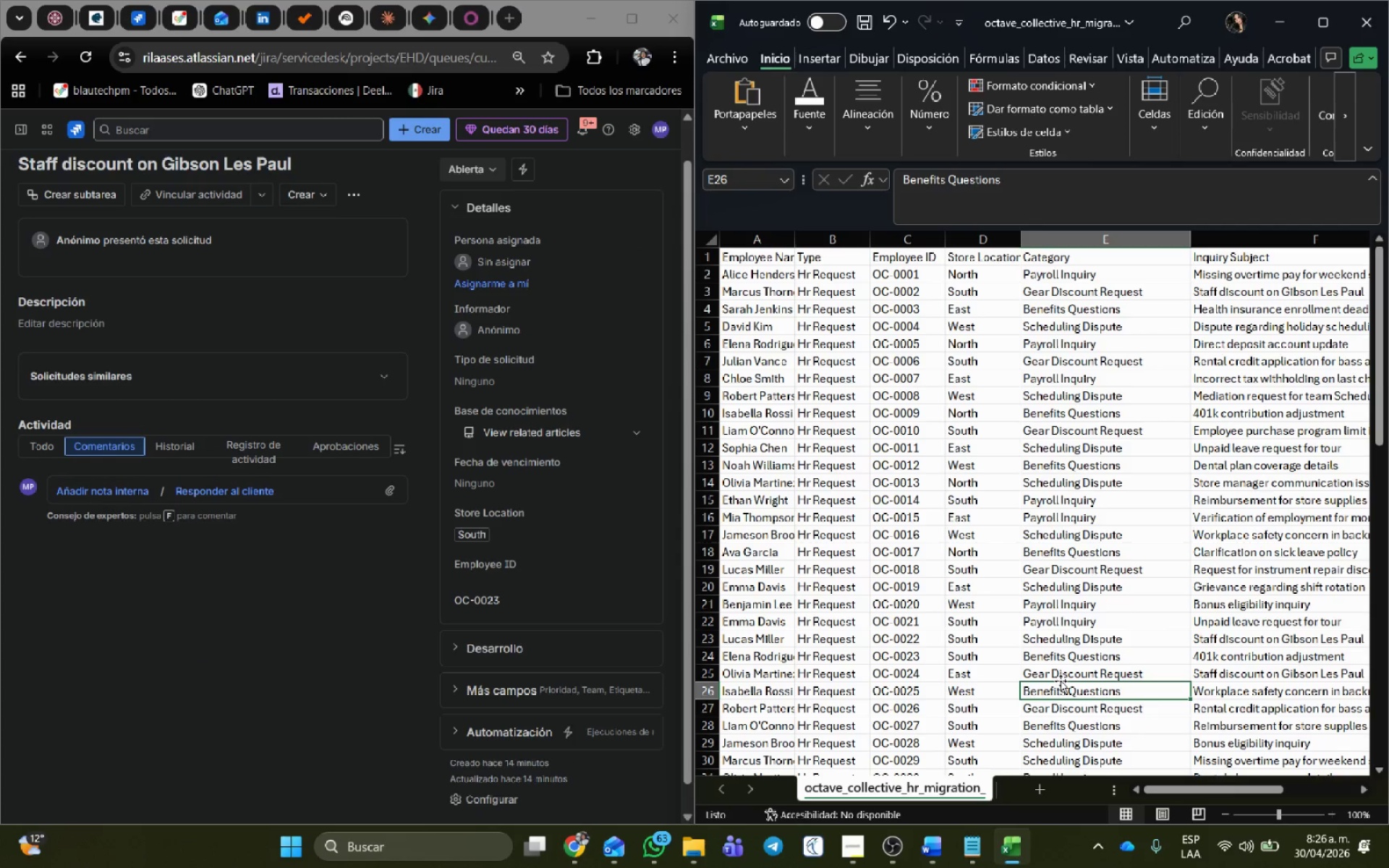 
left_click([1061, 671])
 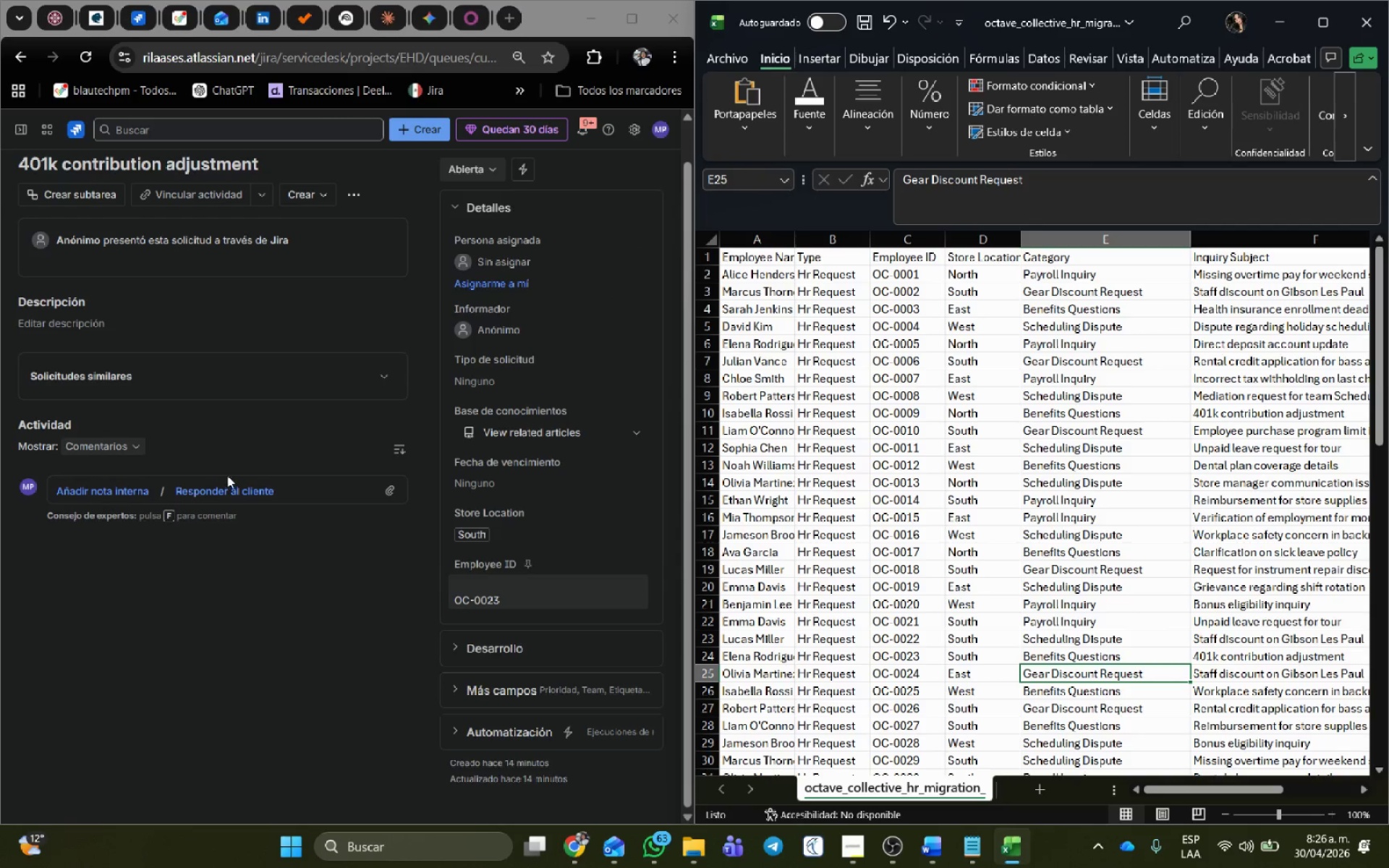 
scroll: coordinate [309, 463], scroll_direction: up, amount: 3.0
 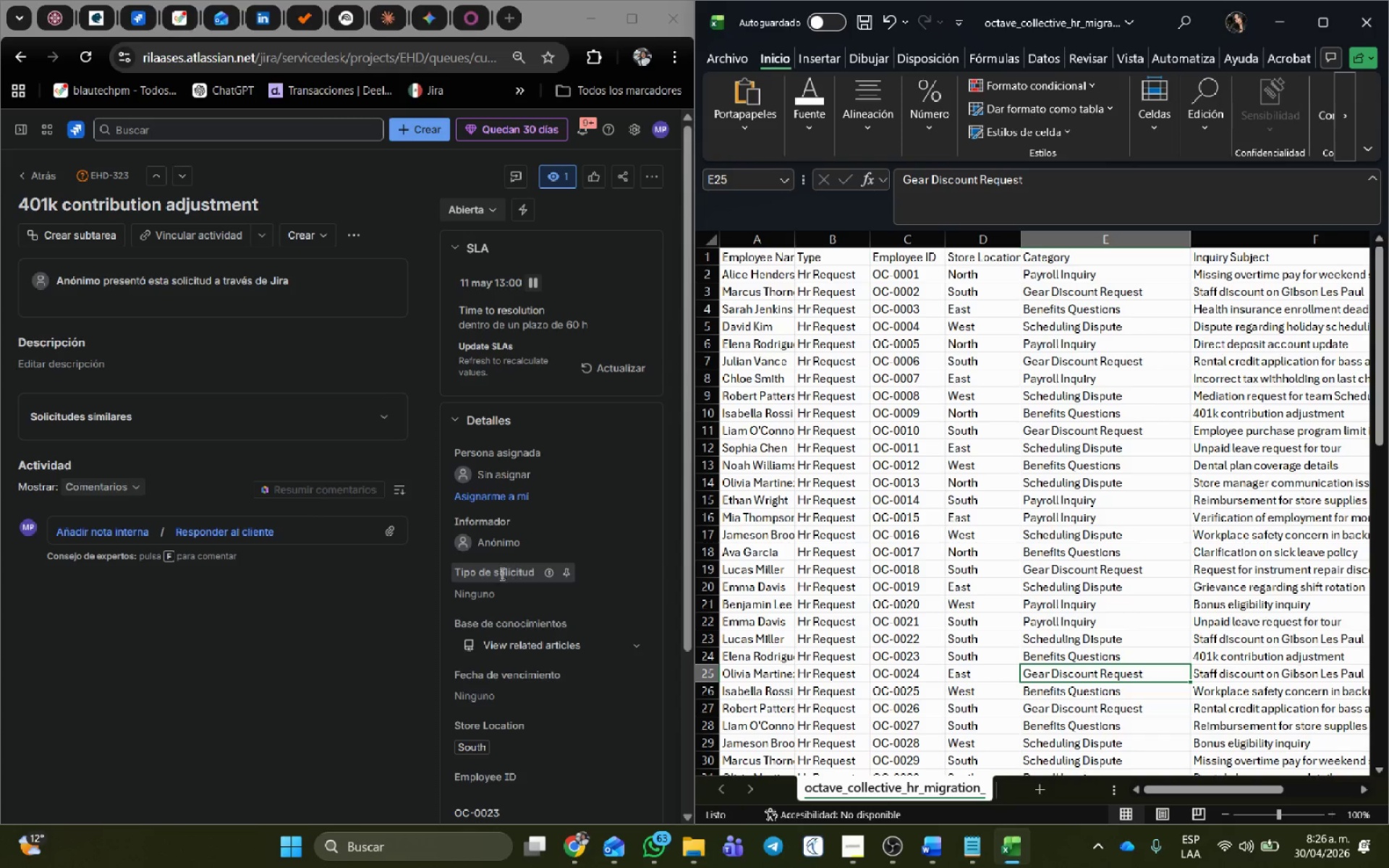 
left_click([493, 590])
 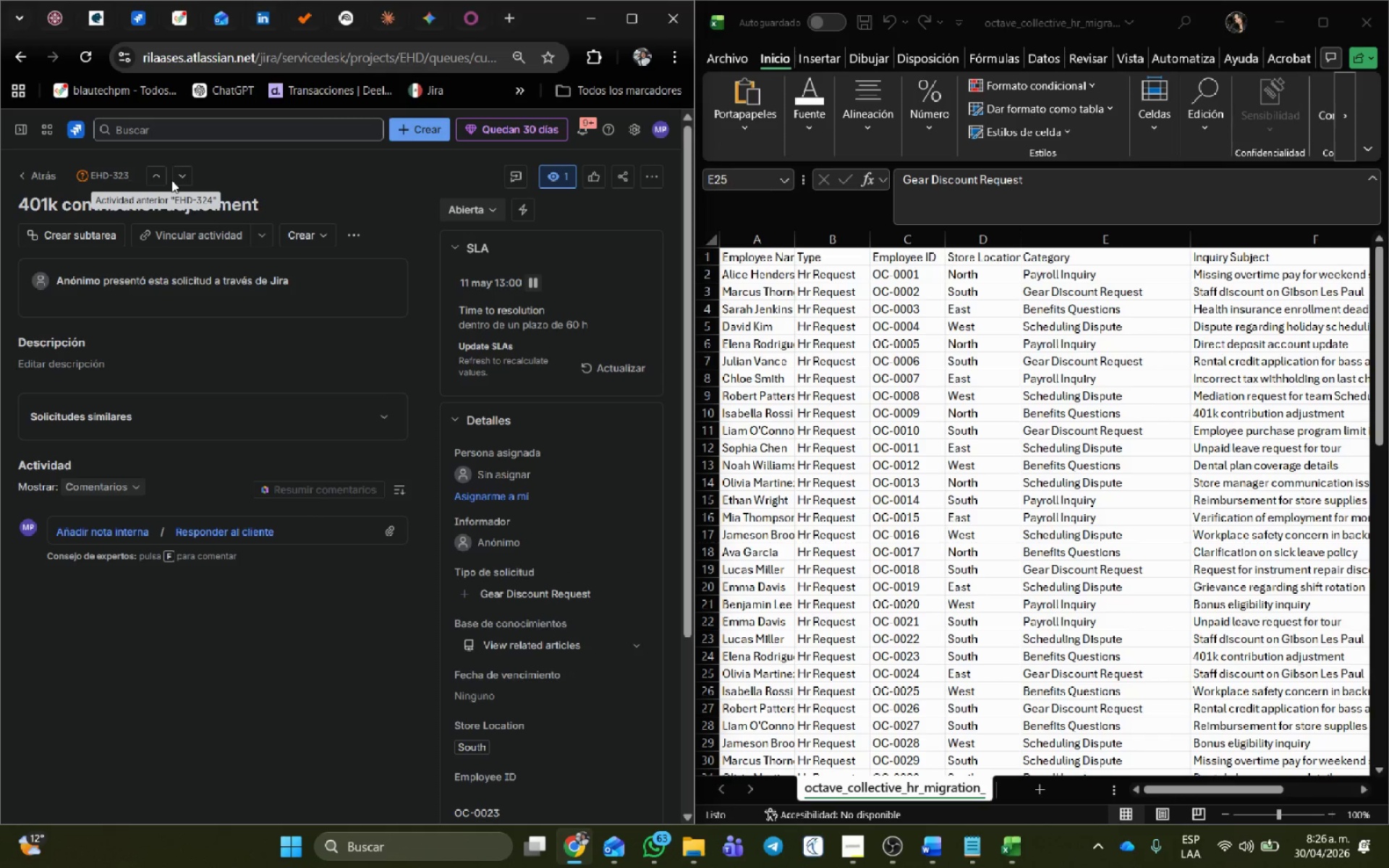 
left_click([177, 174])
 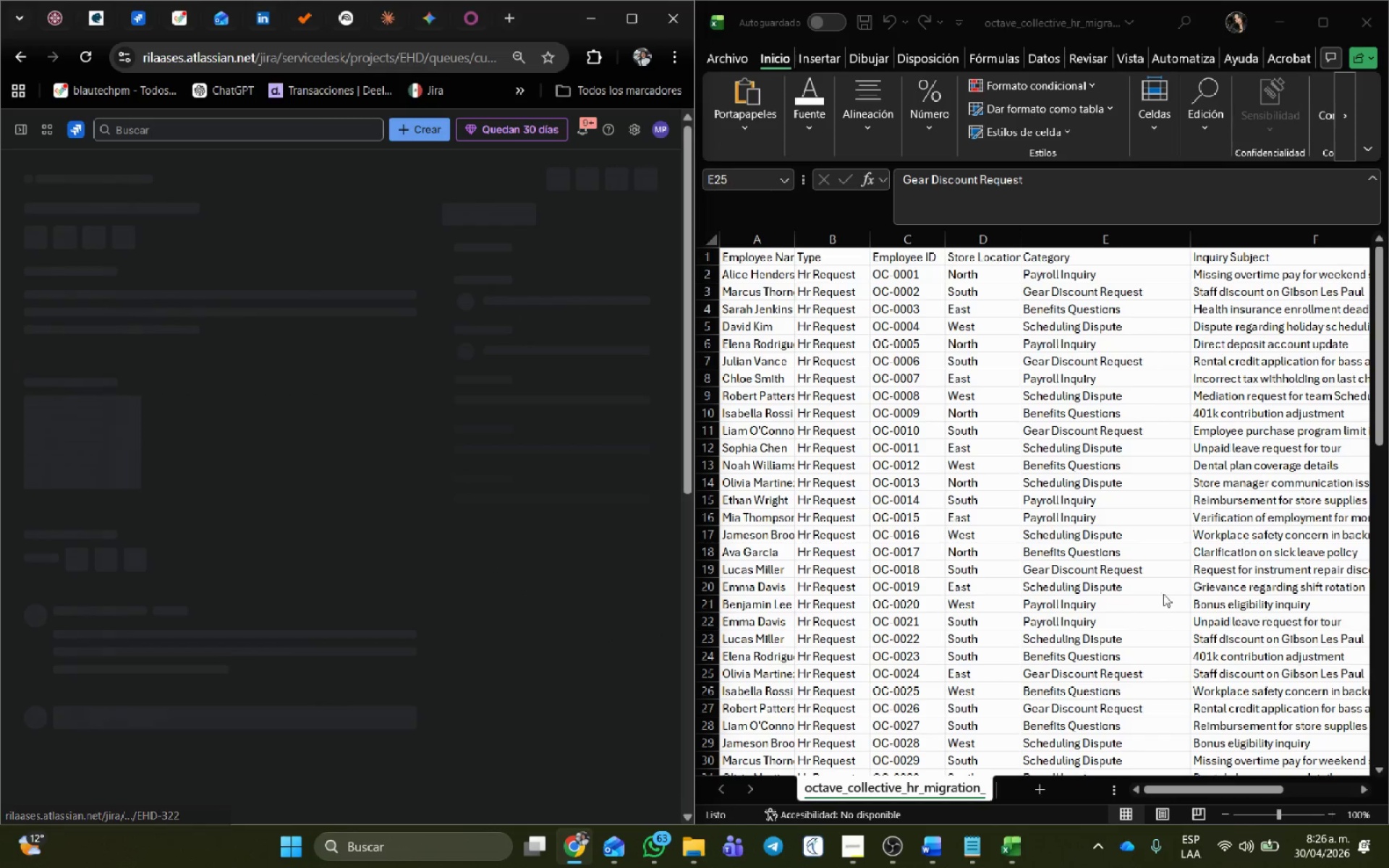 
left_click([1030, 586])
 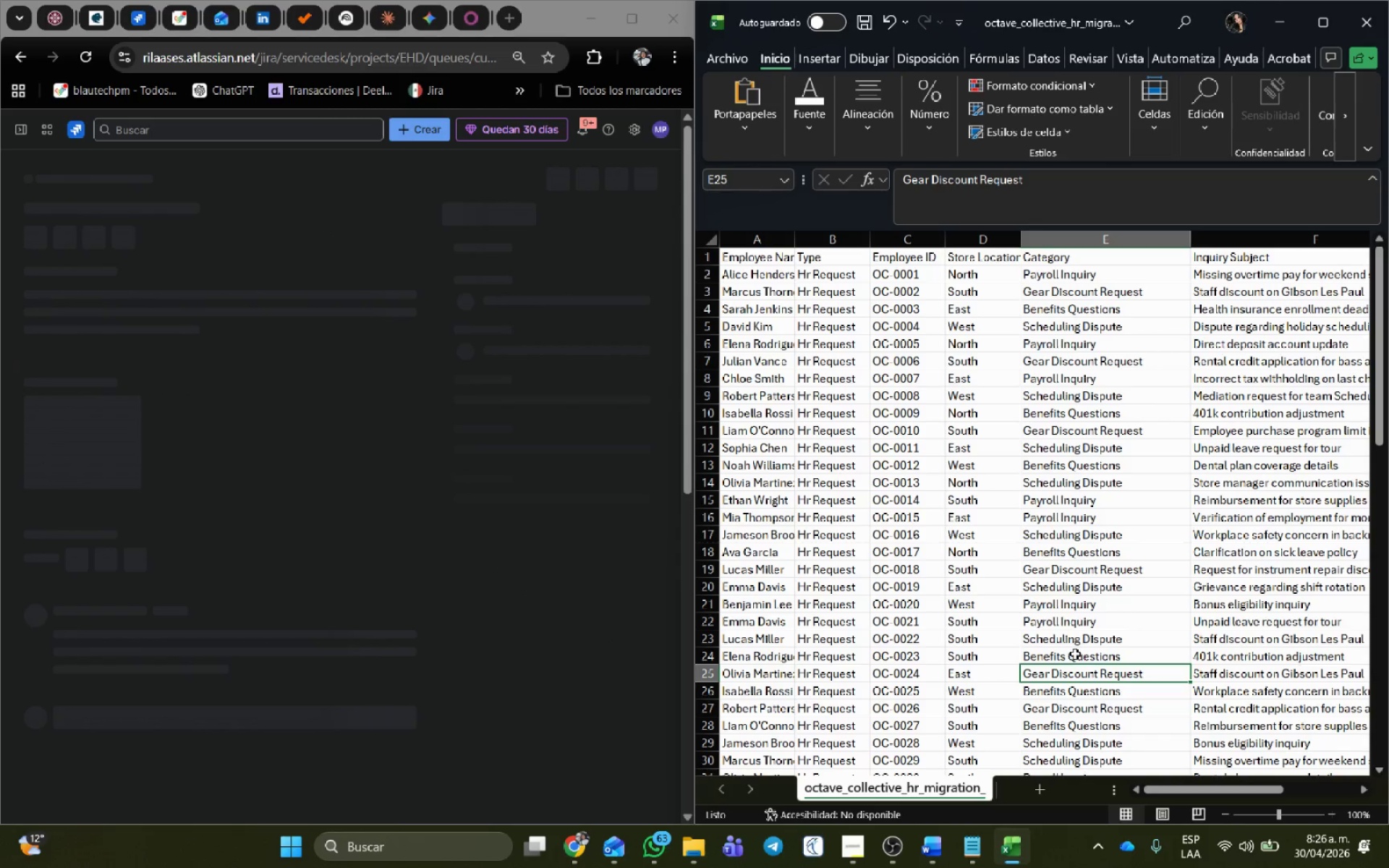 
left_click([1075, 656])
 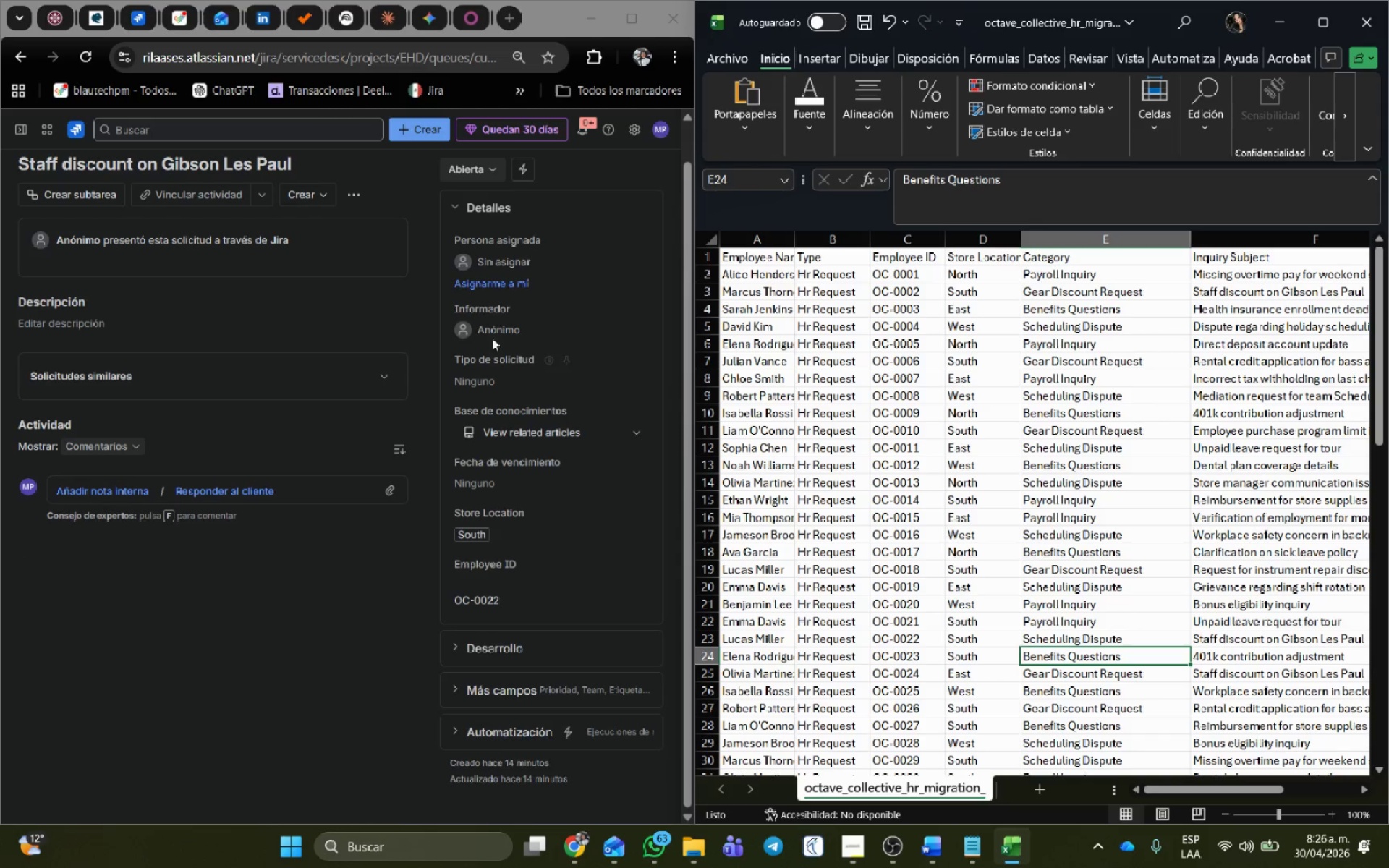 
scroll: coordinate [424, 315], scroll_direction: up, amount: 1.0
 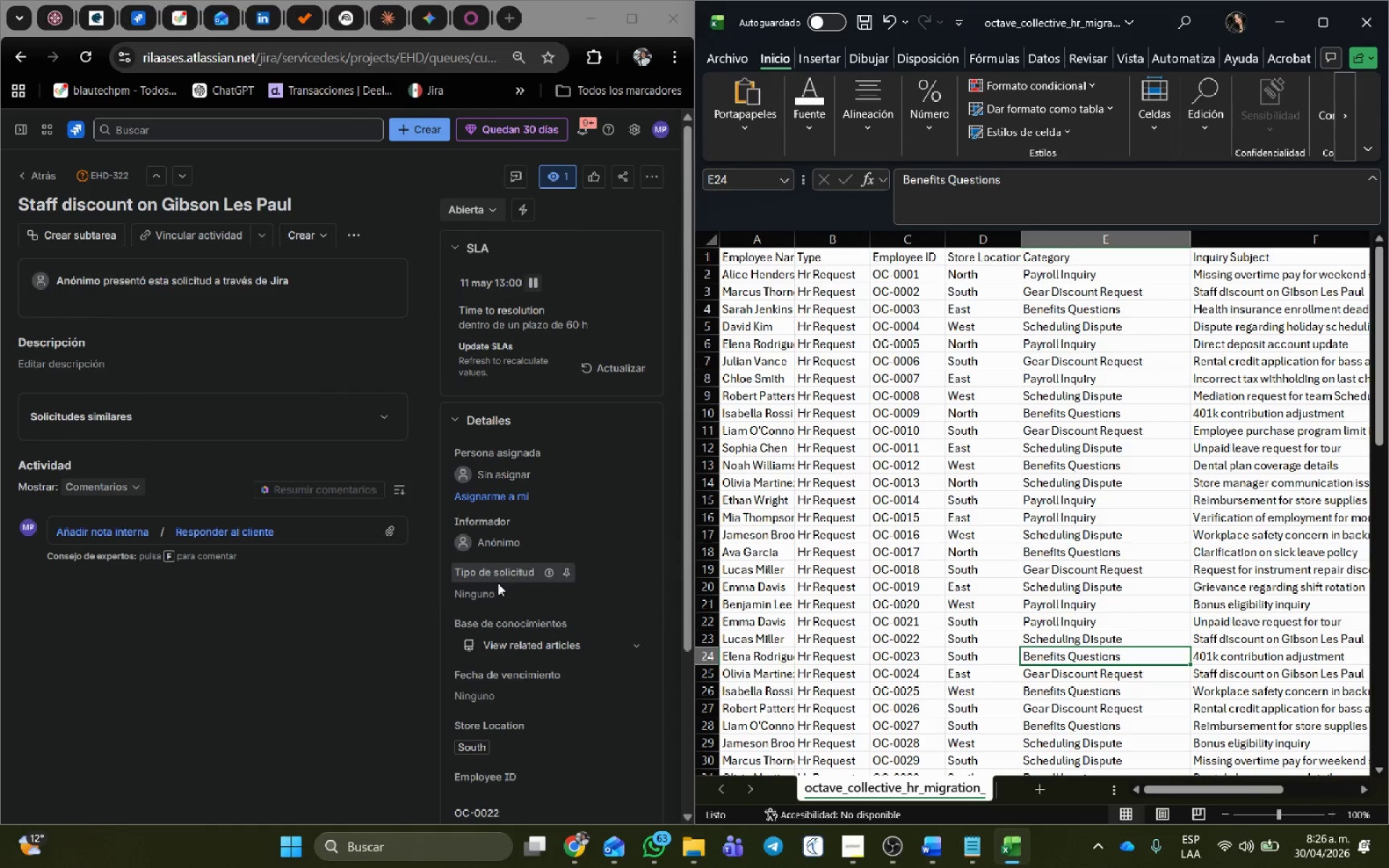 
left_click([494, 590])
 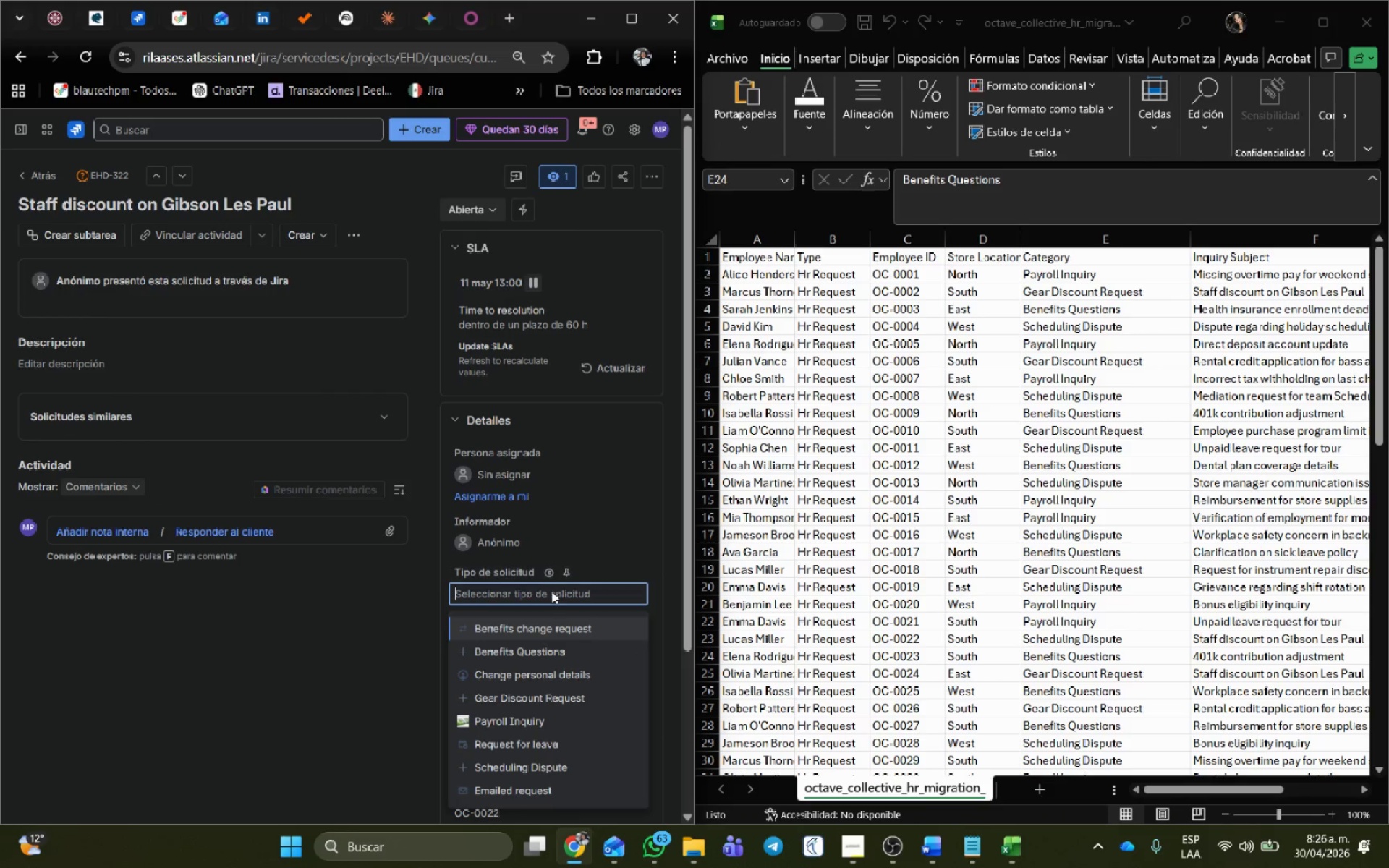 
mouse_move([540, 605])
 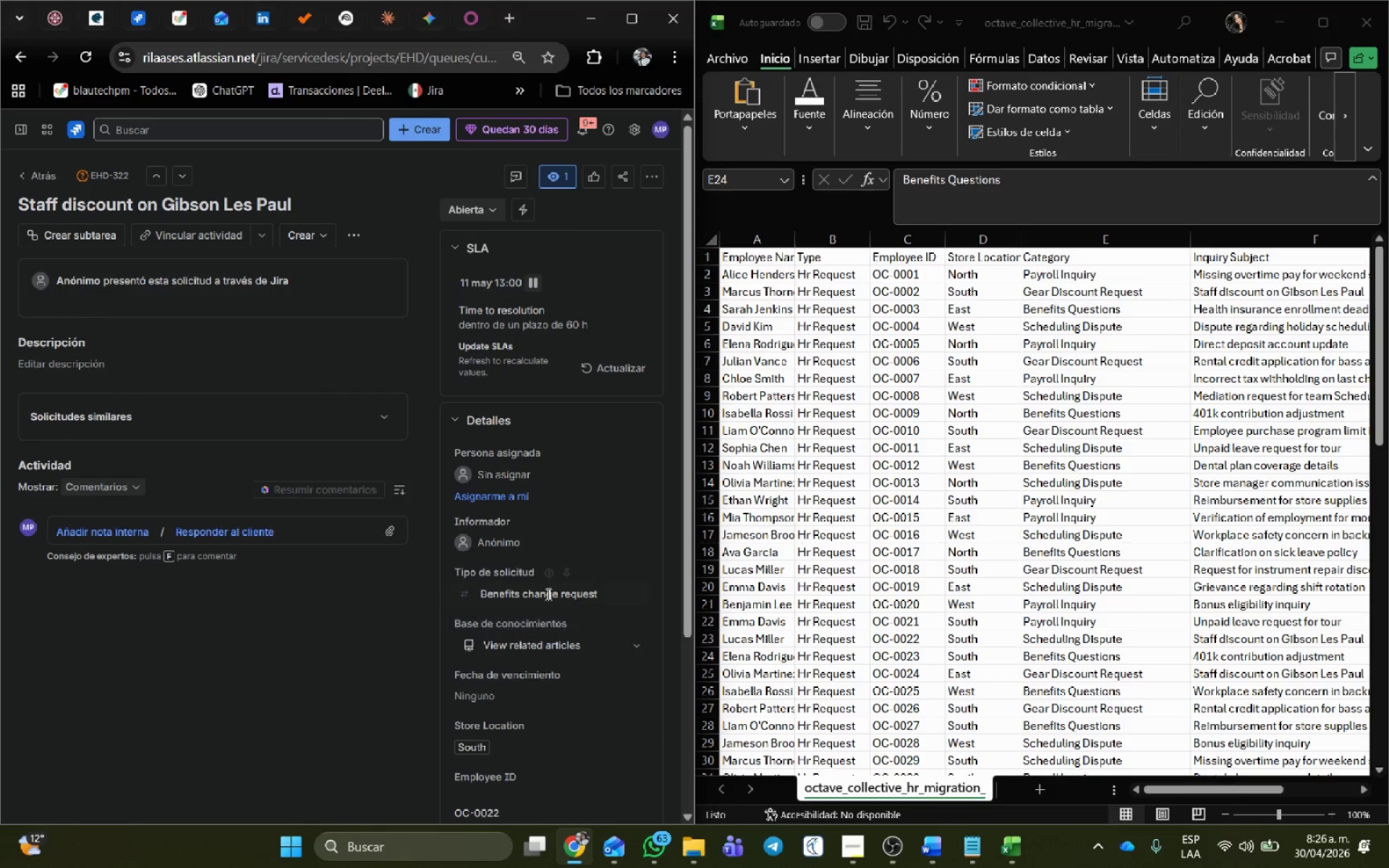 
left_click([548, 594])
 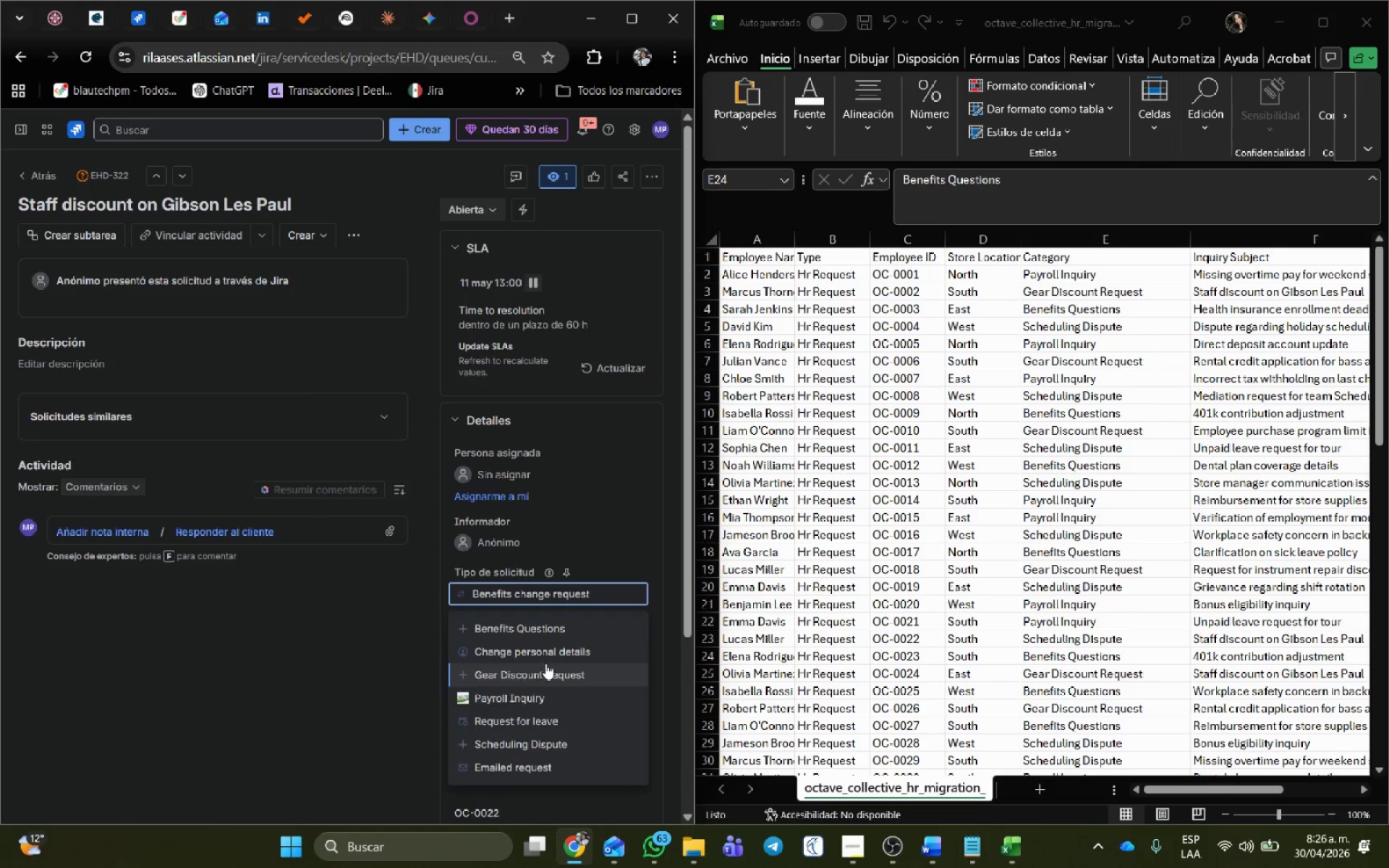 
left_click([548, 631])
 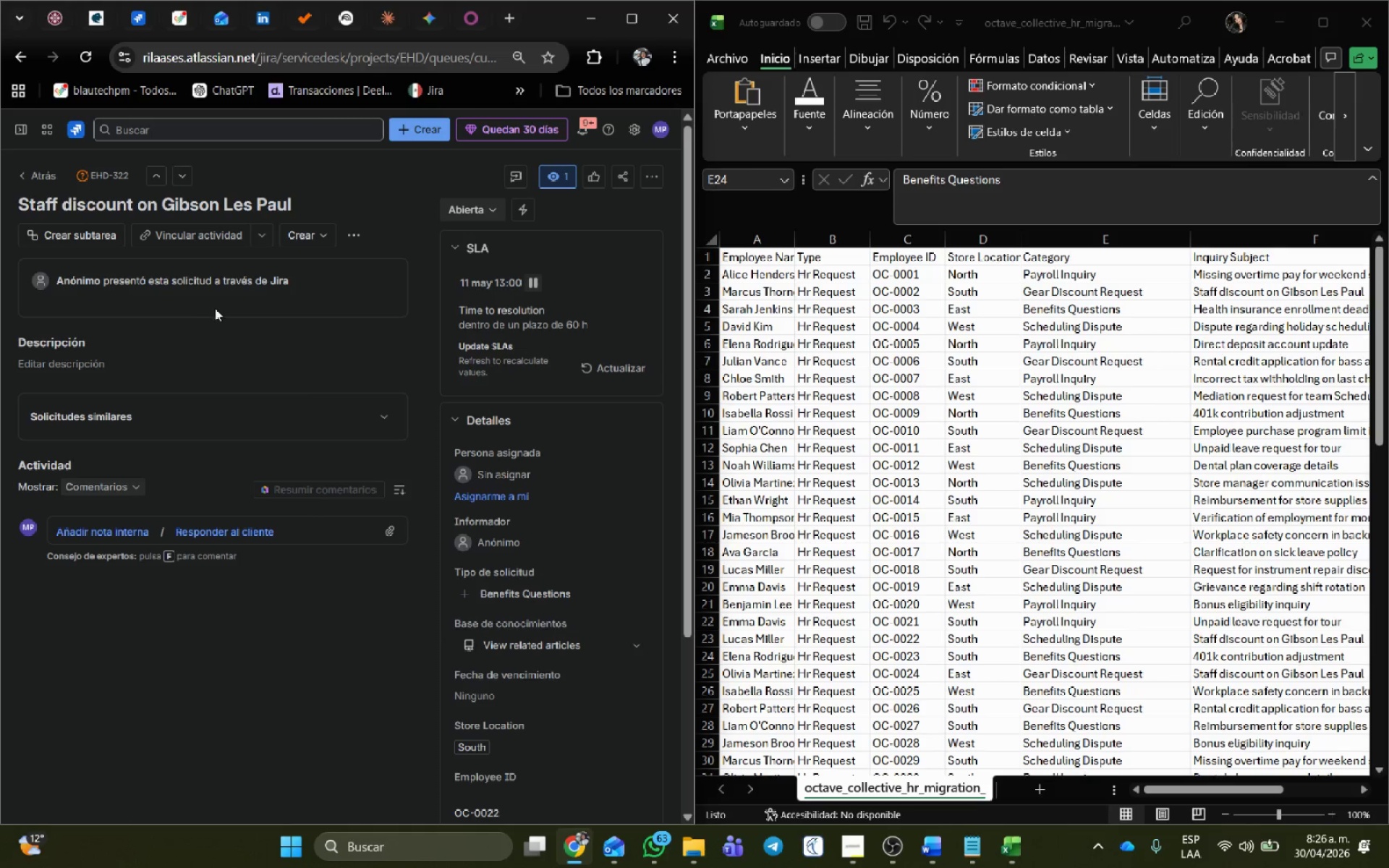 
scroll: coordinate [168, 356], scroll_direction: up, amount: 2.0
 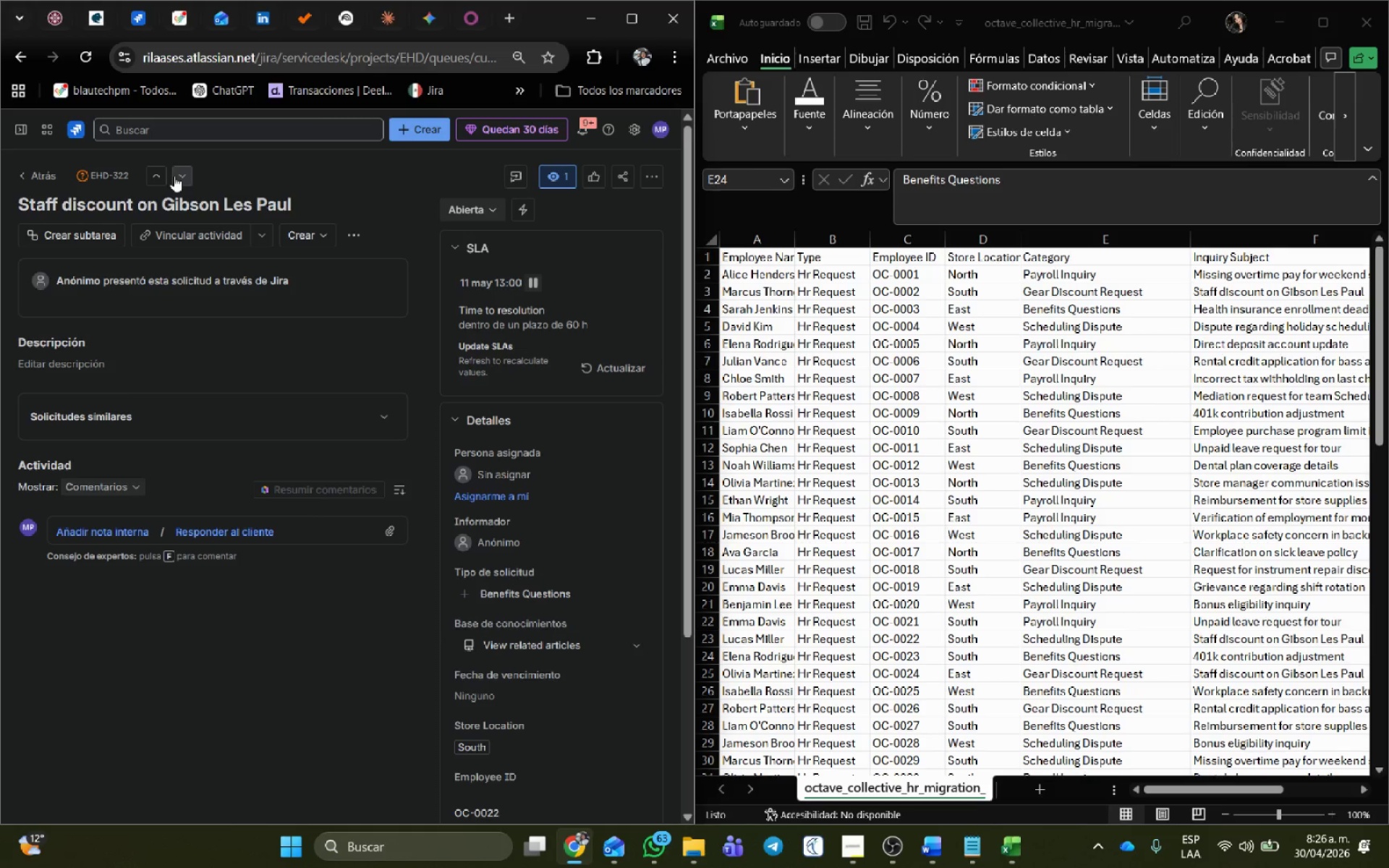 
left_click([176, 174])
 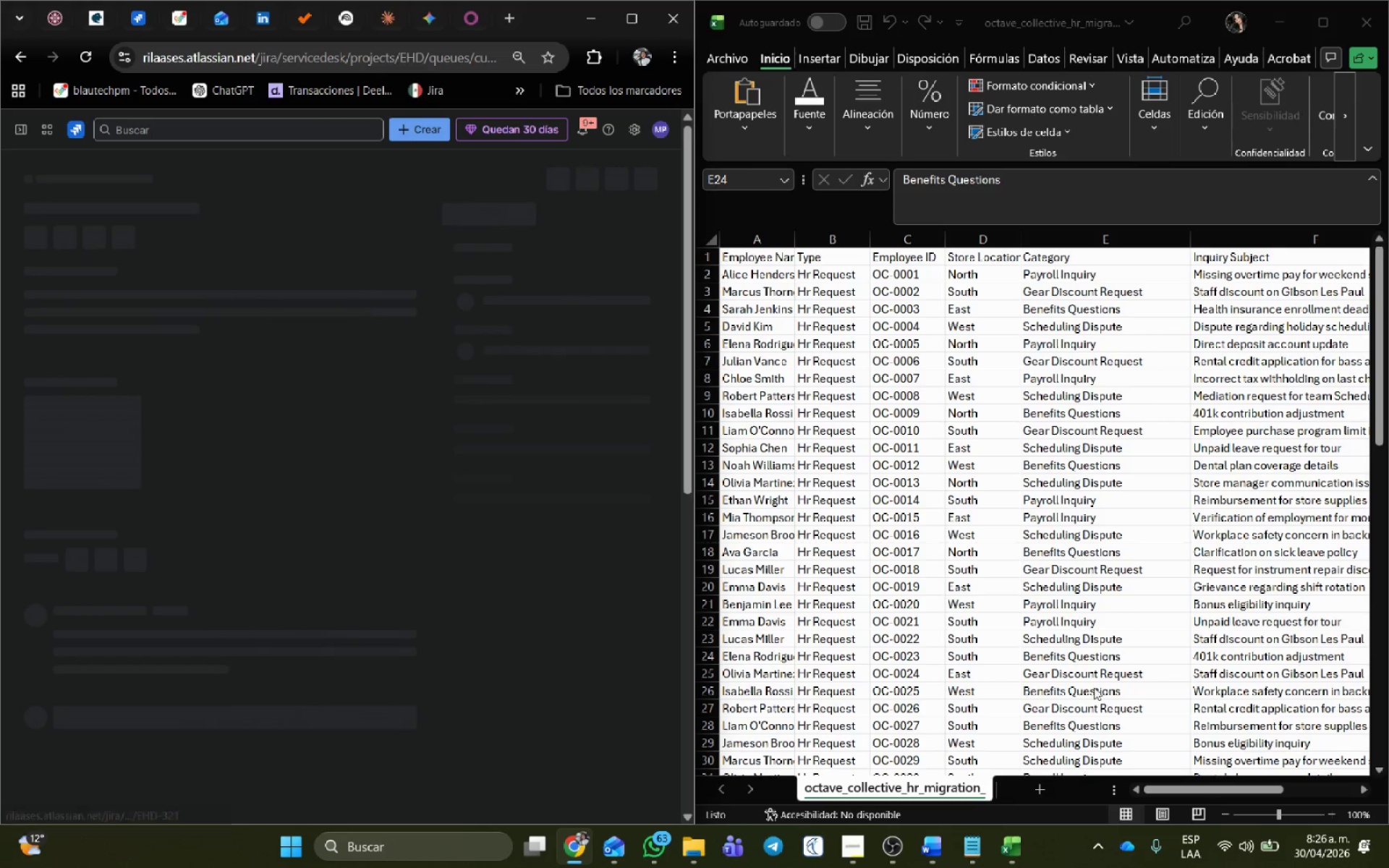 
left_click([1095, 632])
 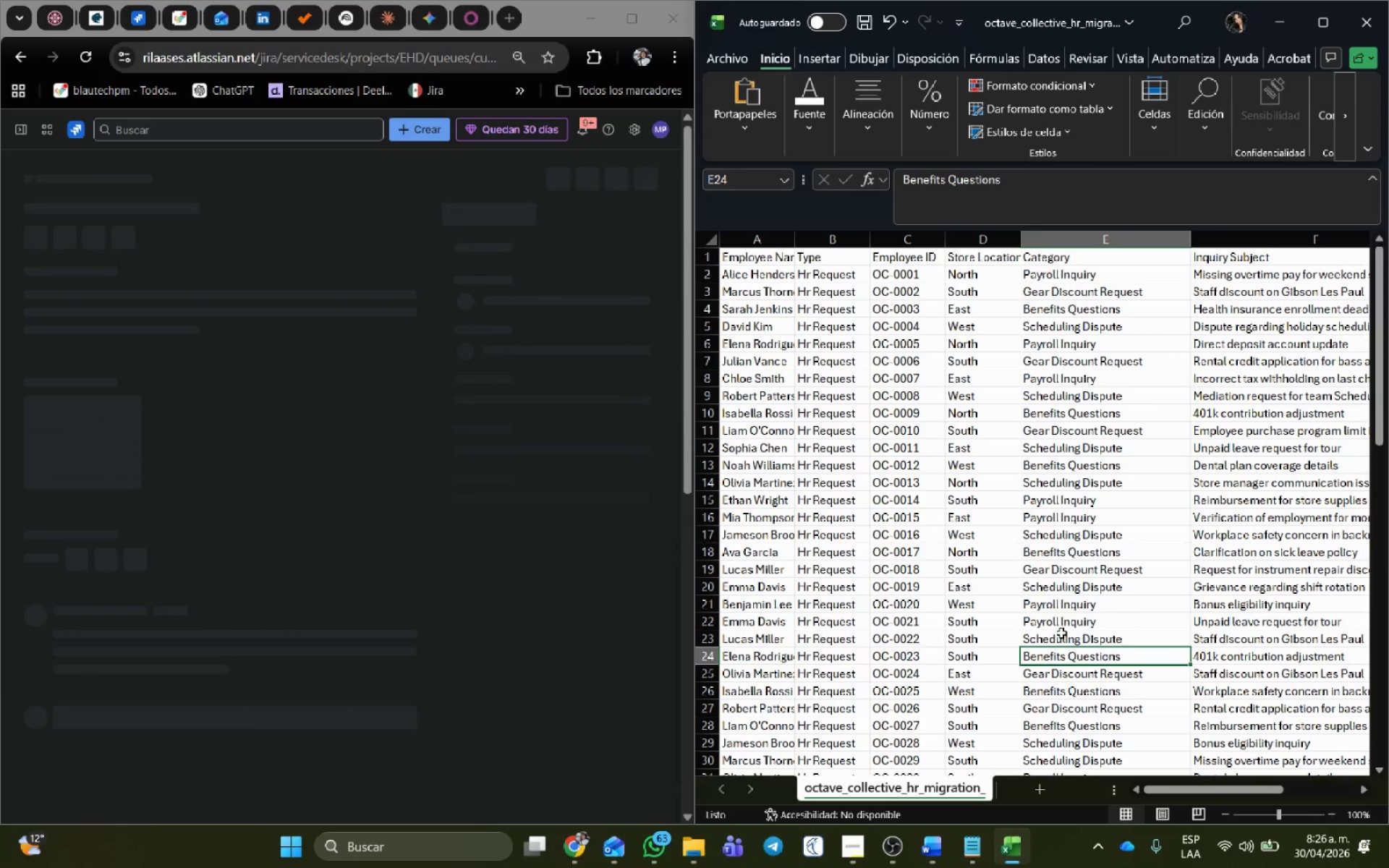 
left_click([1067, 639])
 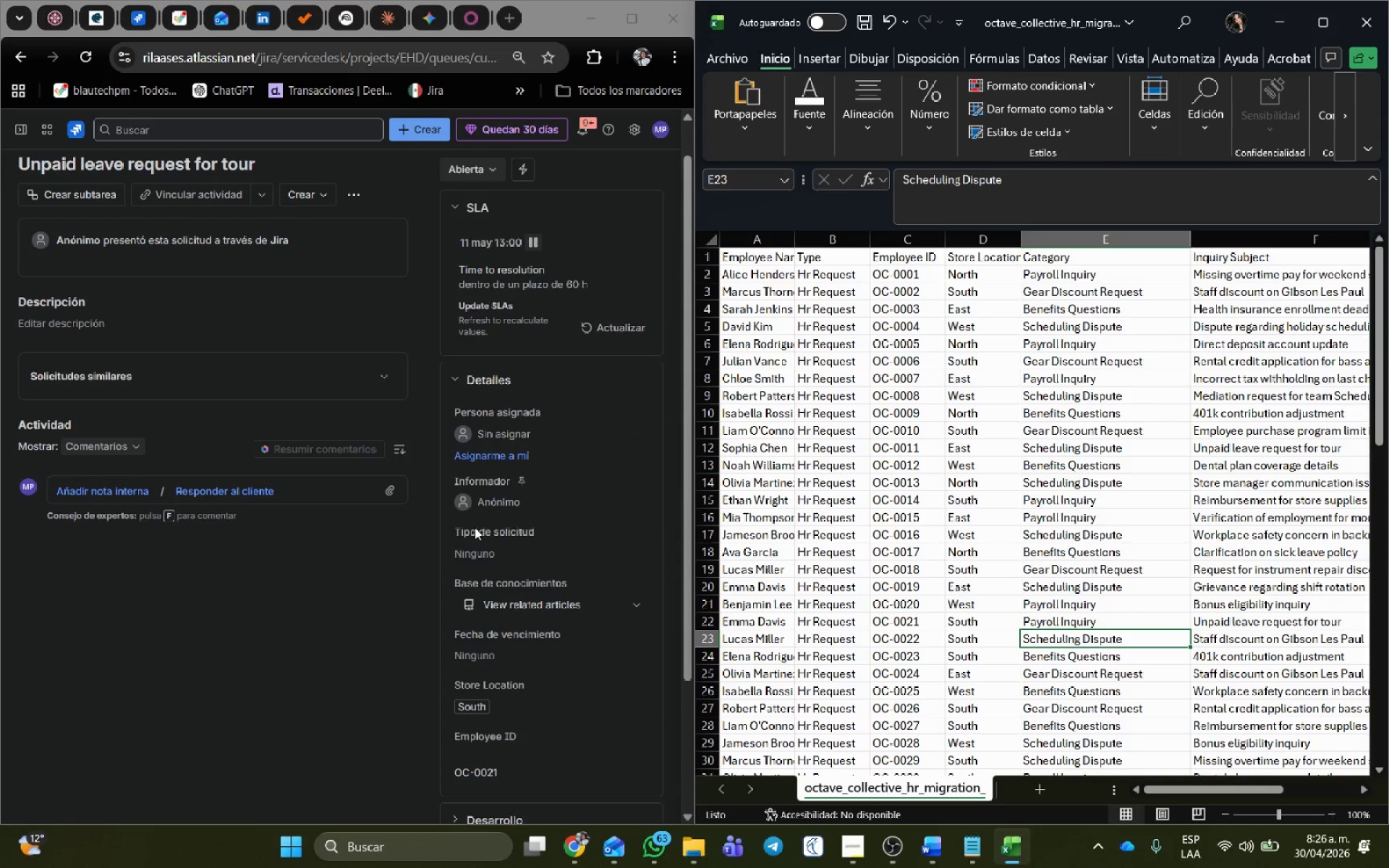 
left_click([472, 555])
 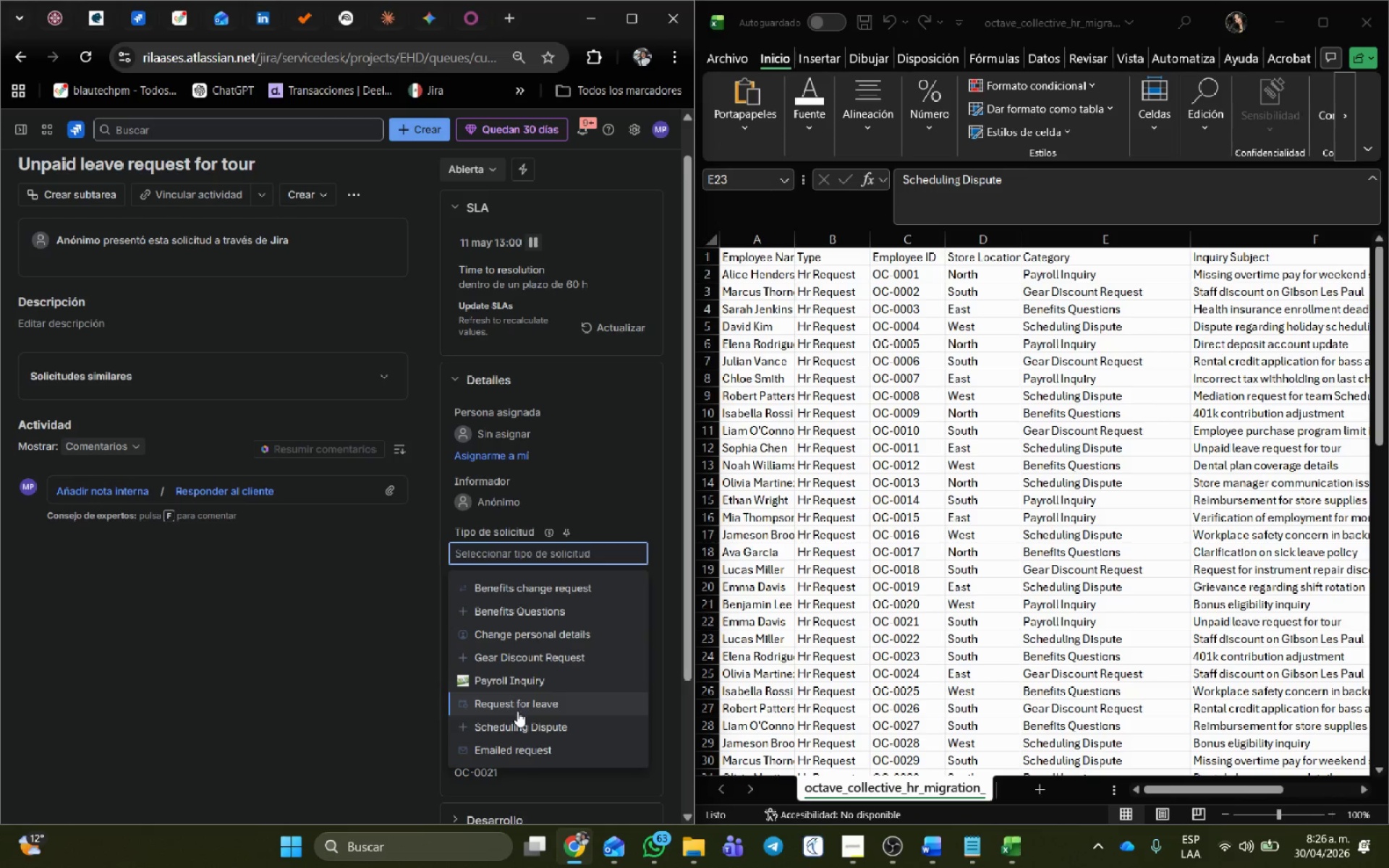 
left_click([519, 726])
 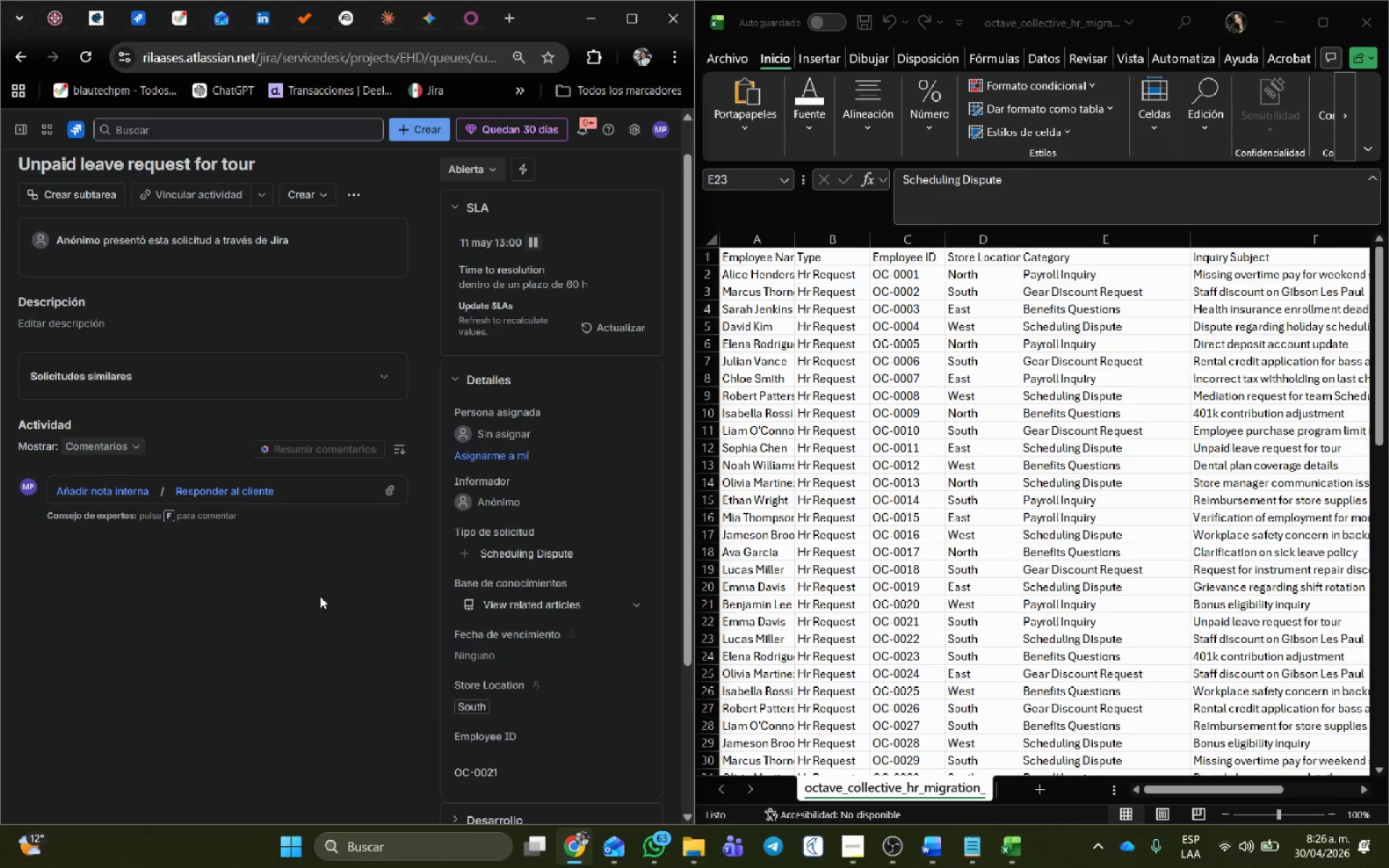 
scroll: coordinate [315, 584], scroll_direction: up, amount: 3.0
 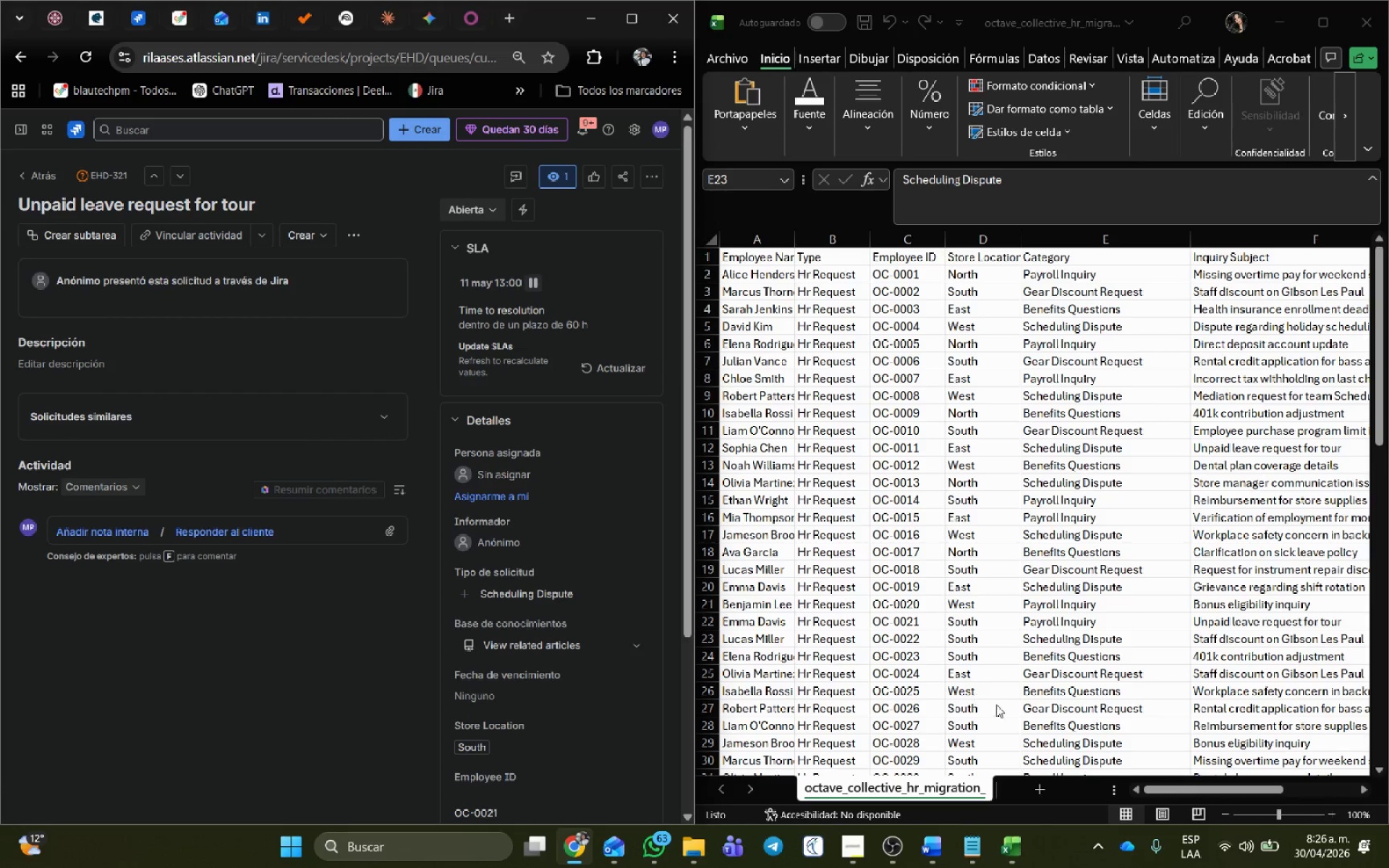 
left_click_drag(start_coordinate=[1140, 676], to_coordinate=[1137, 676])
 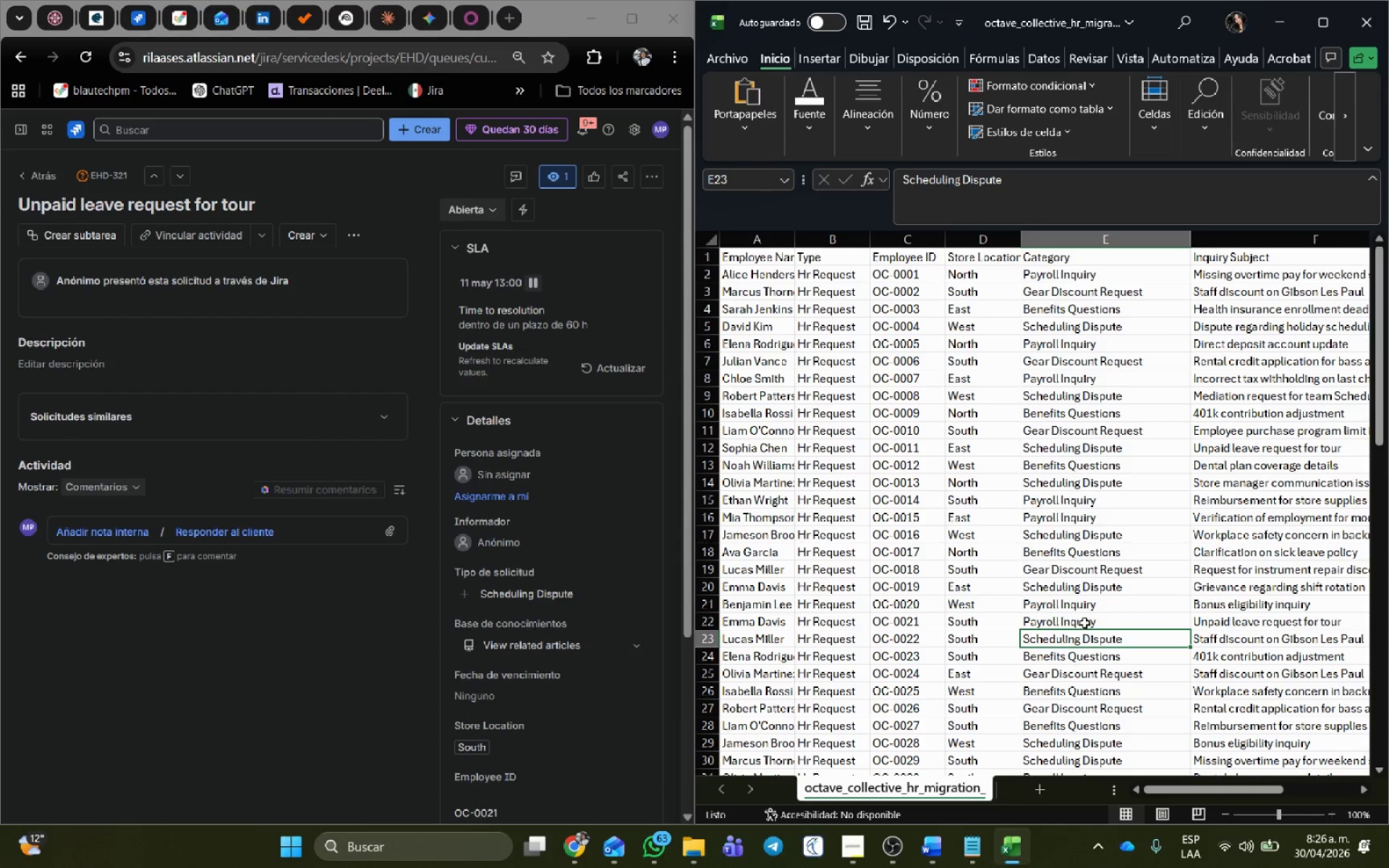 
left_click([1084, 618])
 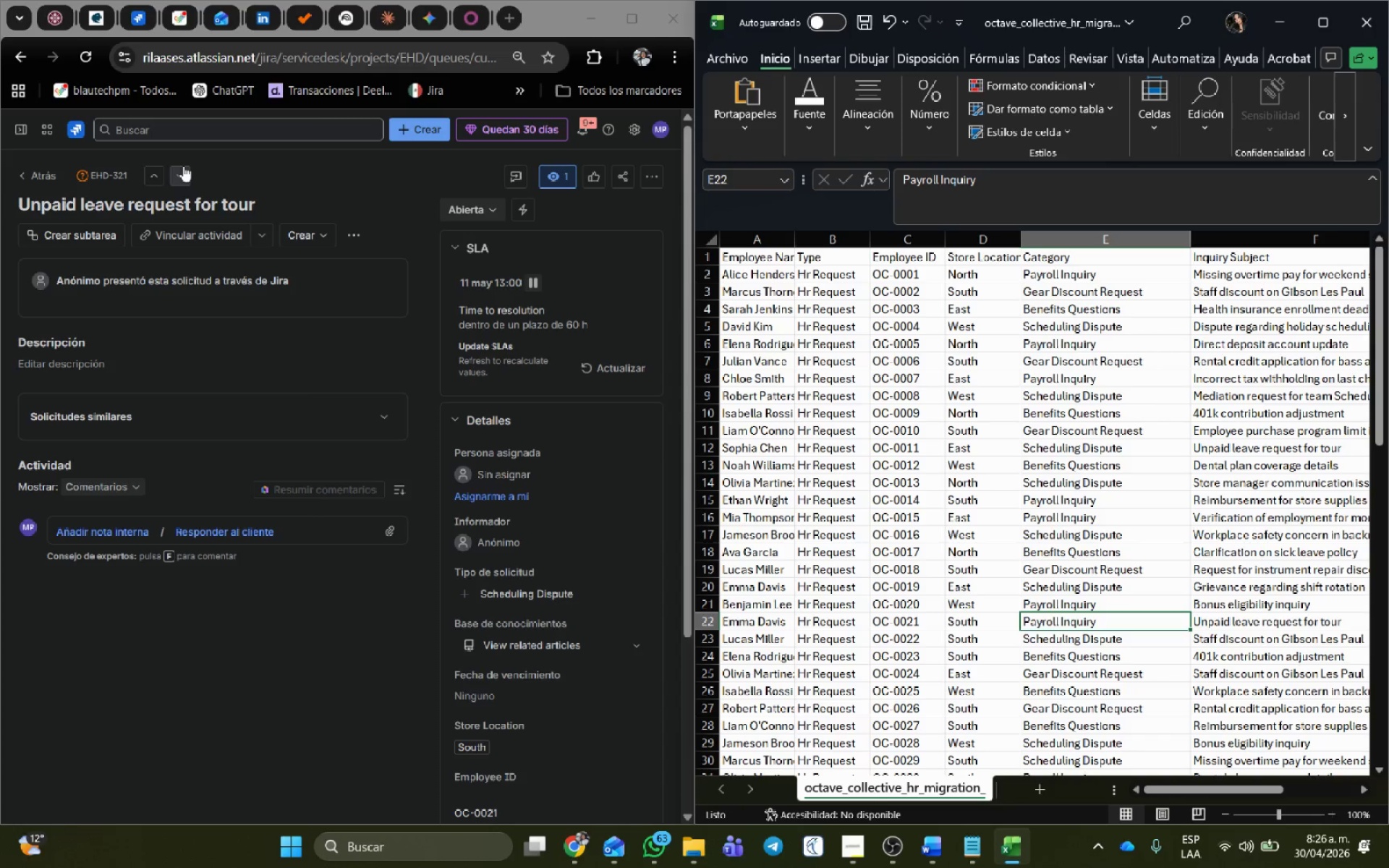 
left_click([183, 168])
 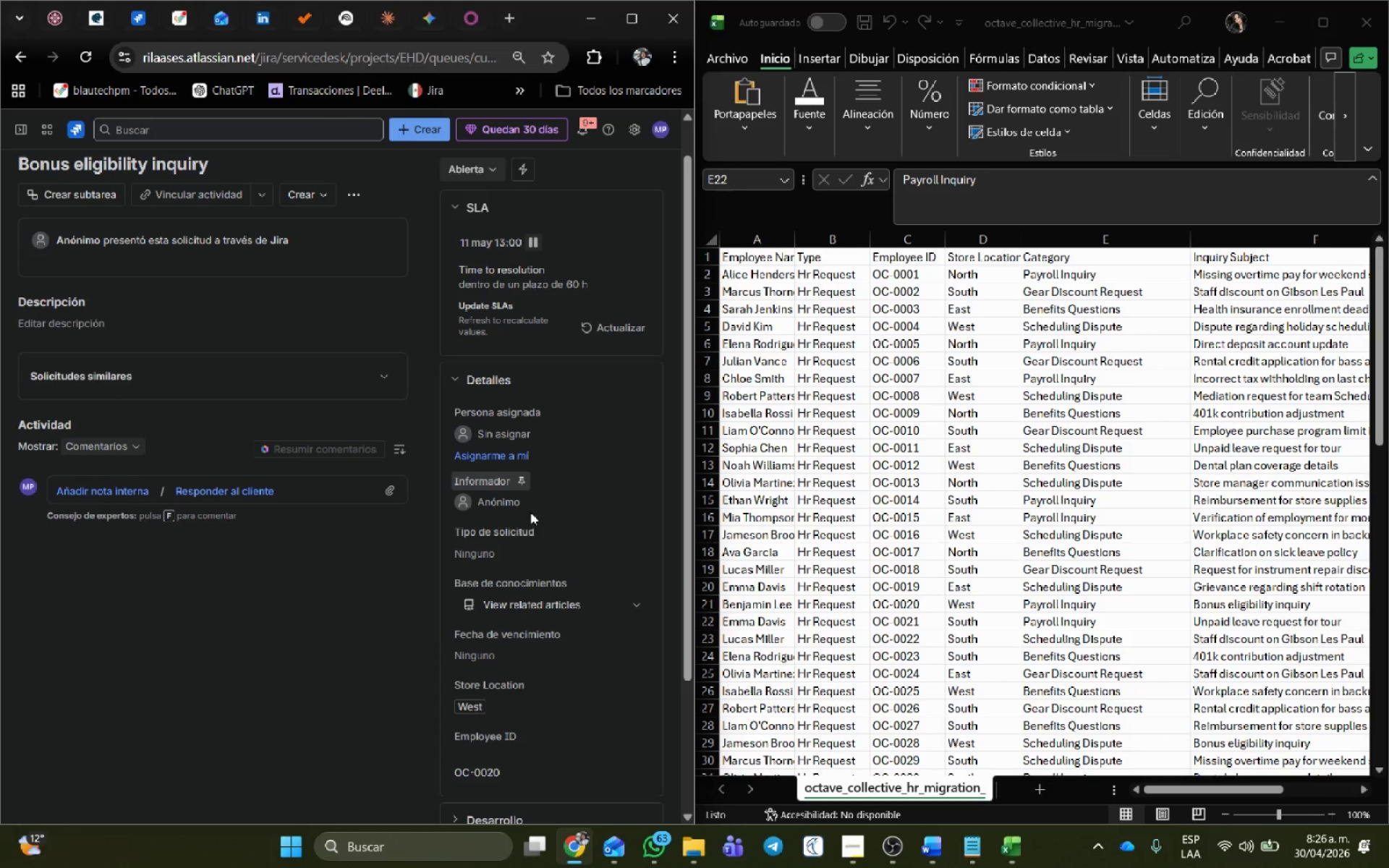 
left_click([498, 551])
 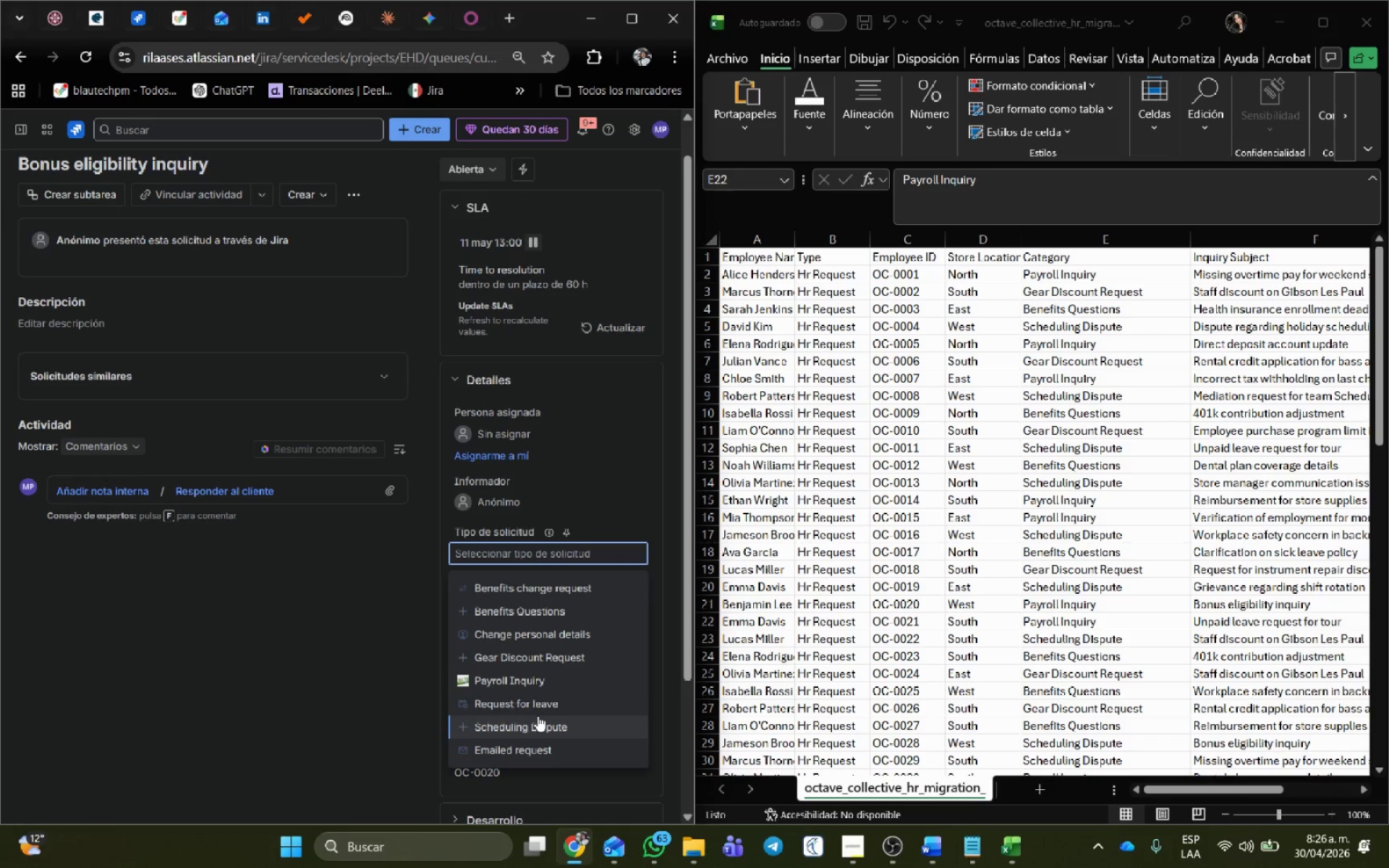 
left_click([539, 683])
 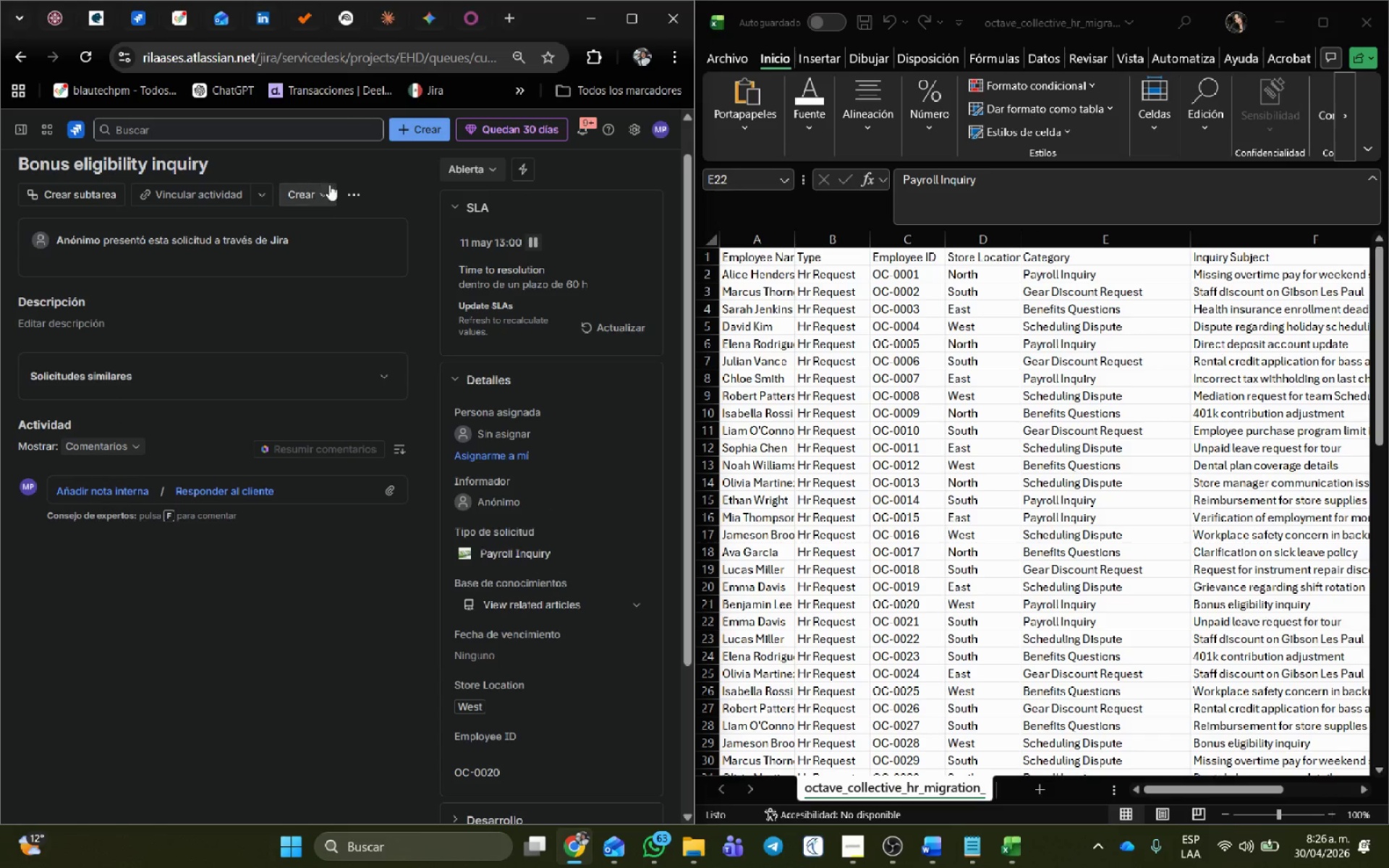 
scroll: coordinate [211, 276], scroll_direction: up, amount: 3.0
 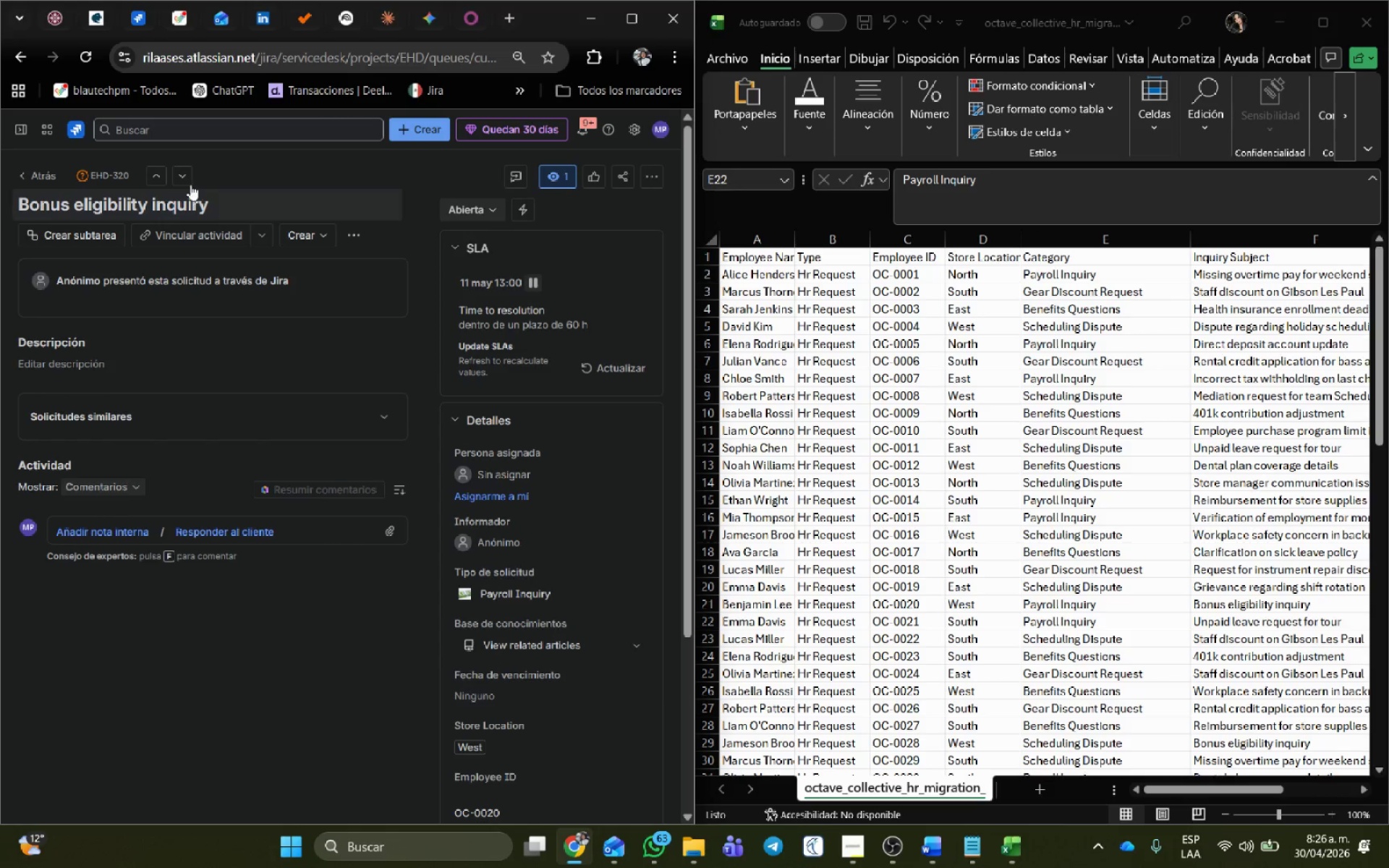 
left_click([187, 182])
 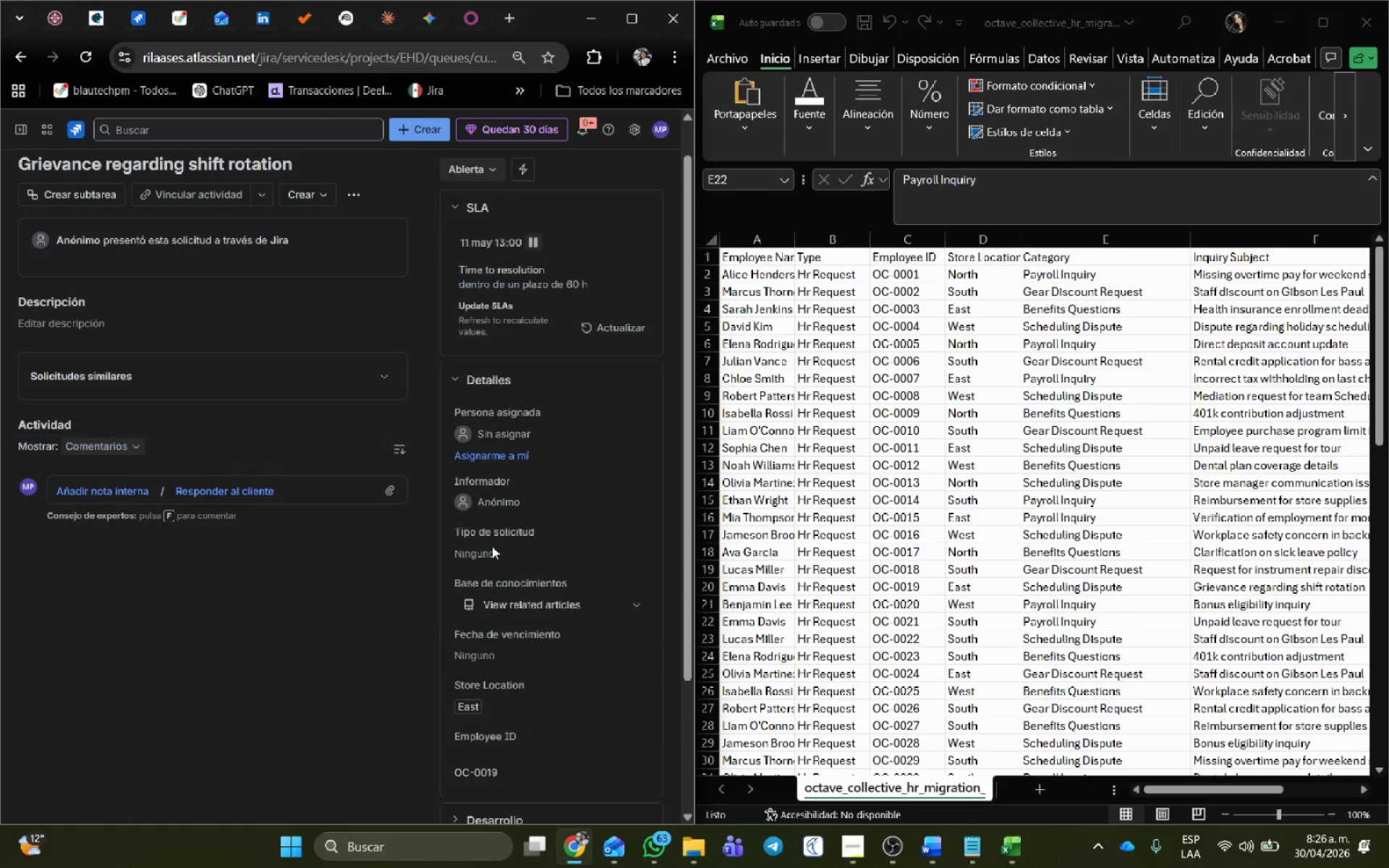 
left_click([496, 550])
 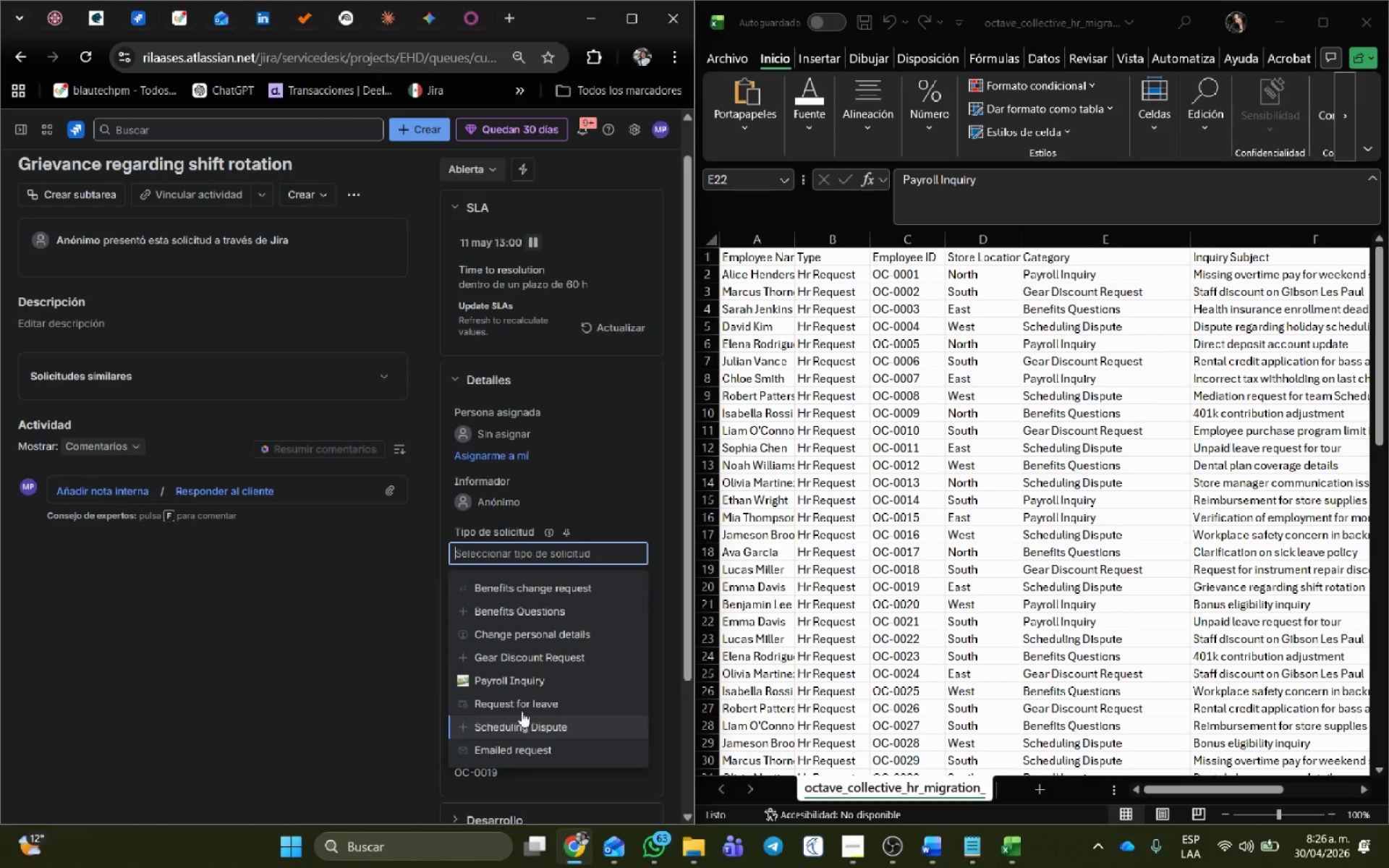 
left_click([522, 682])
 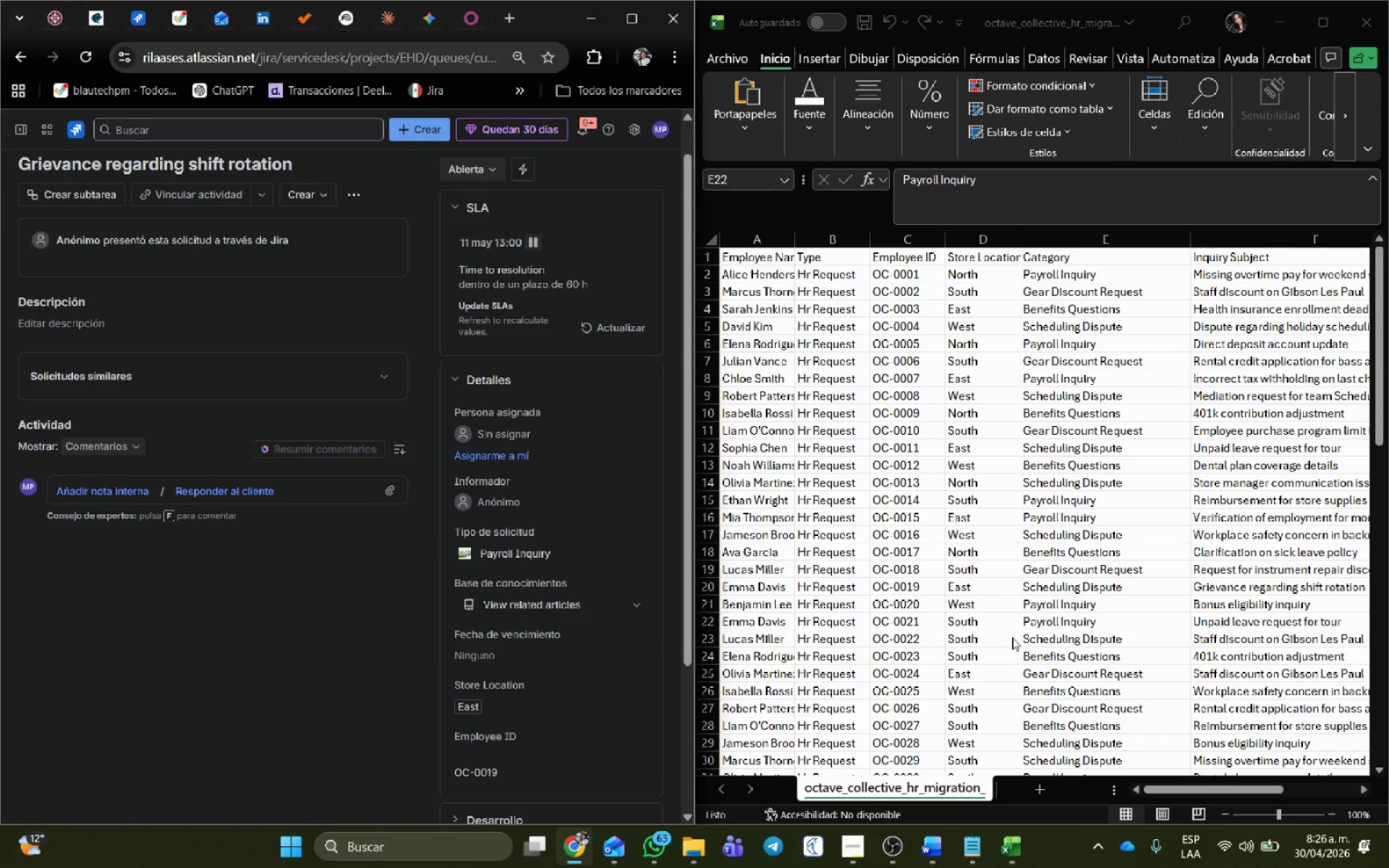 
left_click([1038, 629])
 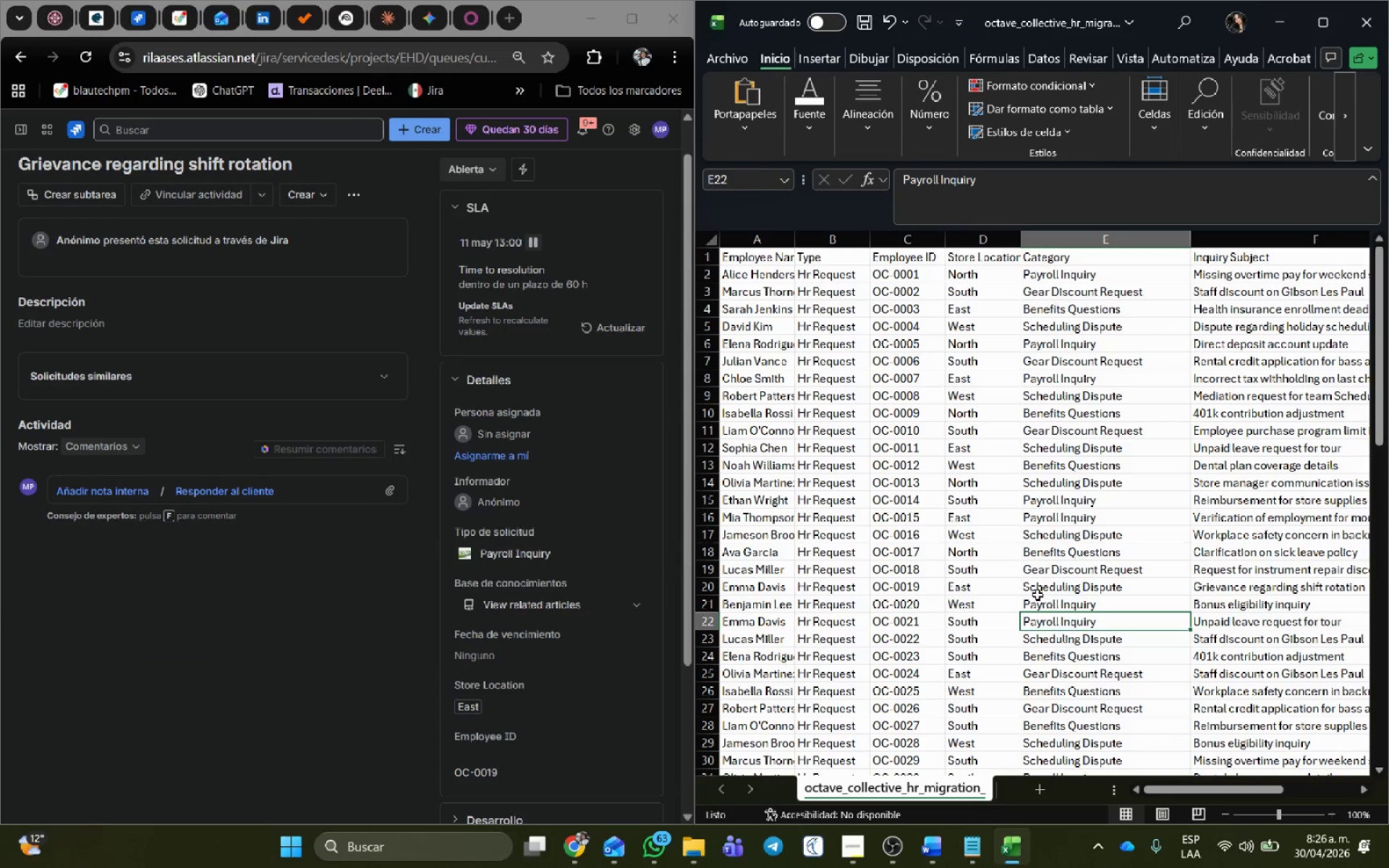 
left_click([1040, 590])
 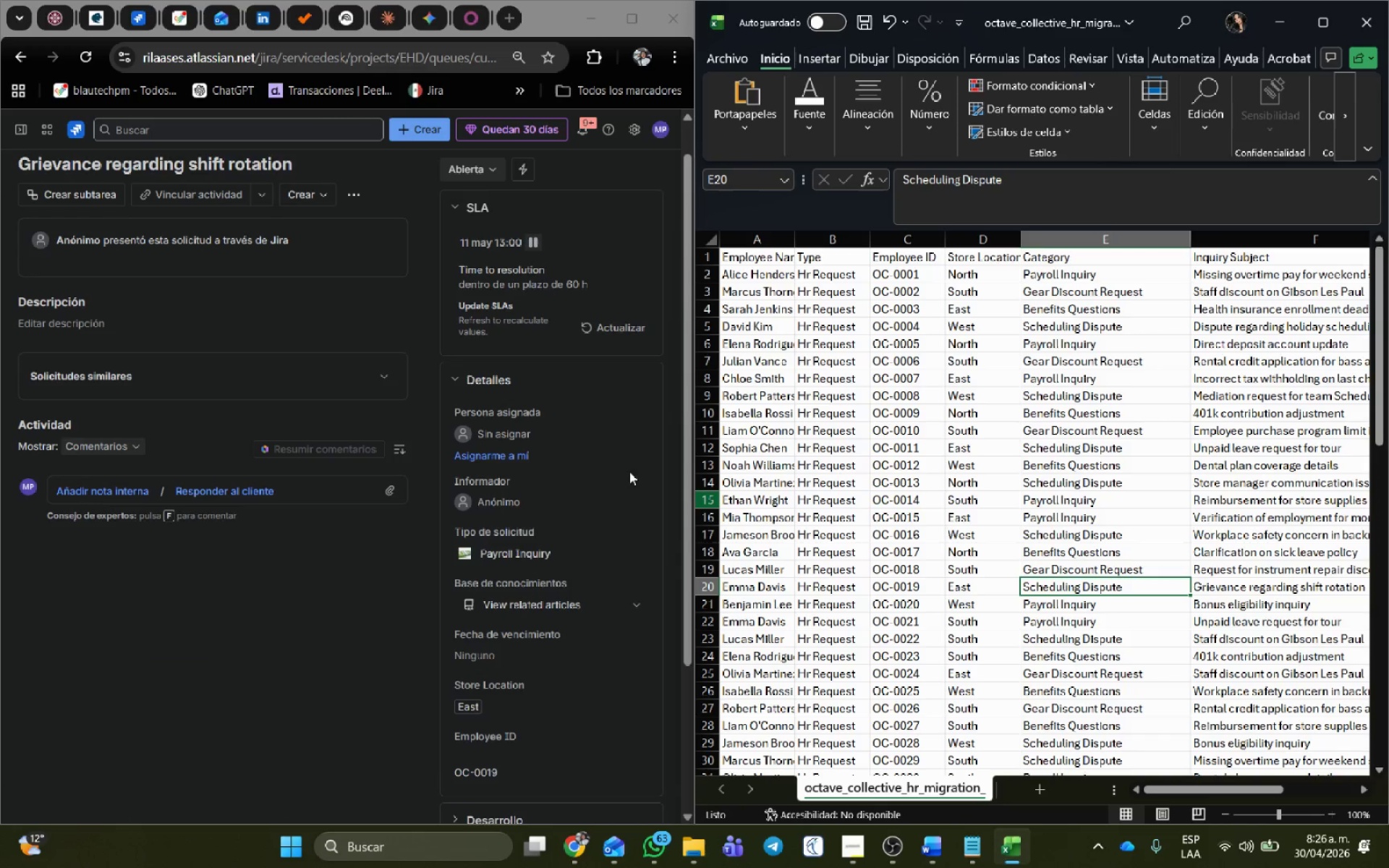 
scroll: coordinate [613, 443], scroll_direction: up, amount: 3.0
 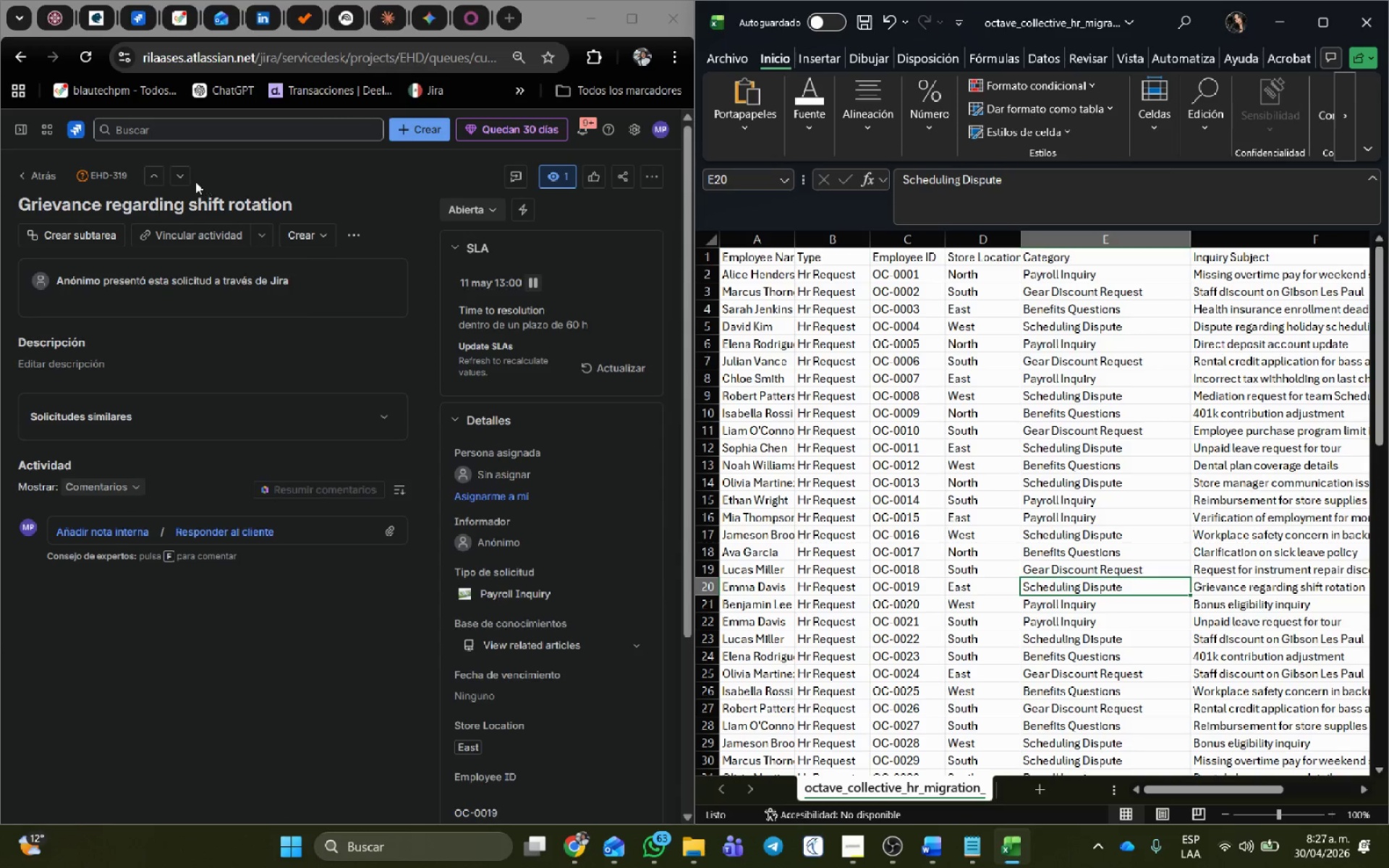 
left_click([179, 177])
 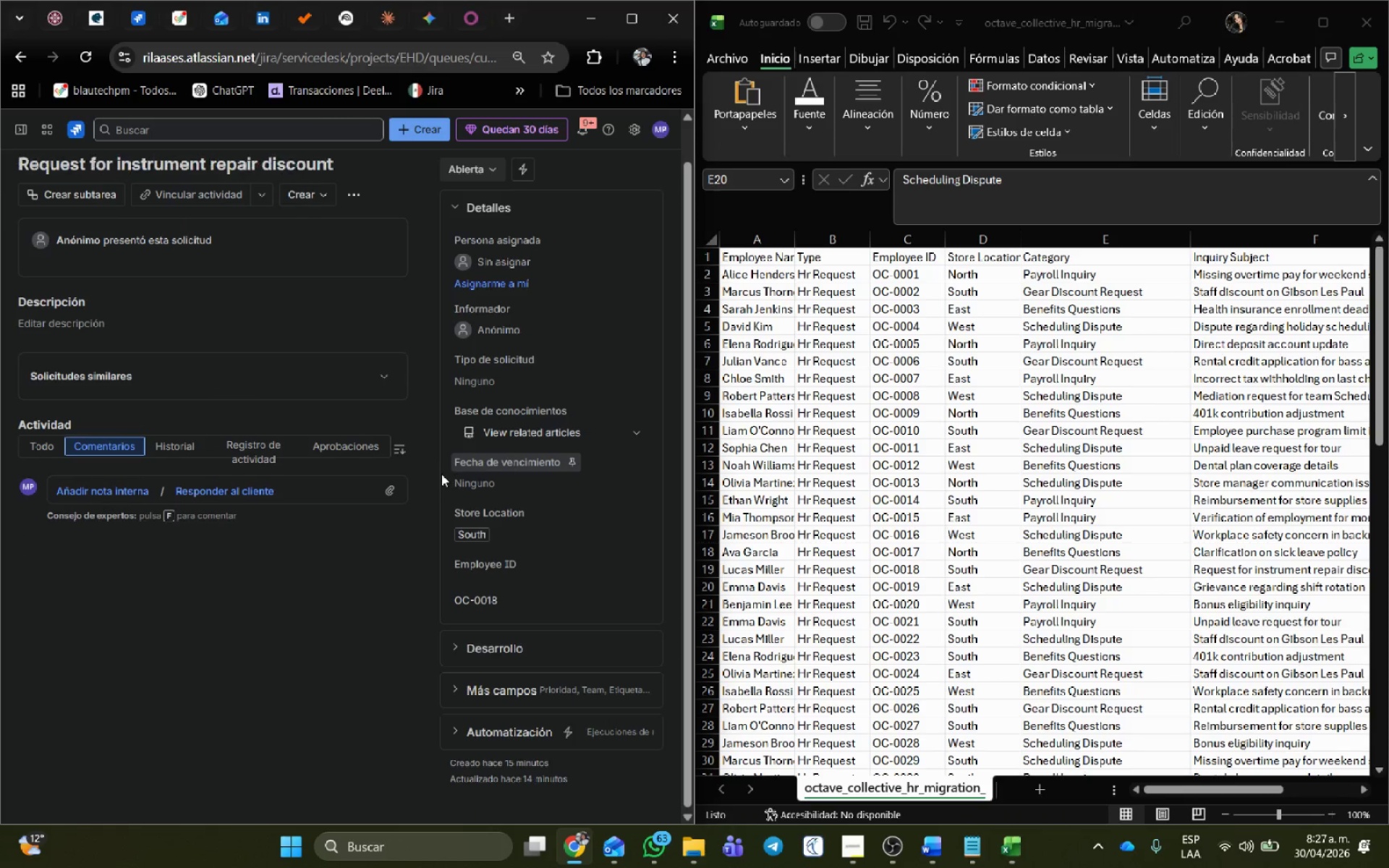 
scroll: coordinate [572, 567], scroll_direction: up, amount: 1.0
 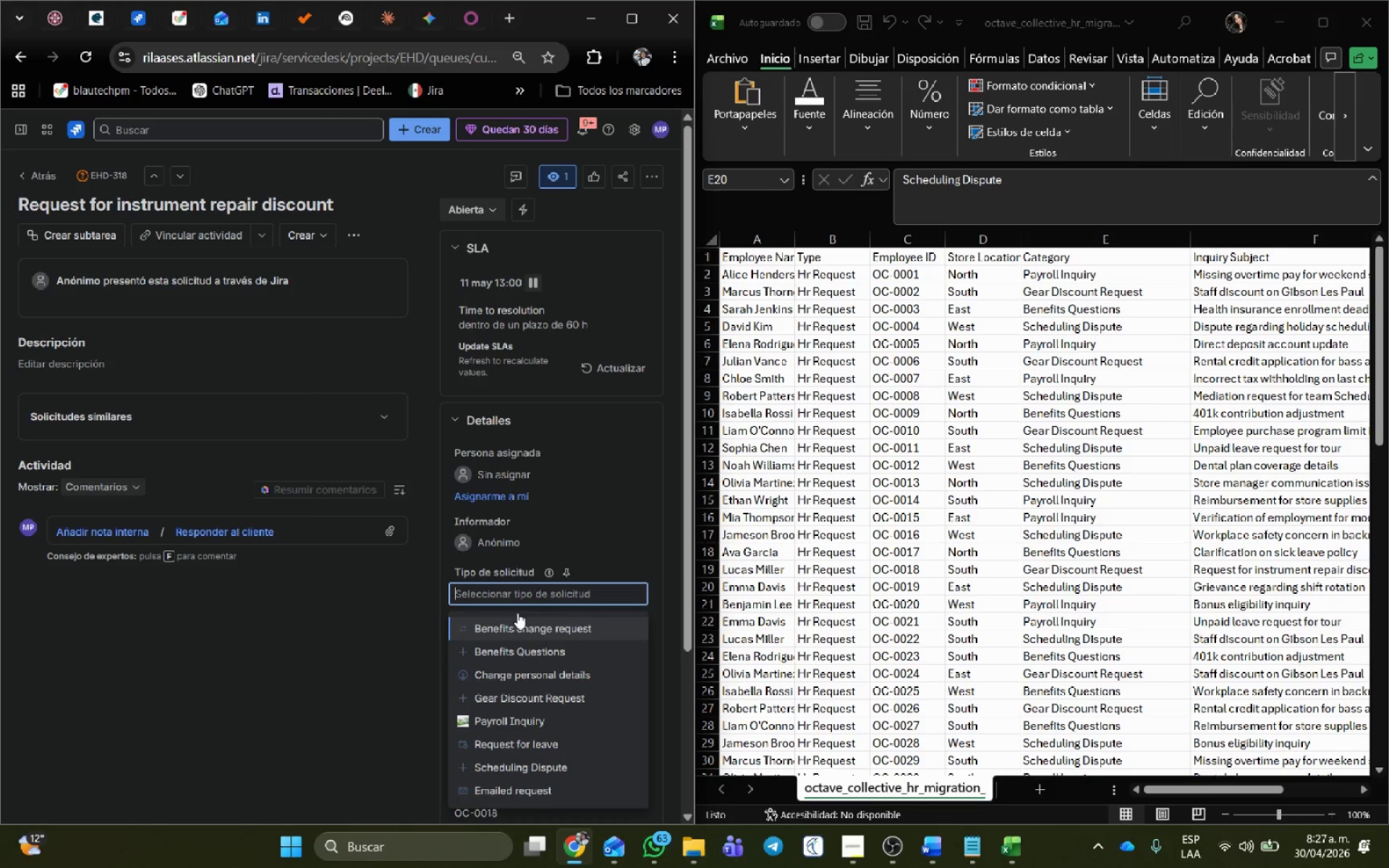 
left_click([515, 761])
 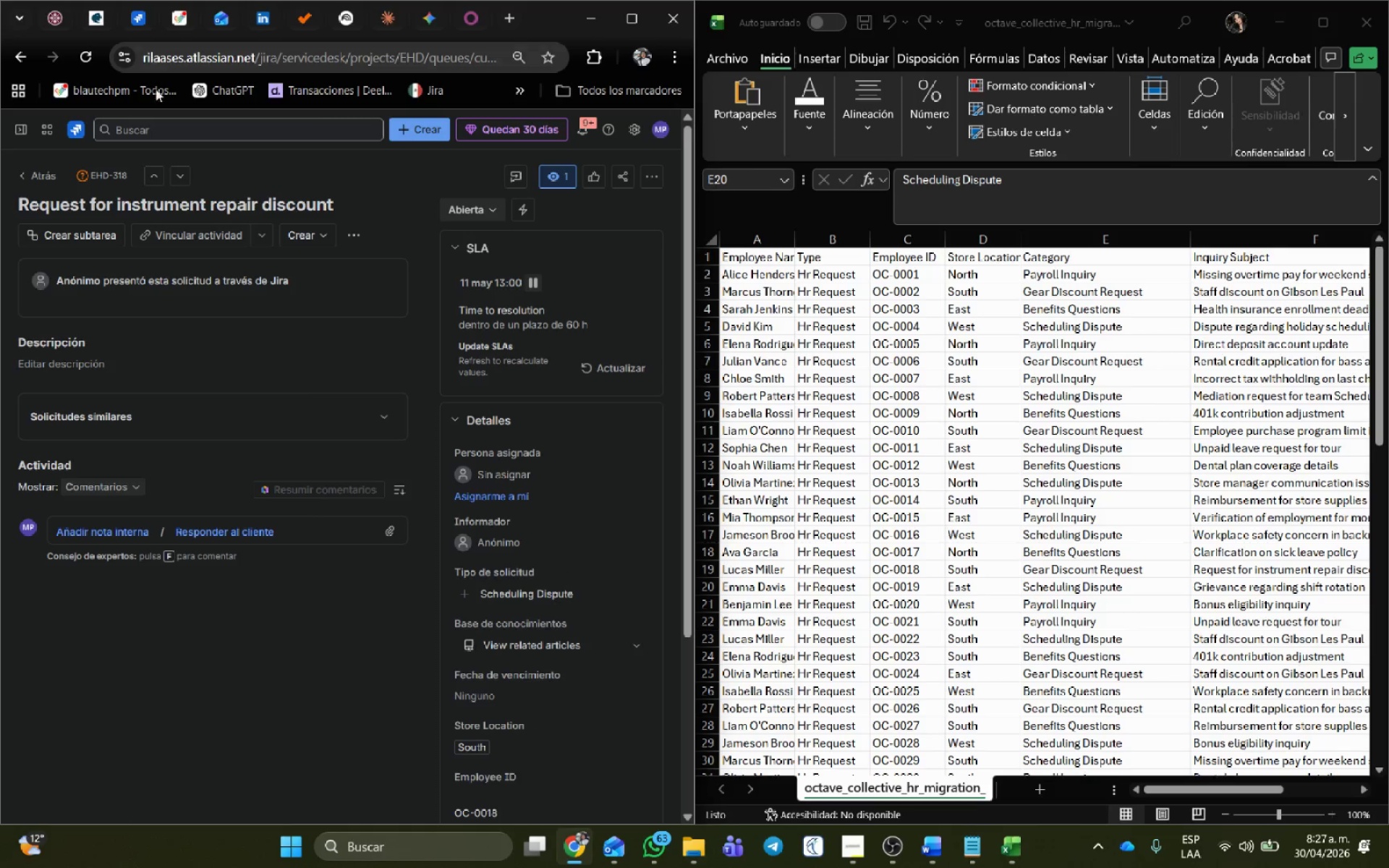 
scroll: coordinate [166, 230], scroll_direction: up, amount: 2.0
 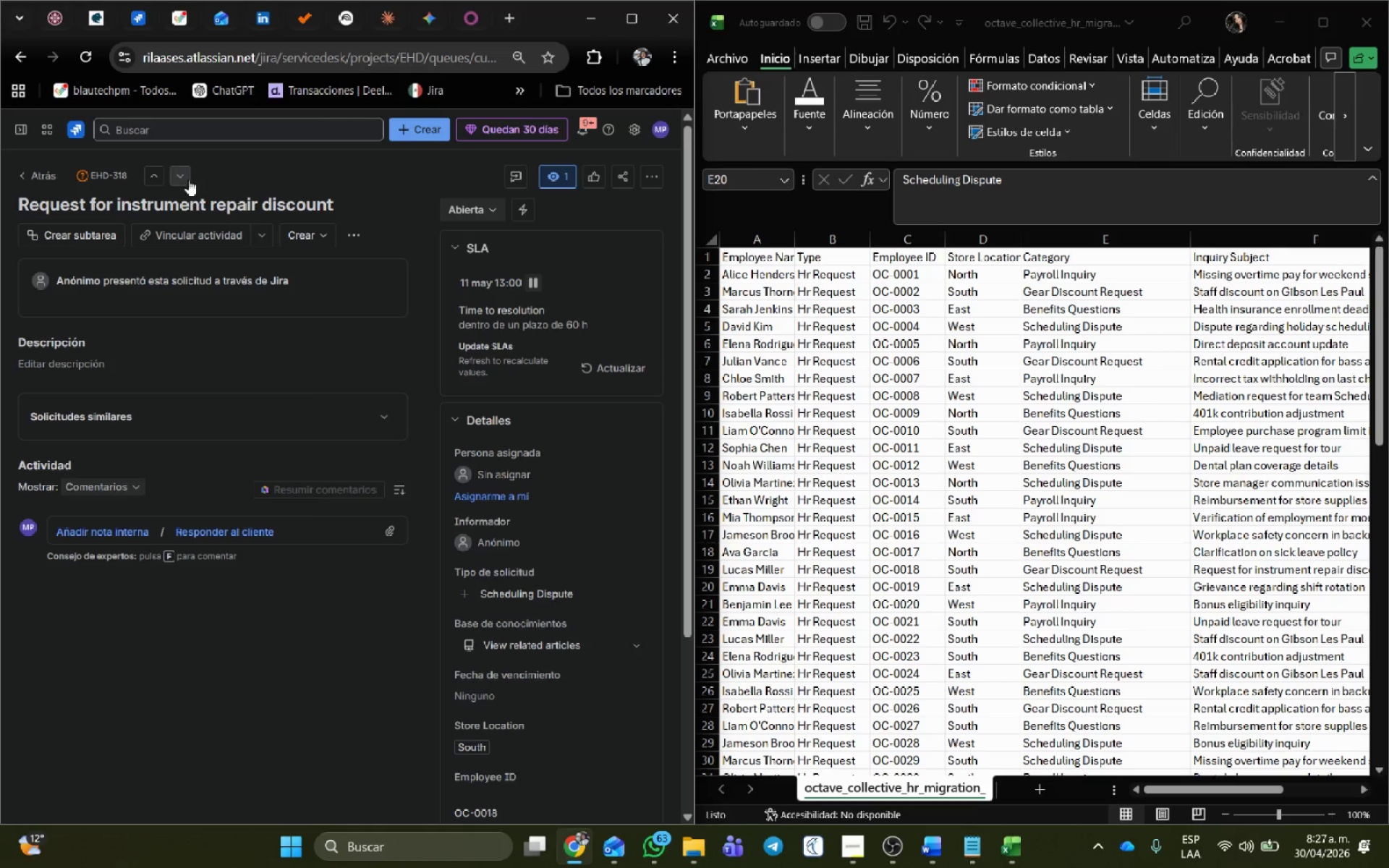 
left_click([188, 179])
 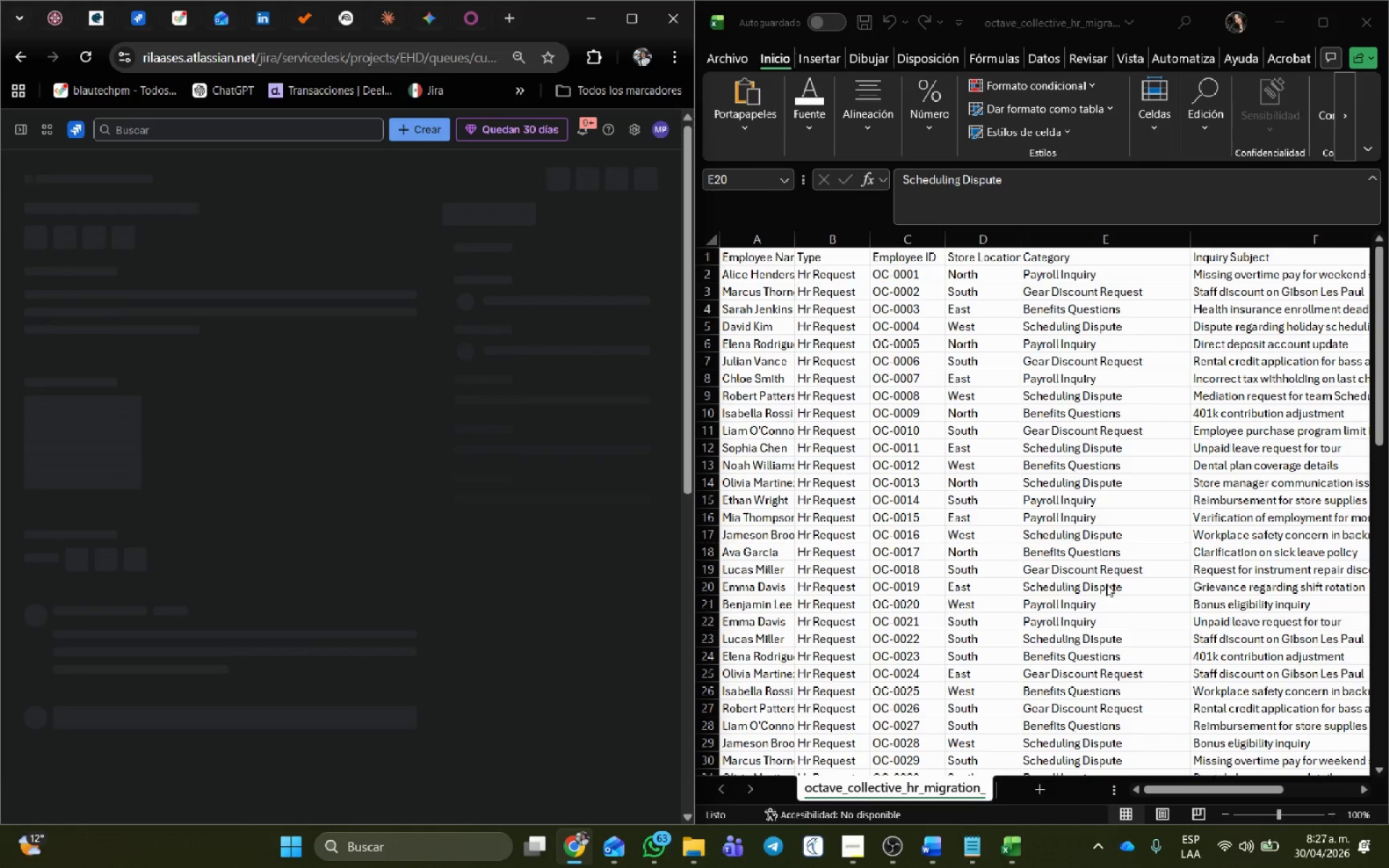 
left_click([1118, 671])
 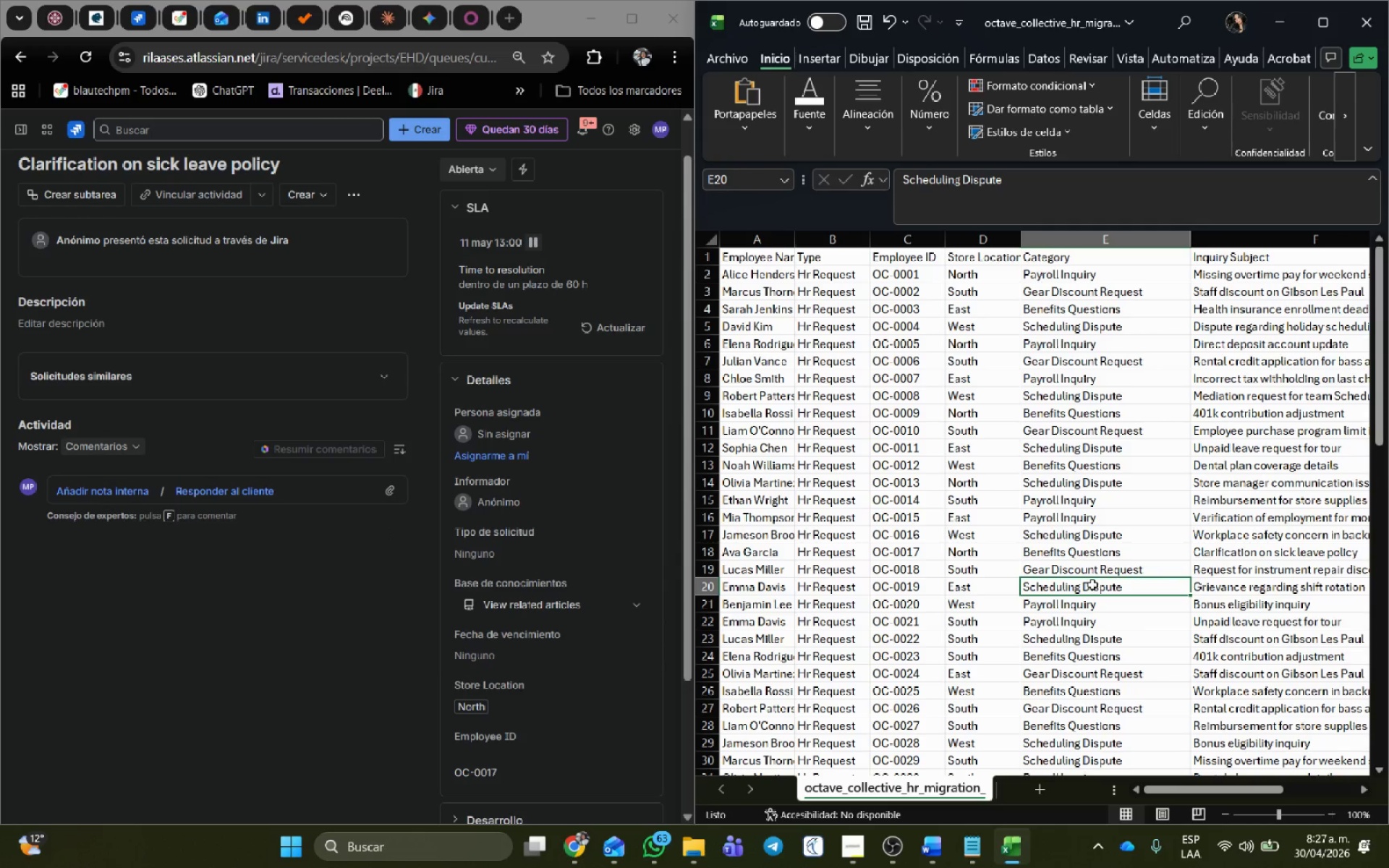 
left_click([1095, 570])
 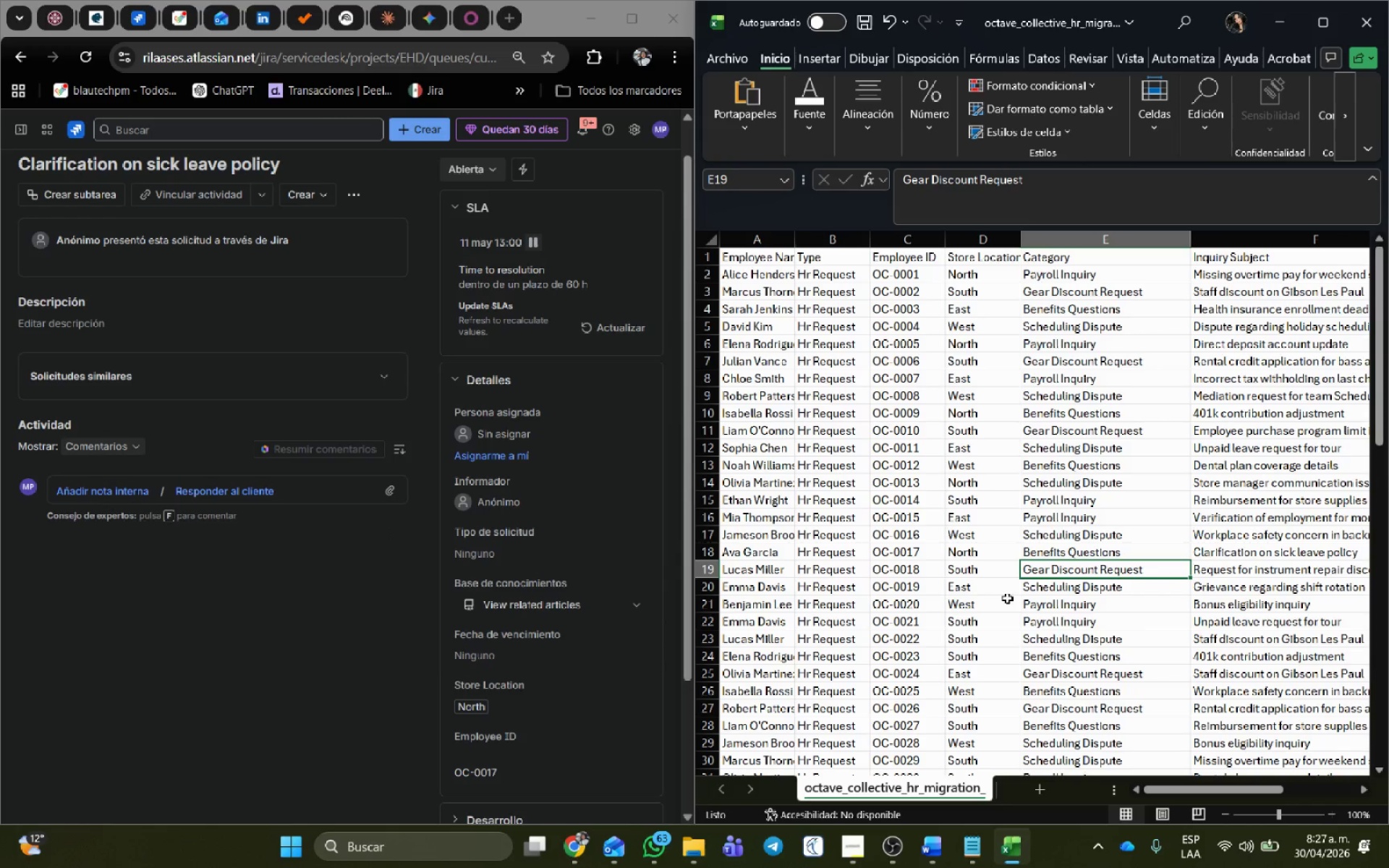 
scroll: coordinate [842, 626], scroll_direction: up, amount: 3.0
 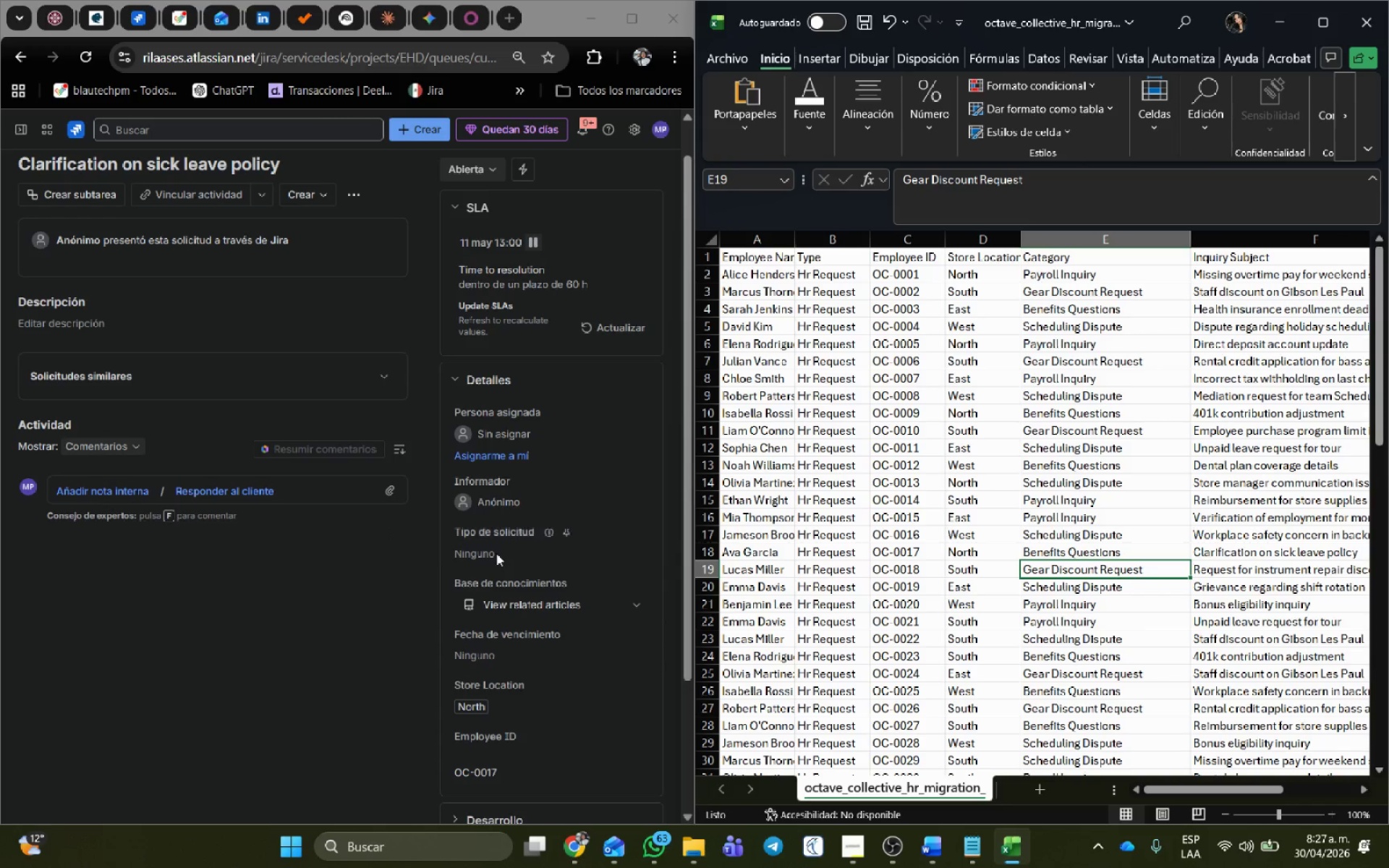 
left_click([486, 544])
 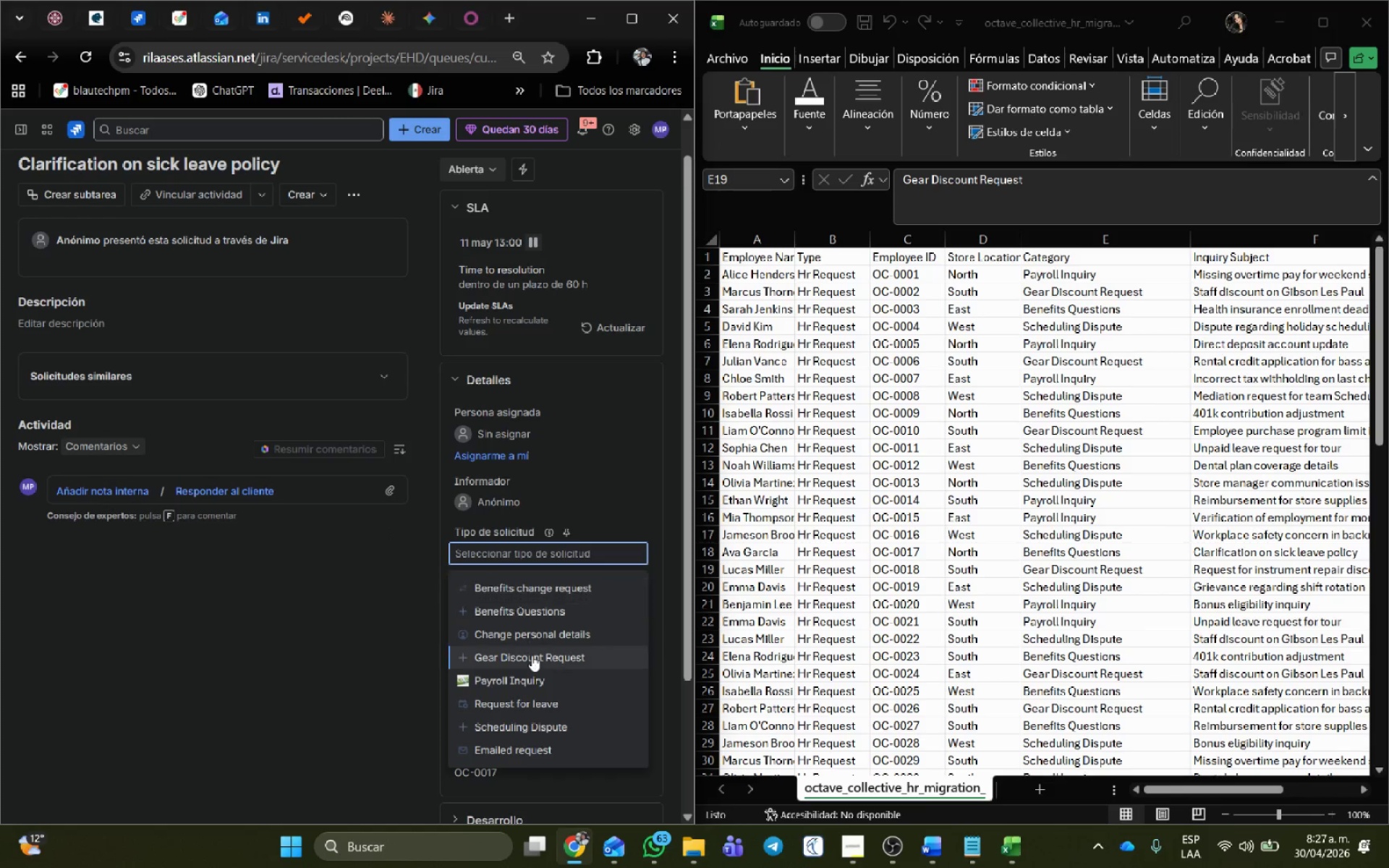 
left_click([532, 660])
 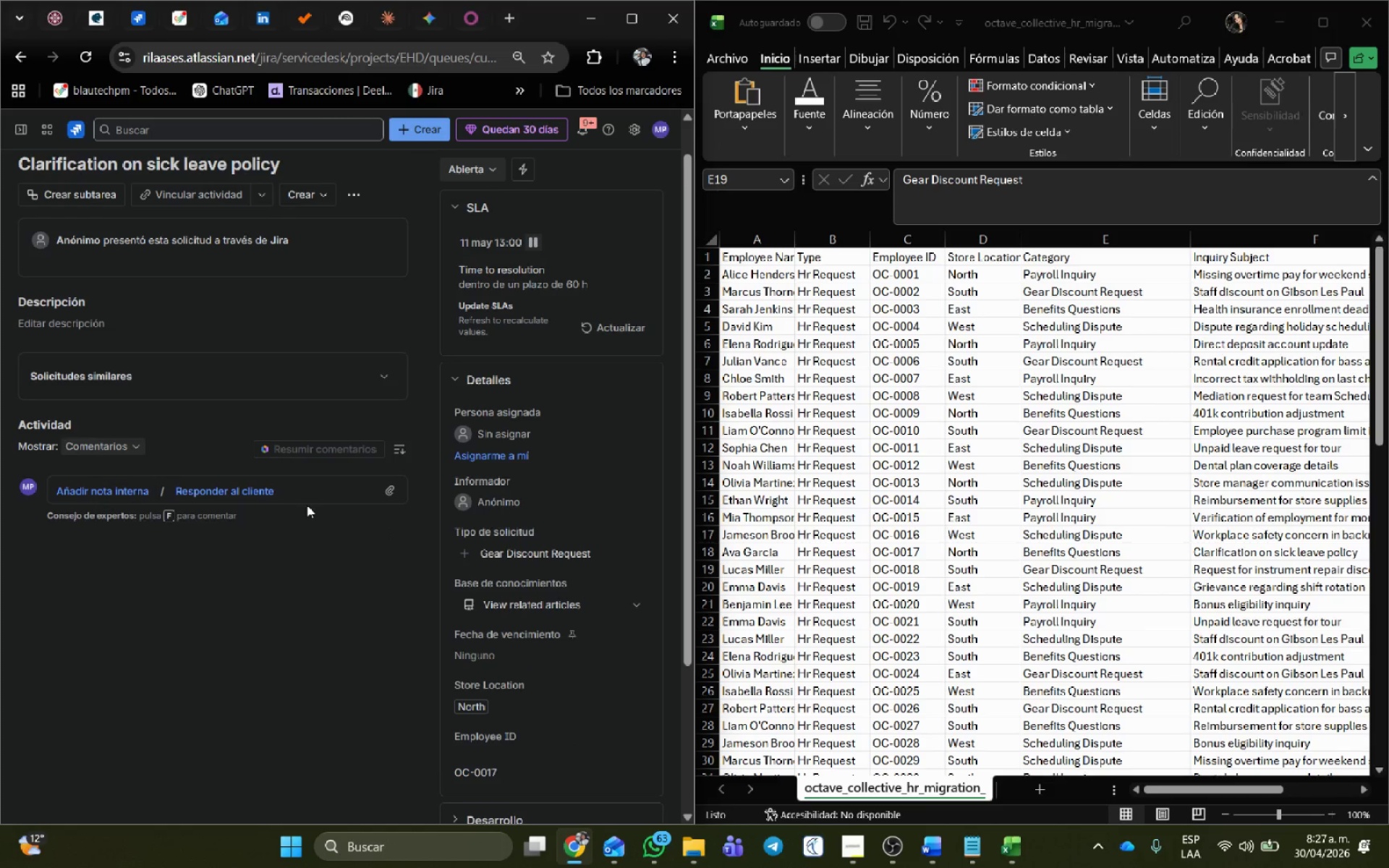 
scroll: coordinate [269, 480], scroll_direction: up, amount: 4.0
 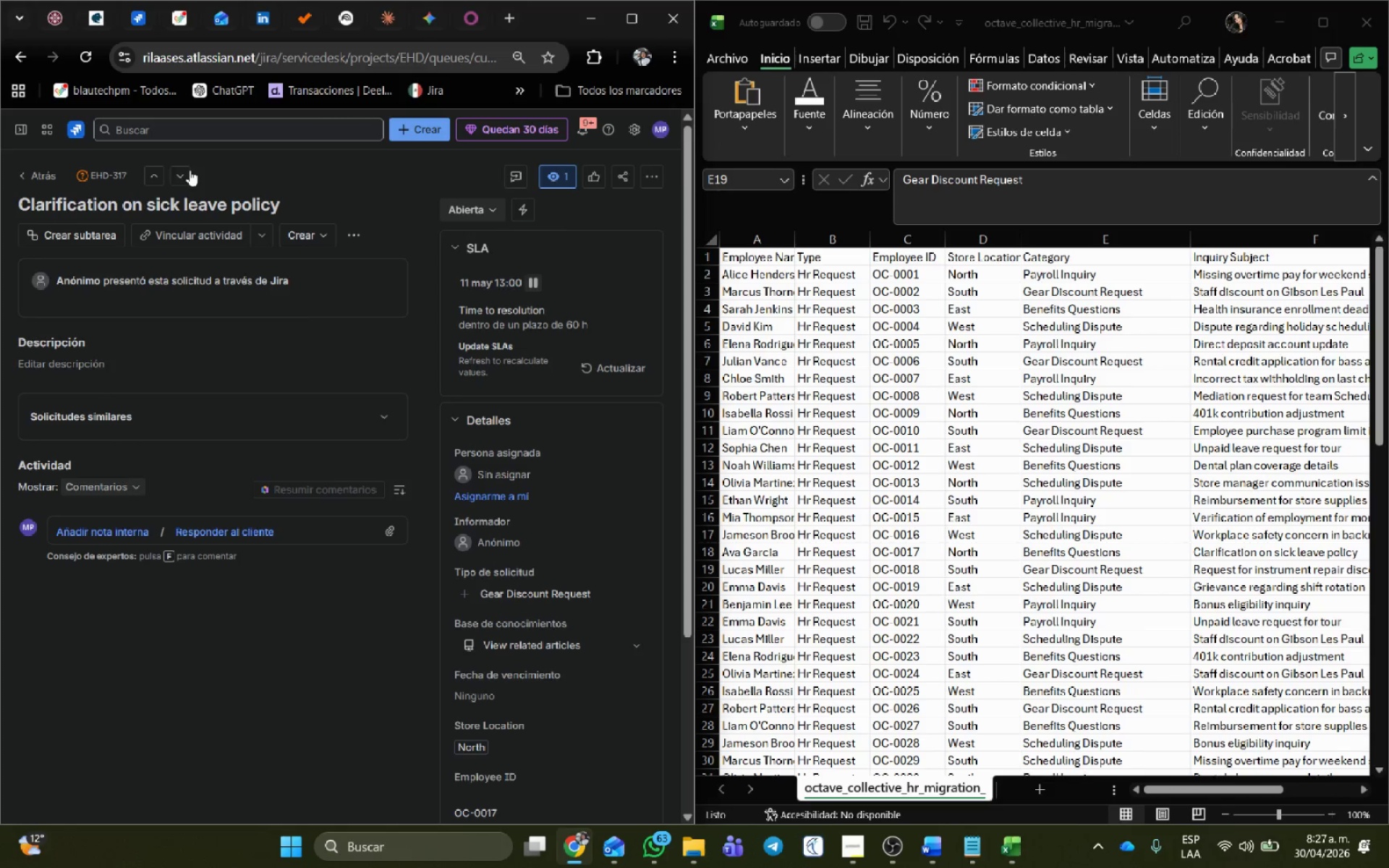 
left_click([182, 175])
 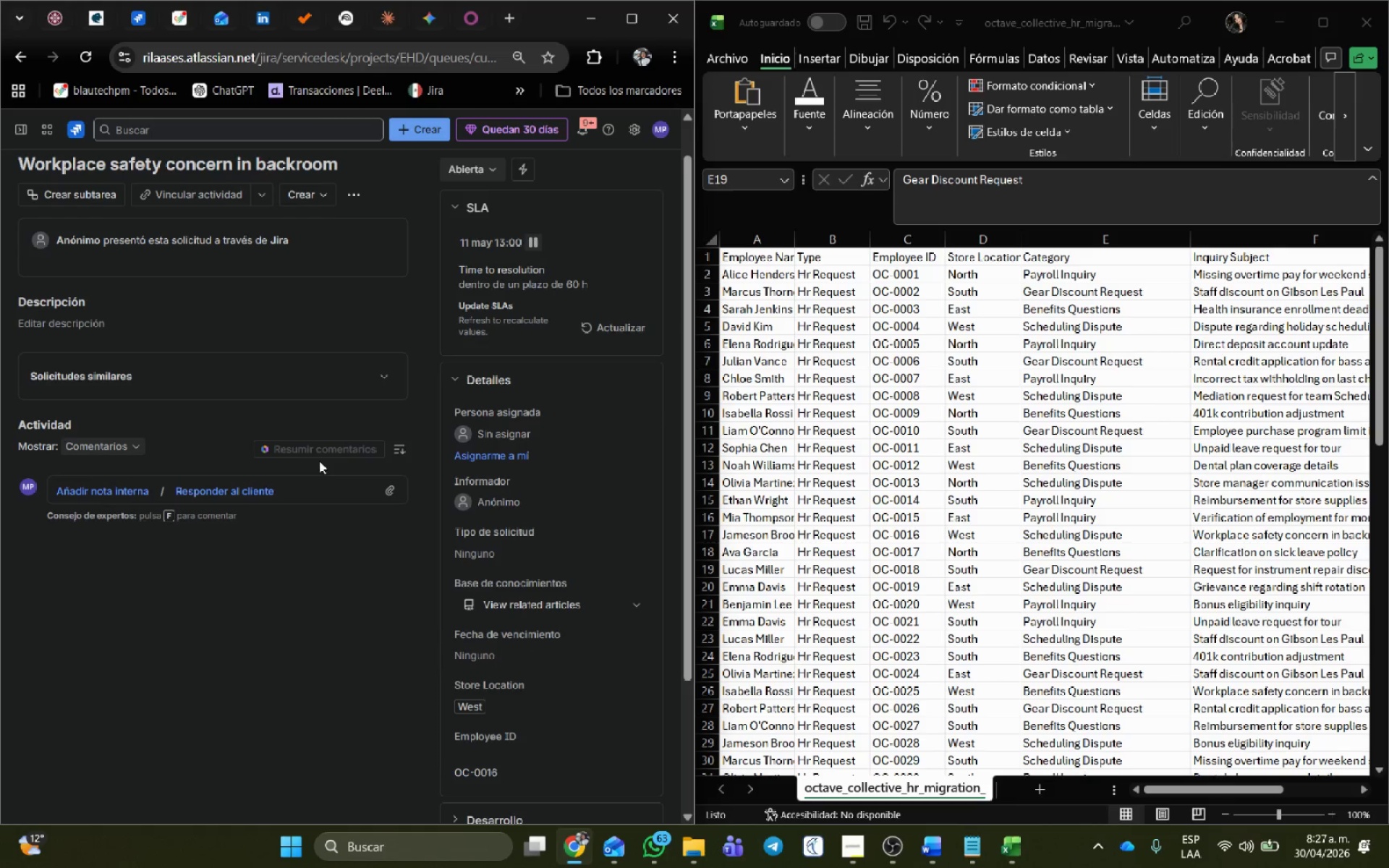 
left_click([1058, 582])
 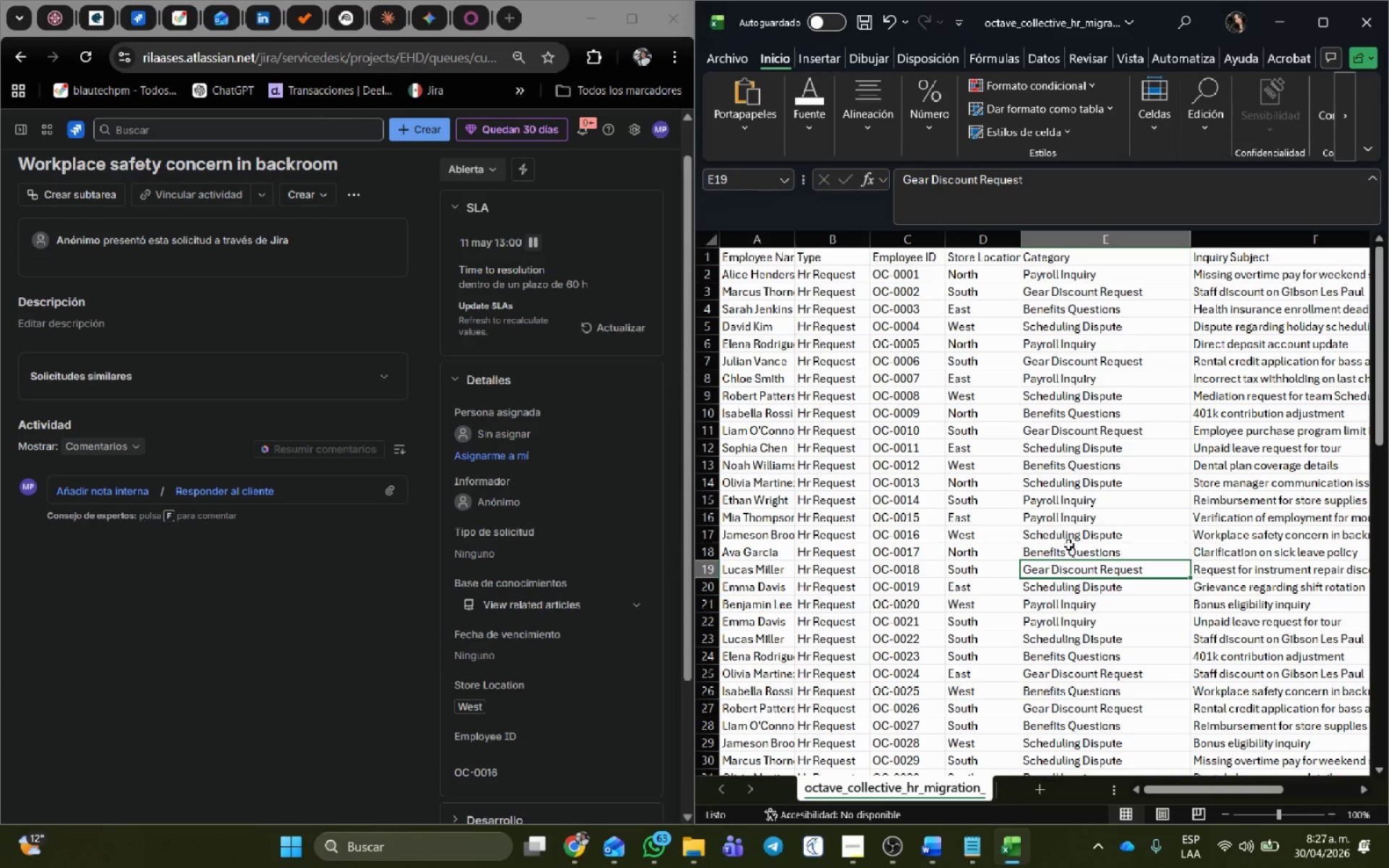 
scroll: coordinate [946, 662], scroll_direction: up, amount: 1.0
 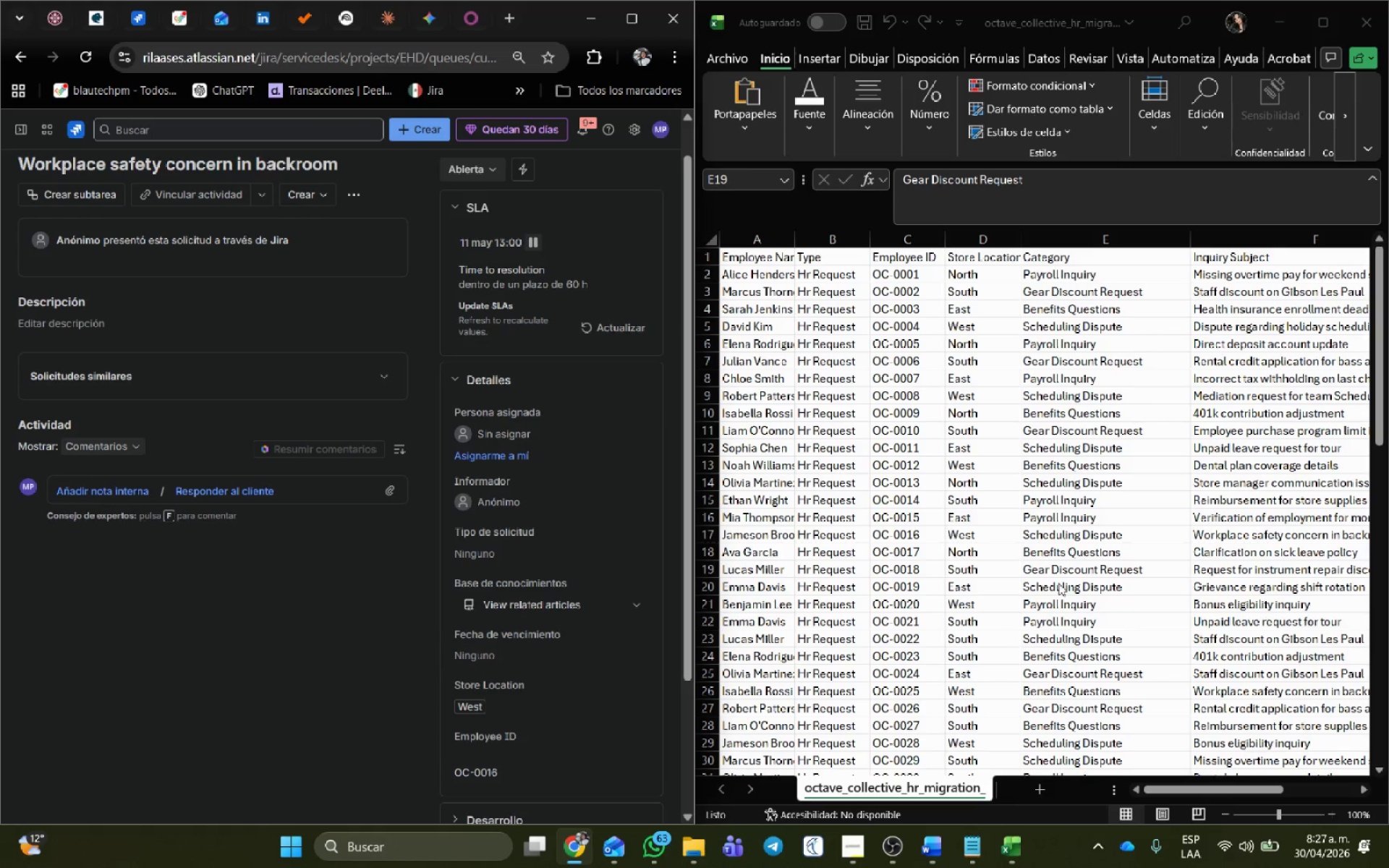 
left_click([1069, 555])
 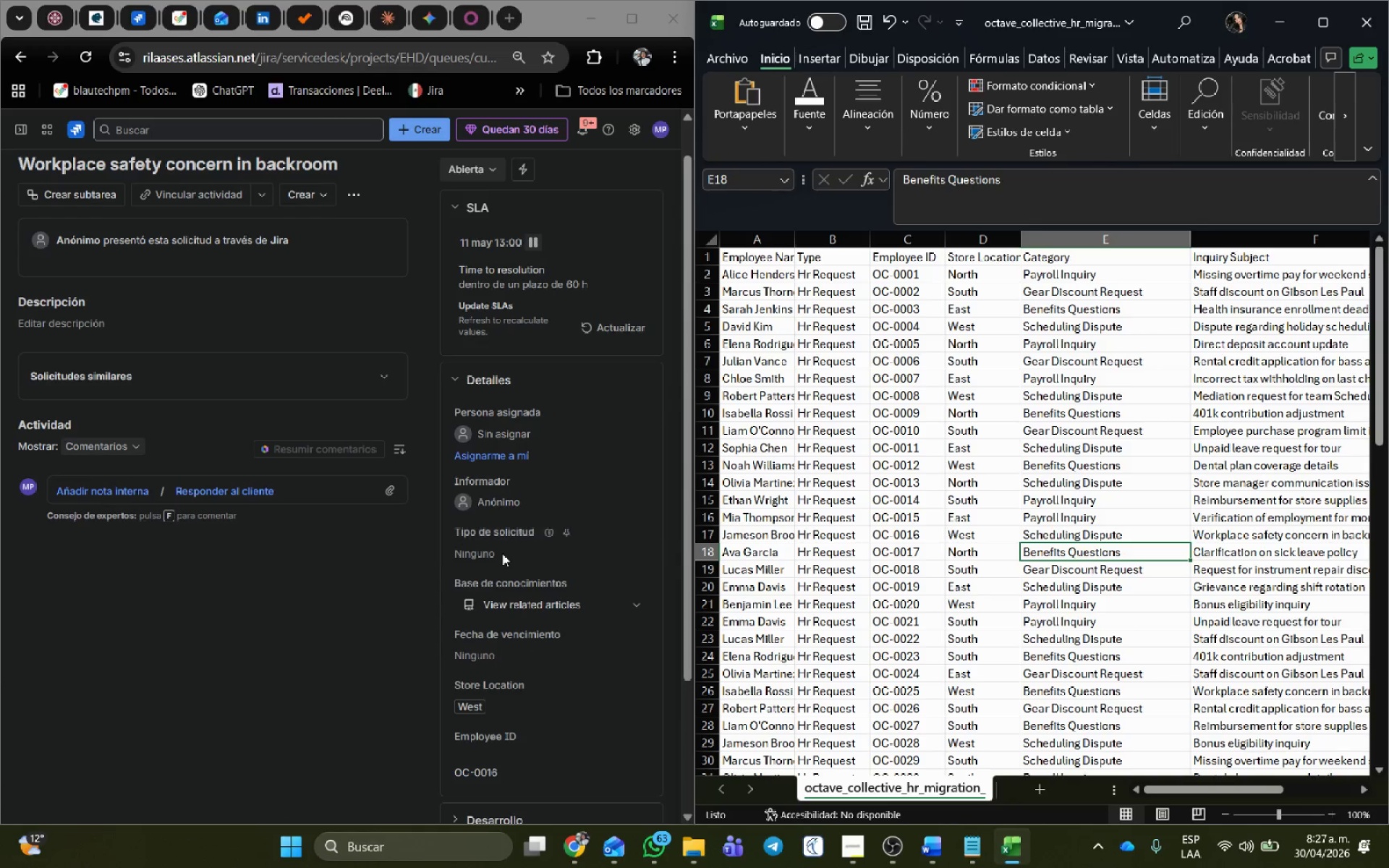 
left_click([501, 558])
 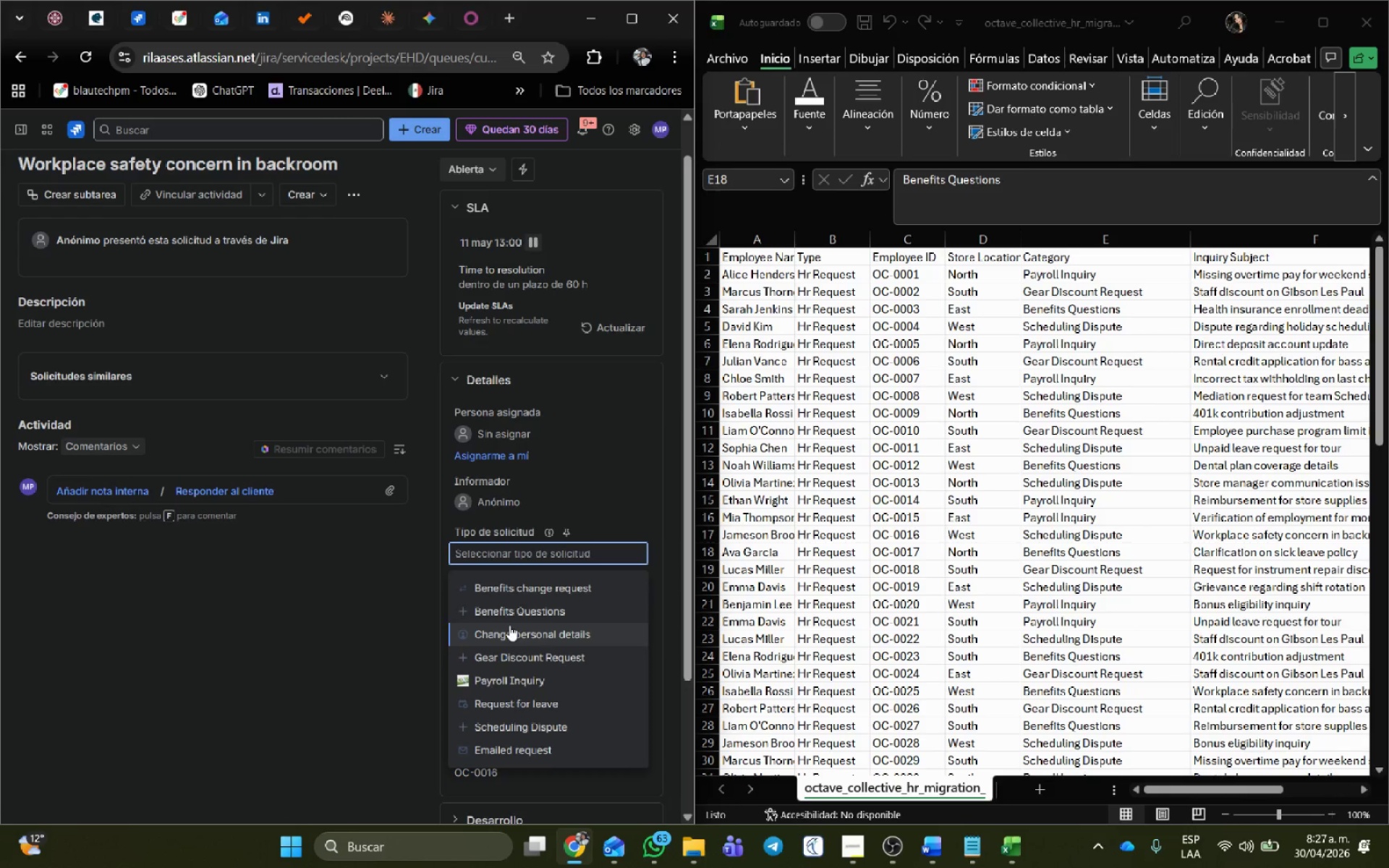 
left_click([509, 608])
 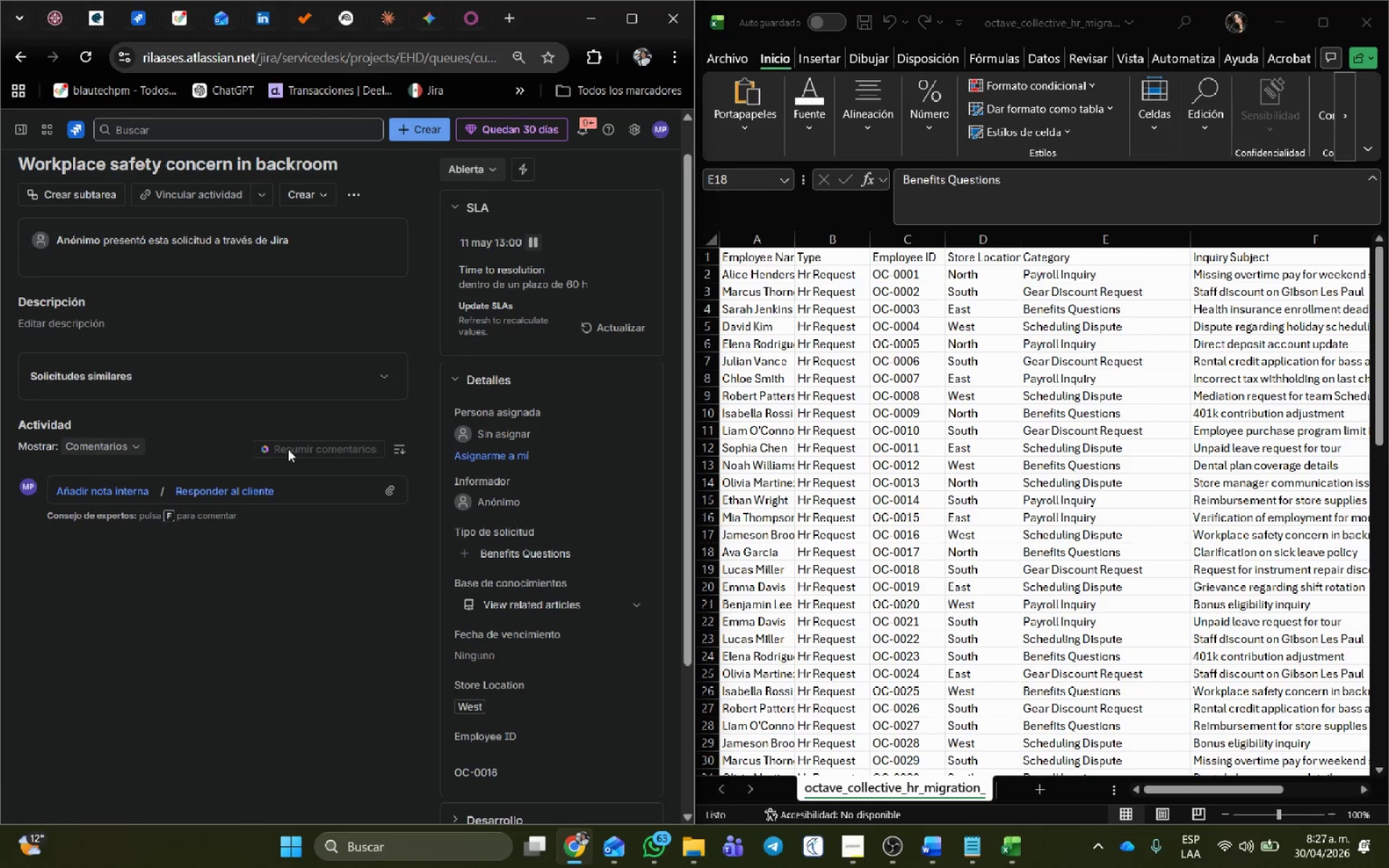 
scroll: coordinate [292, 409], scroll_direction: up, amount: 3.0
 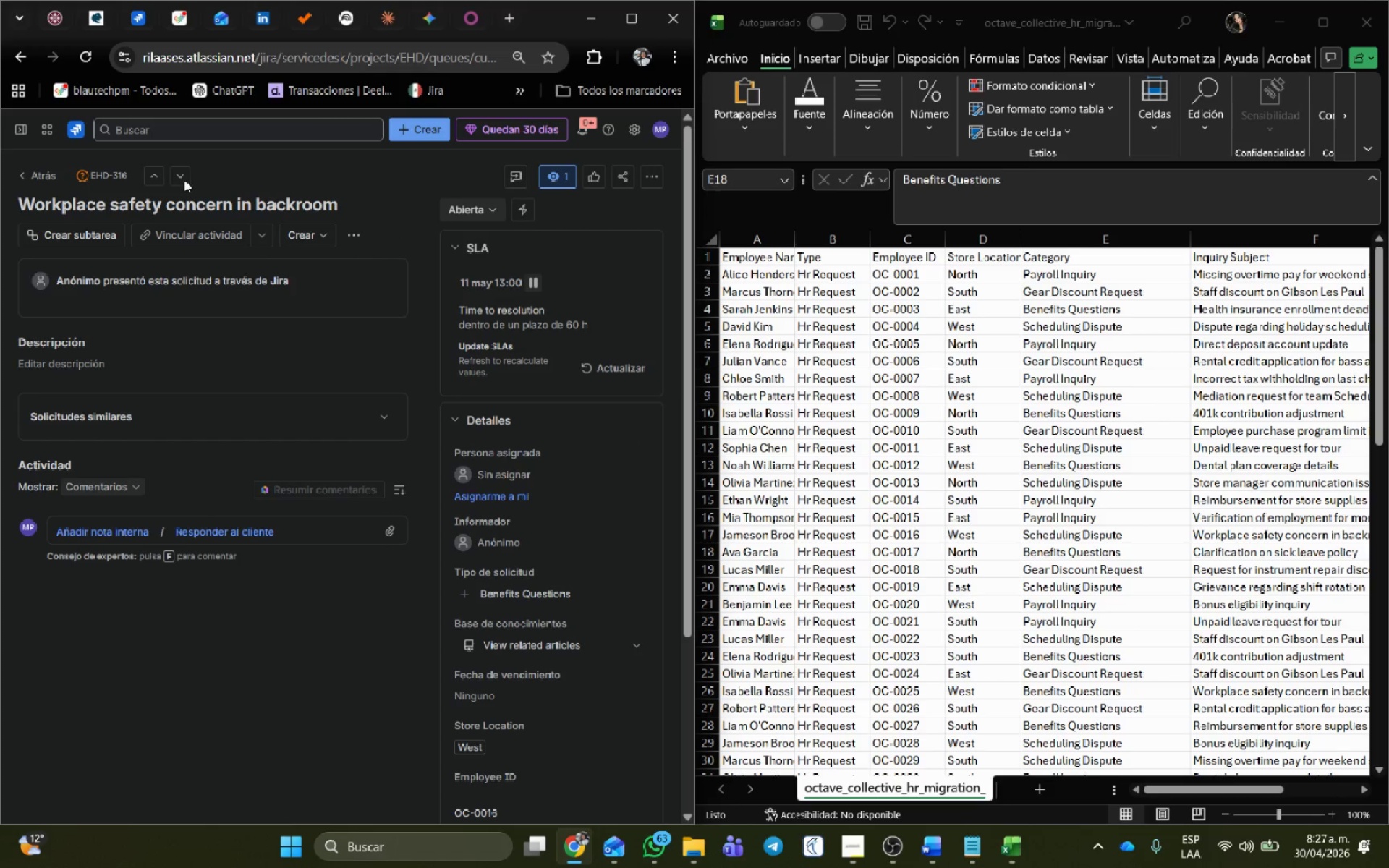 
left_click([179, 173])
 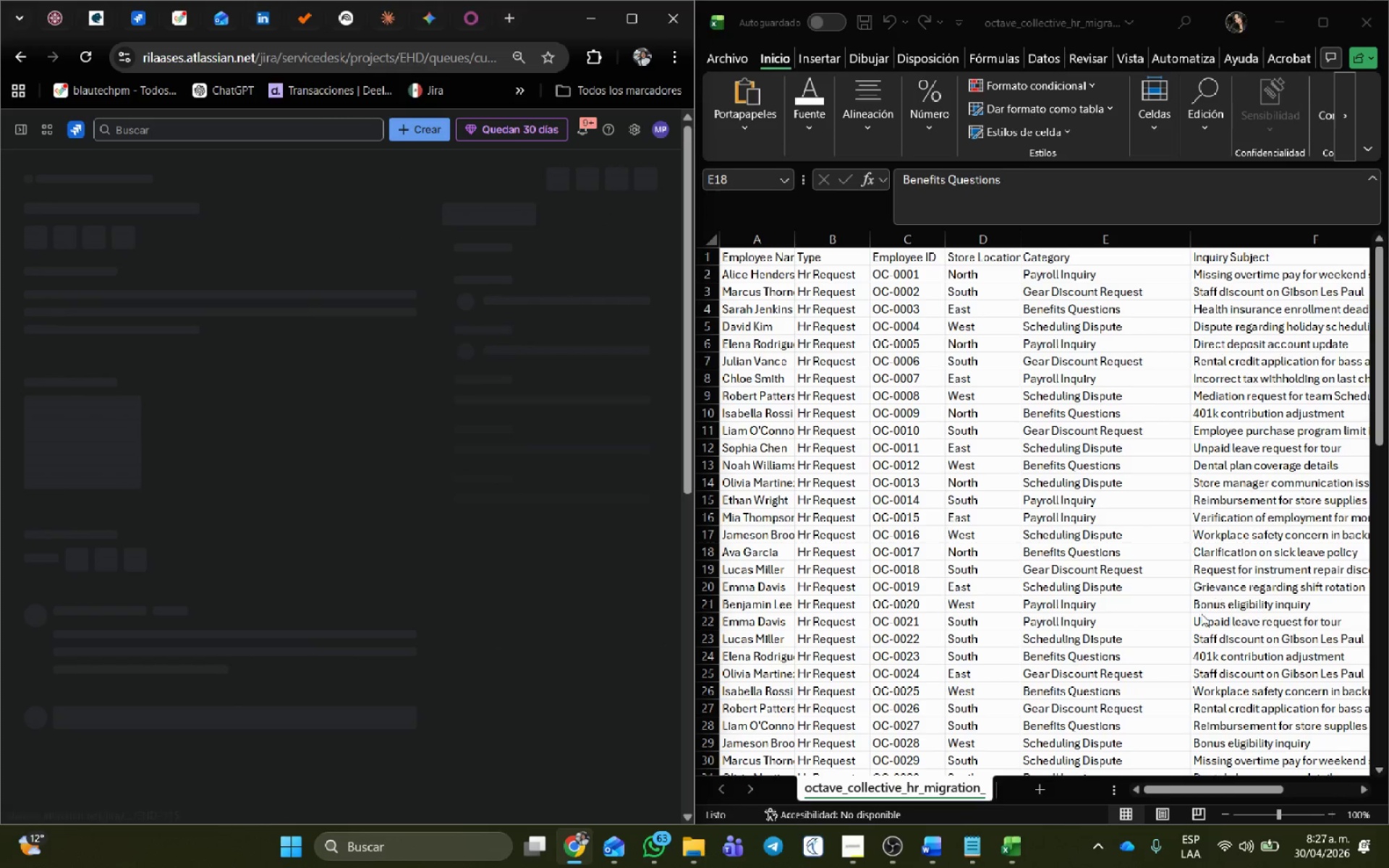 
left_click([1127, 569])
 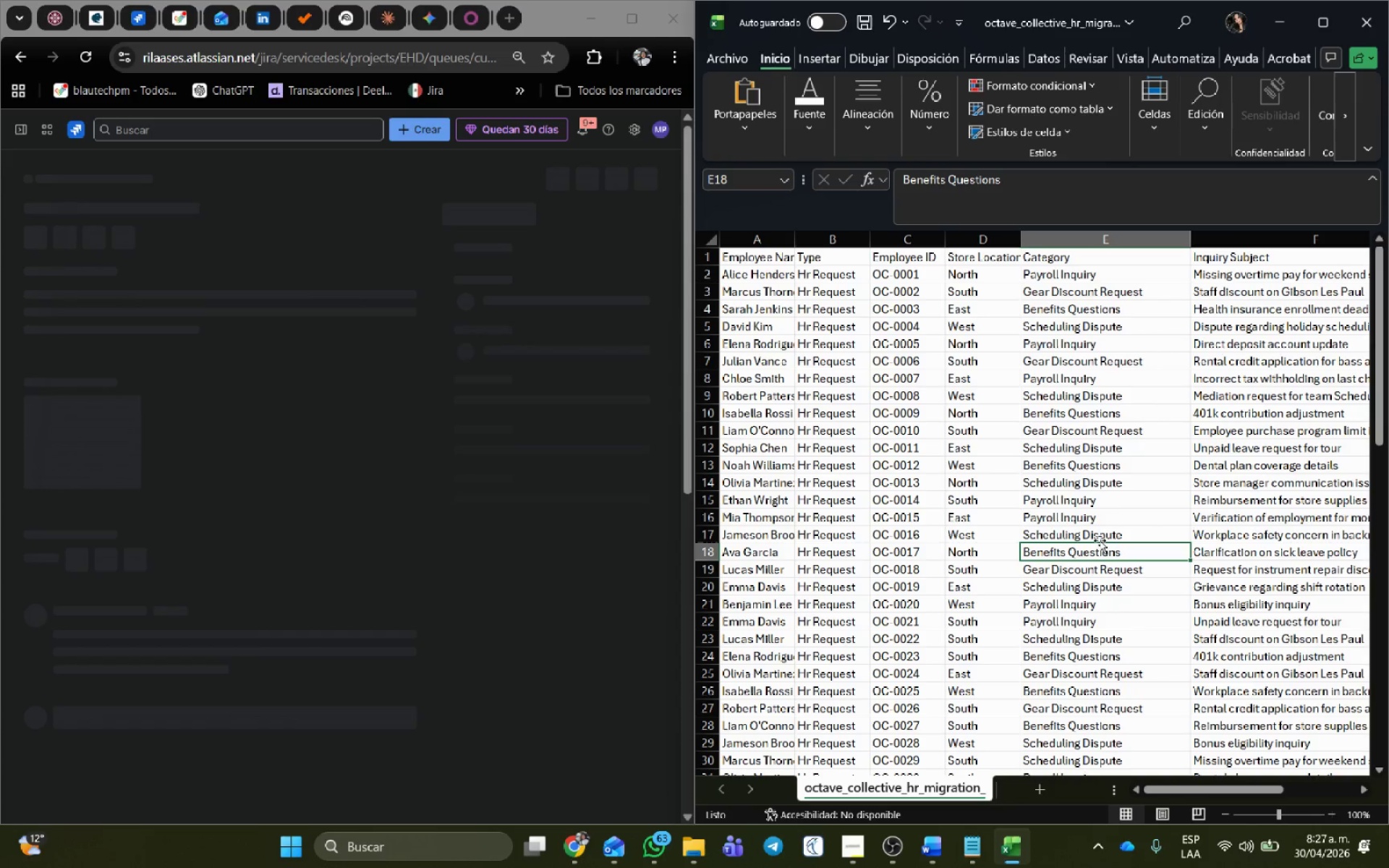 
left_click([1100, 532])
 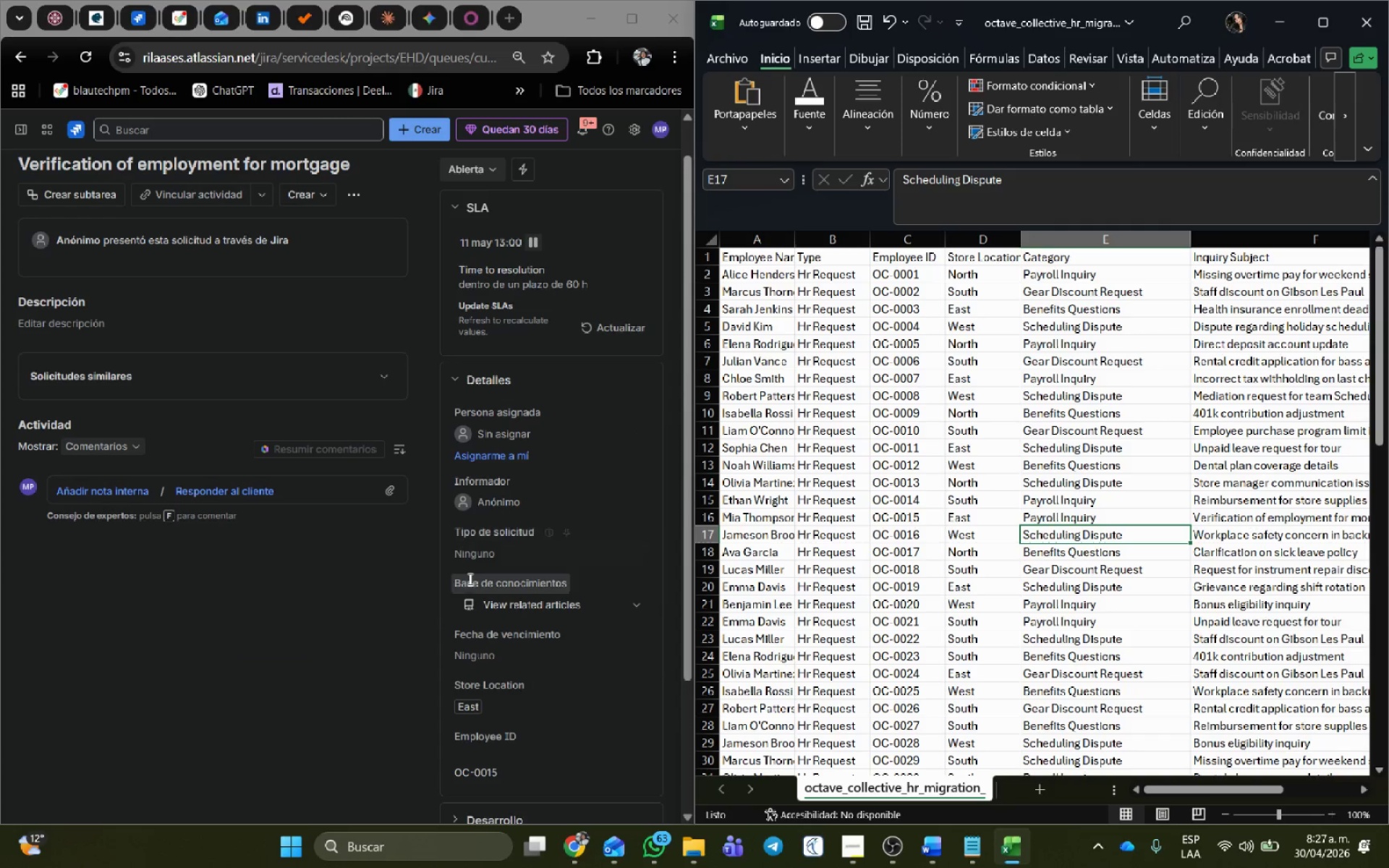 
left_click([480, 557])
 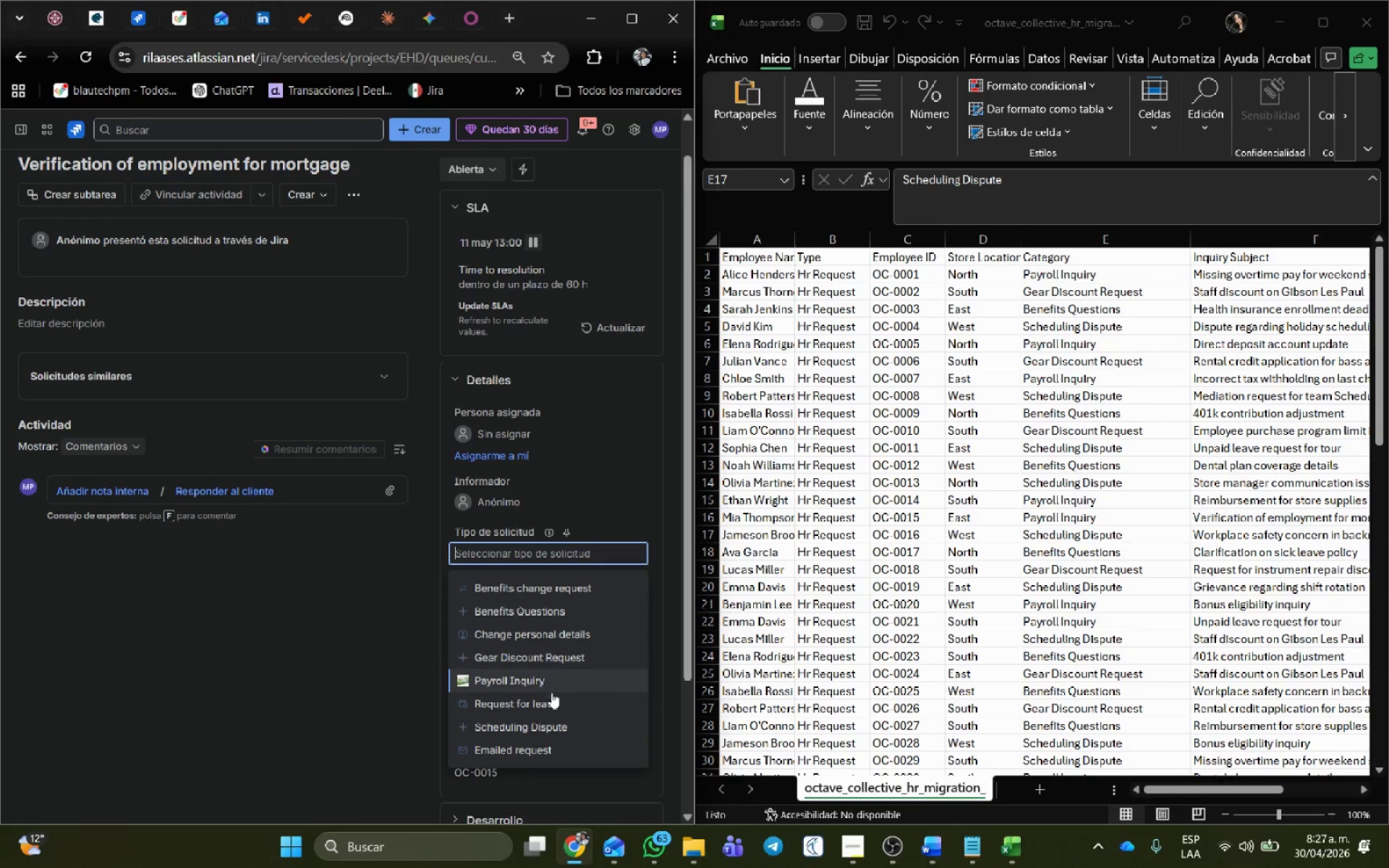 
left_click([545, 721])
 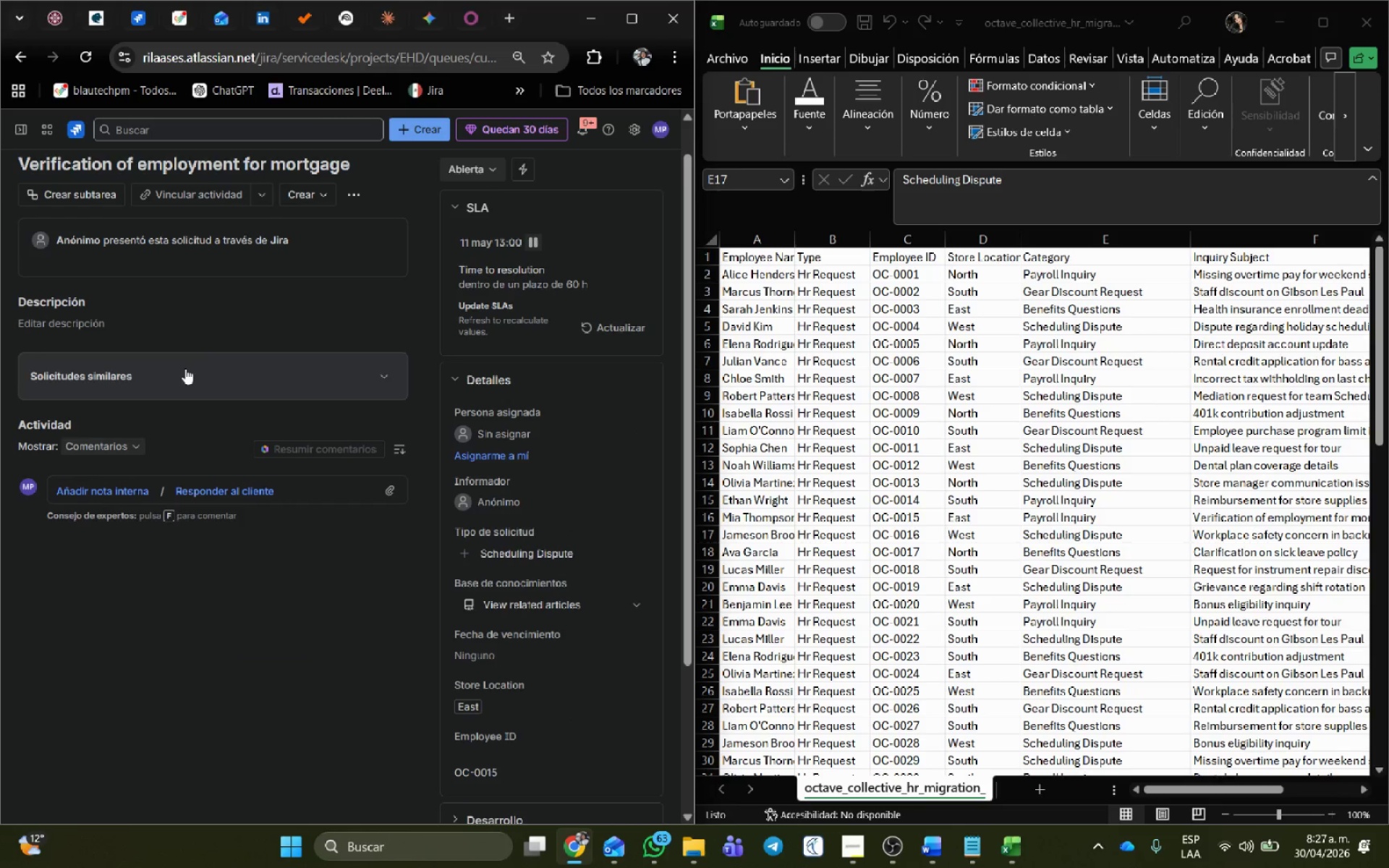 
scroll: coordinate [201, 341], scroll_direction: up, amount: 3.0
 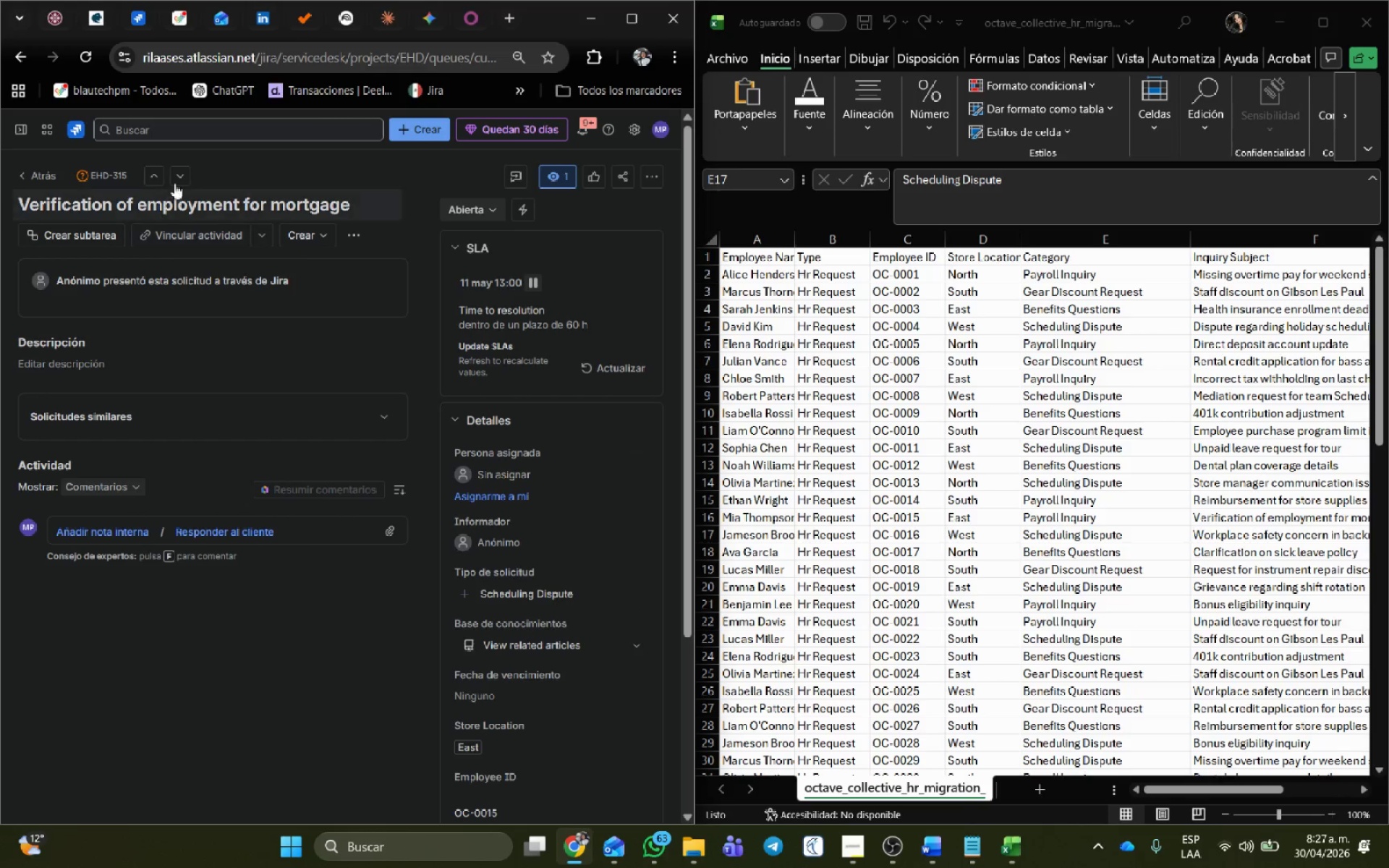 
left_click([178, 180])
 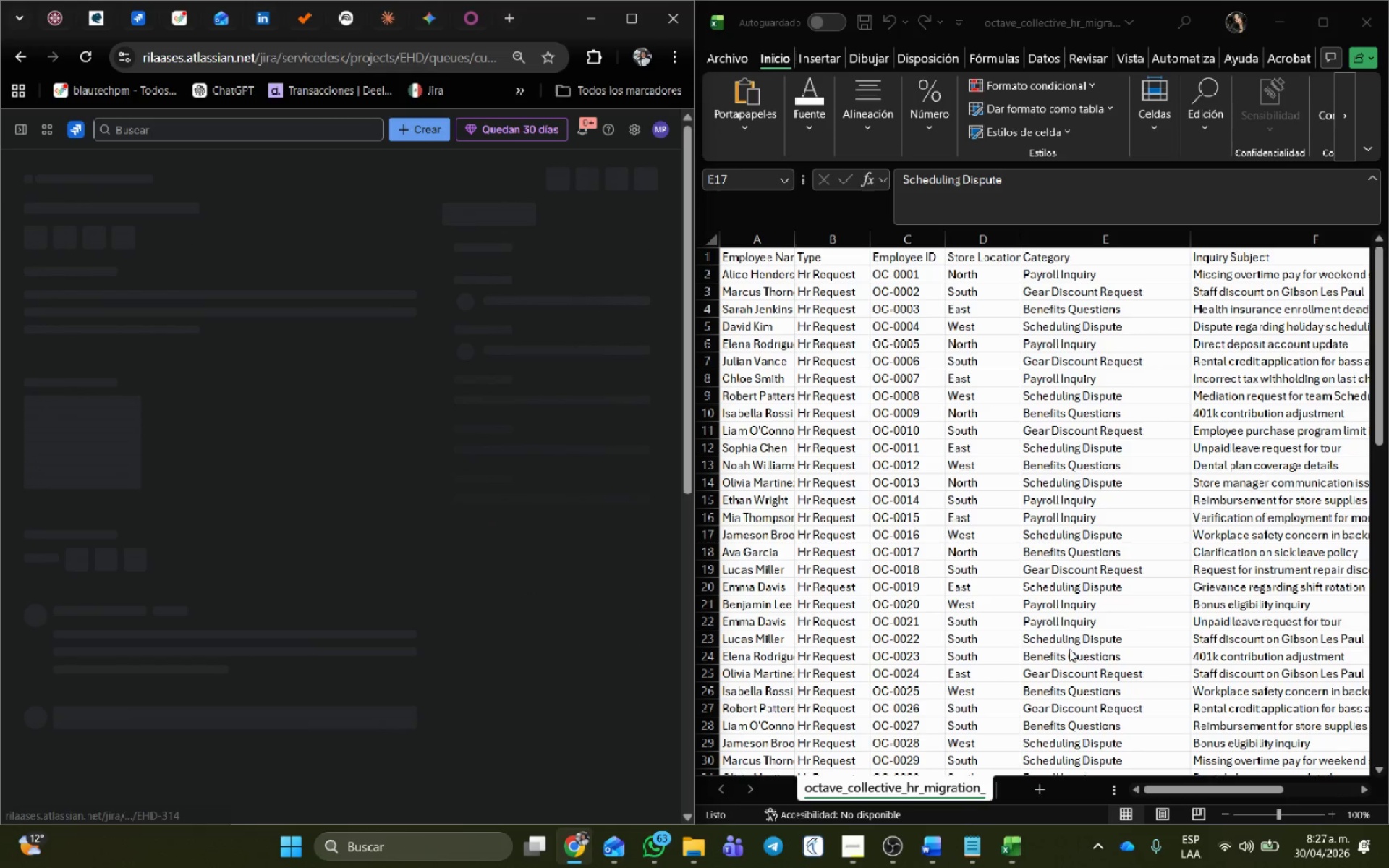 
left_click([1046, 613])
 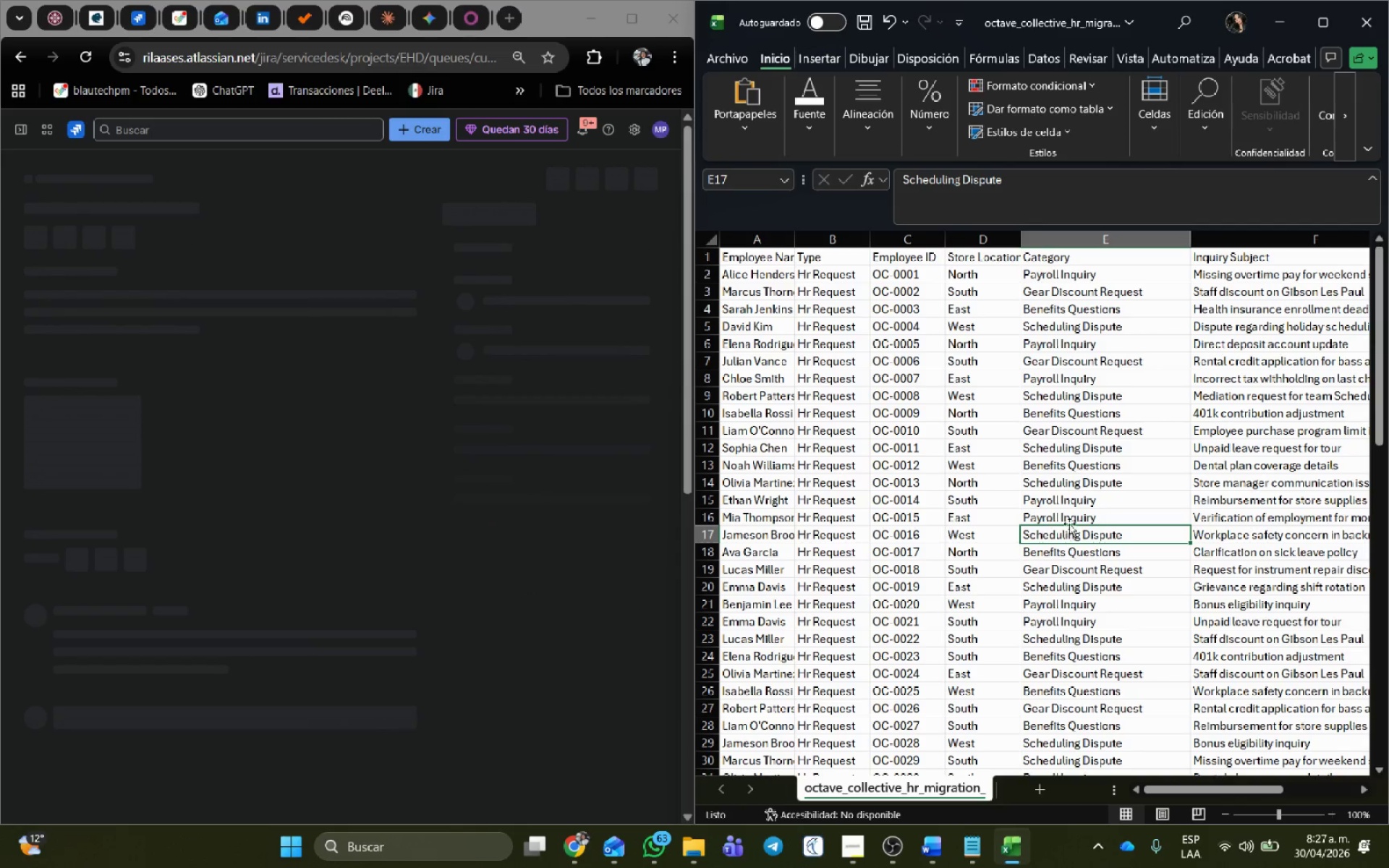 
left_click([1067, 512])
 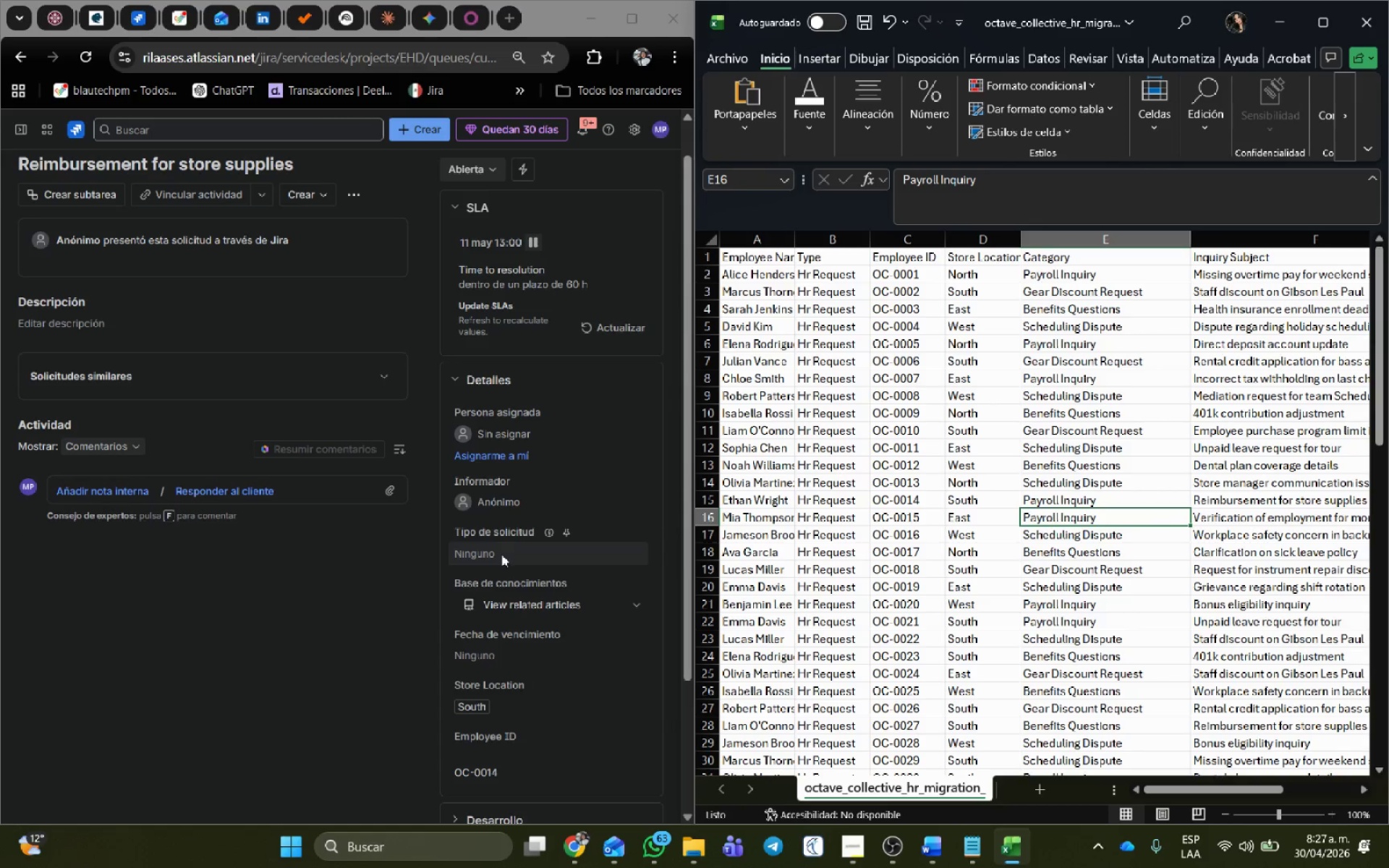 
mouse_move([507, 566])
 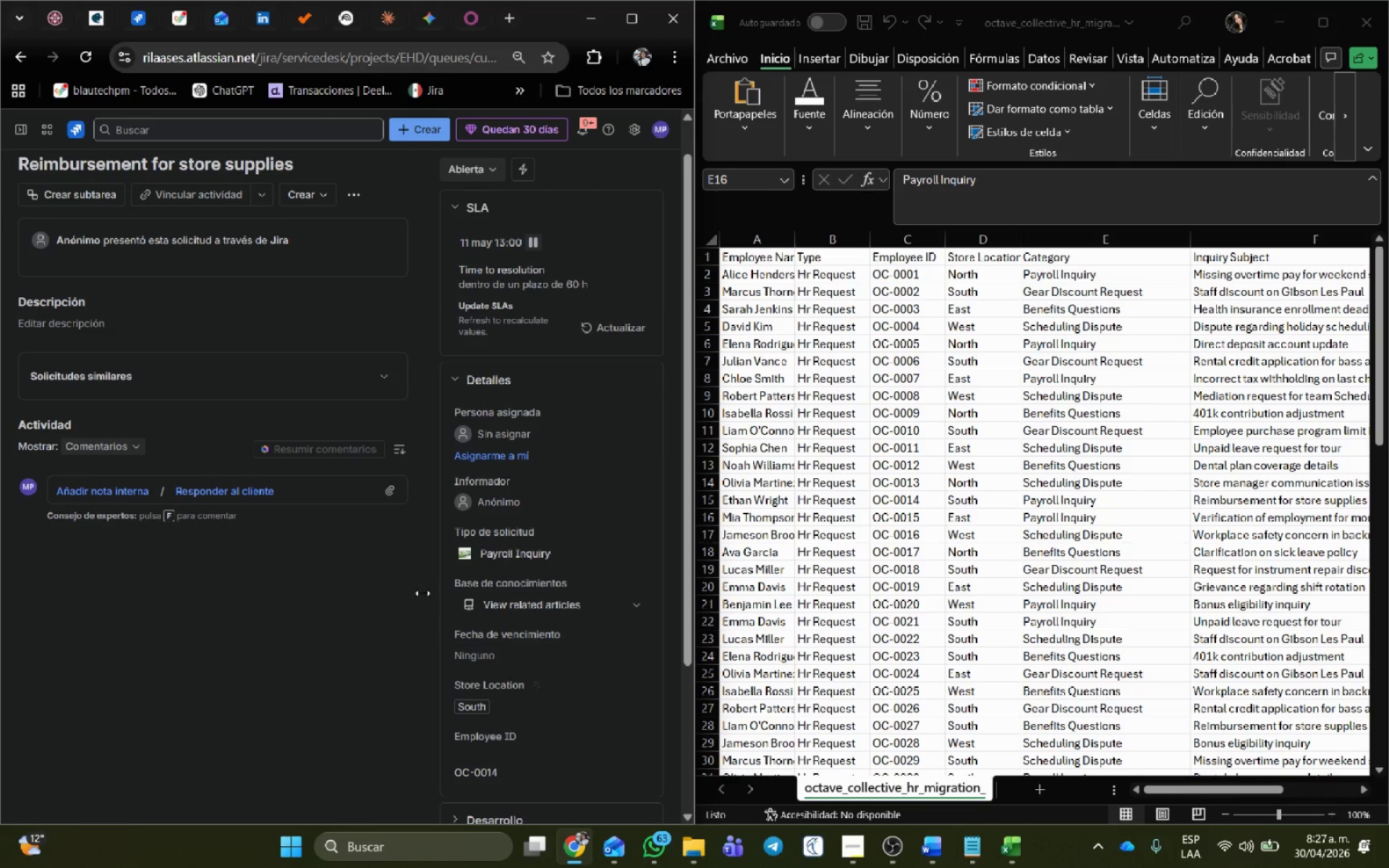 
scroll: coordinate [522, 569], scroll_direction: up, amount: 5.0
 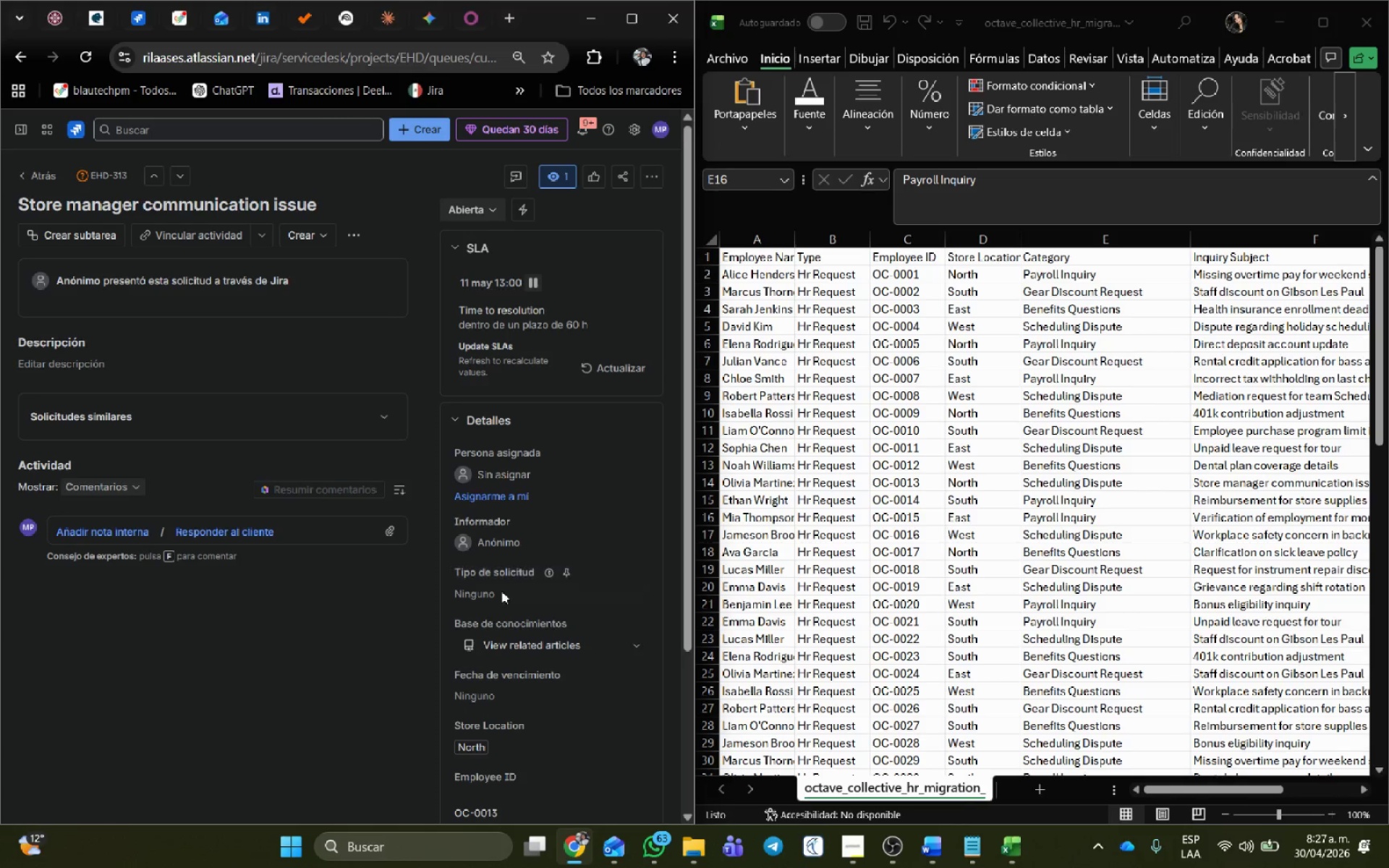 
left_click([500, 592])
 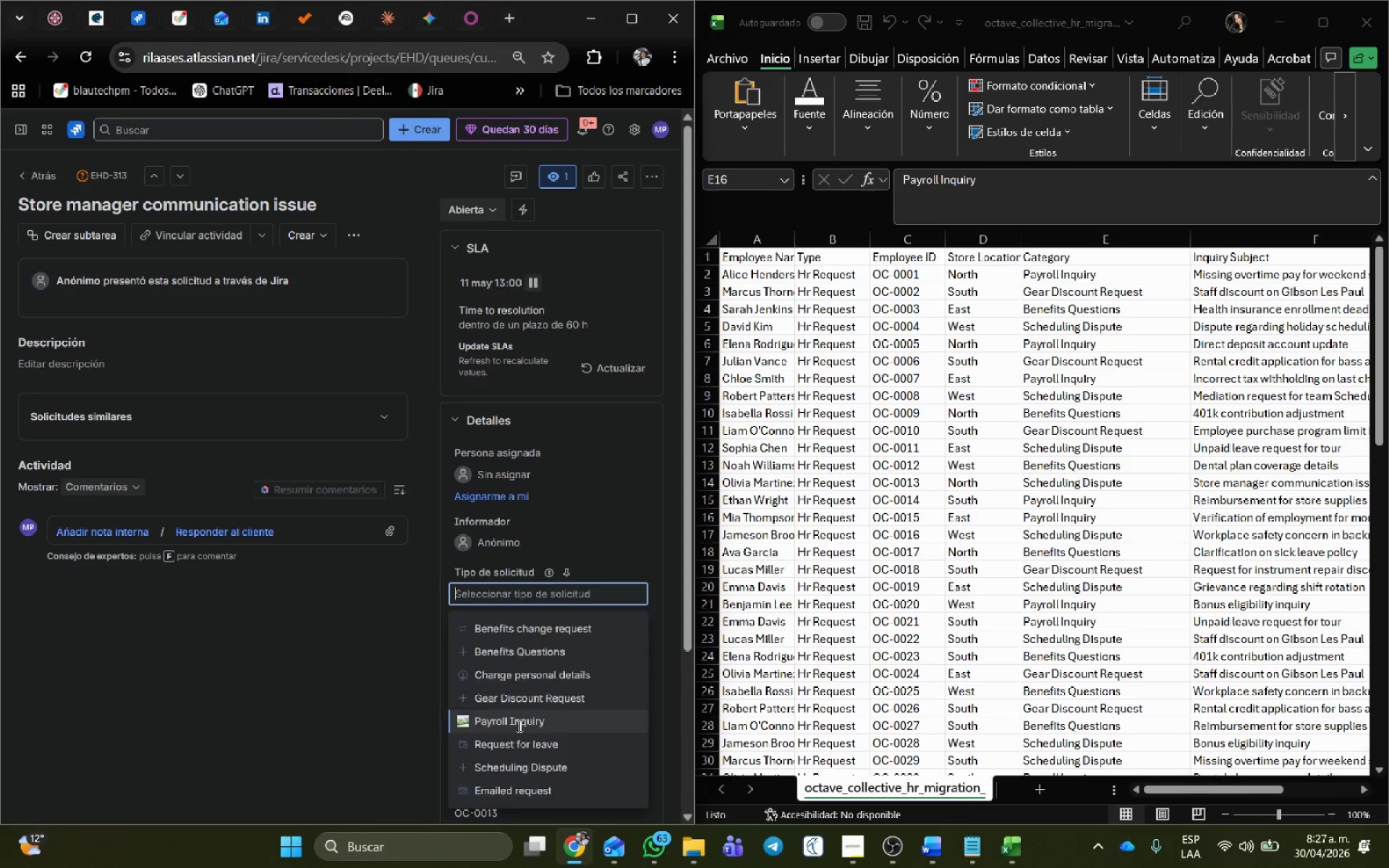 
scroll: coordinate [862, 670], scroll_direction: up, amount: 1.0
 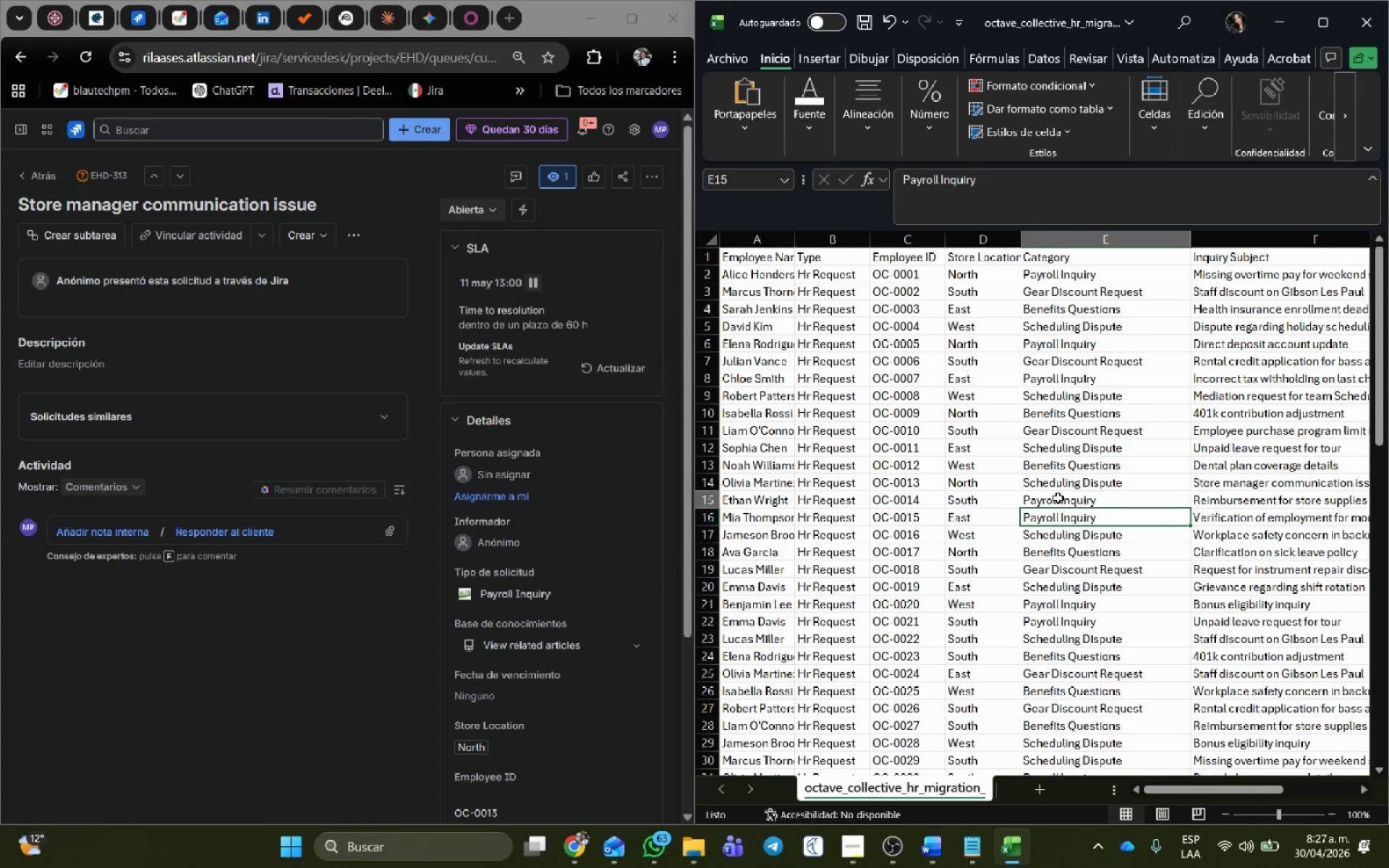 
double_click([1063, 482])
 